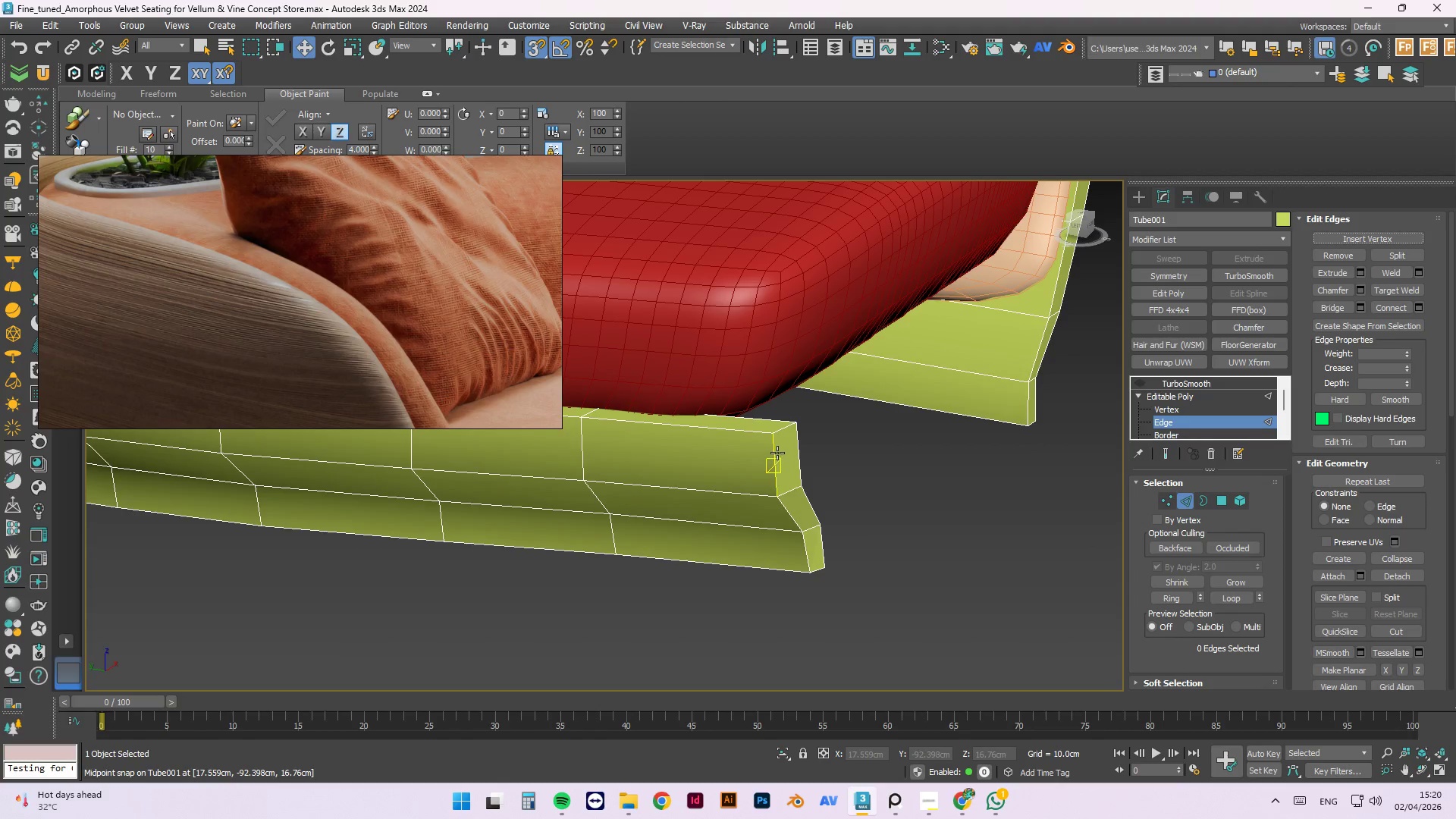 
left_click([796, 450])
 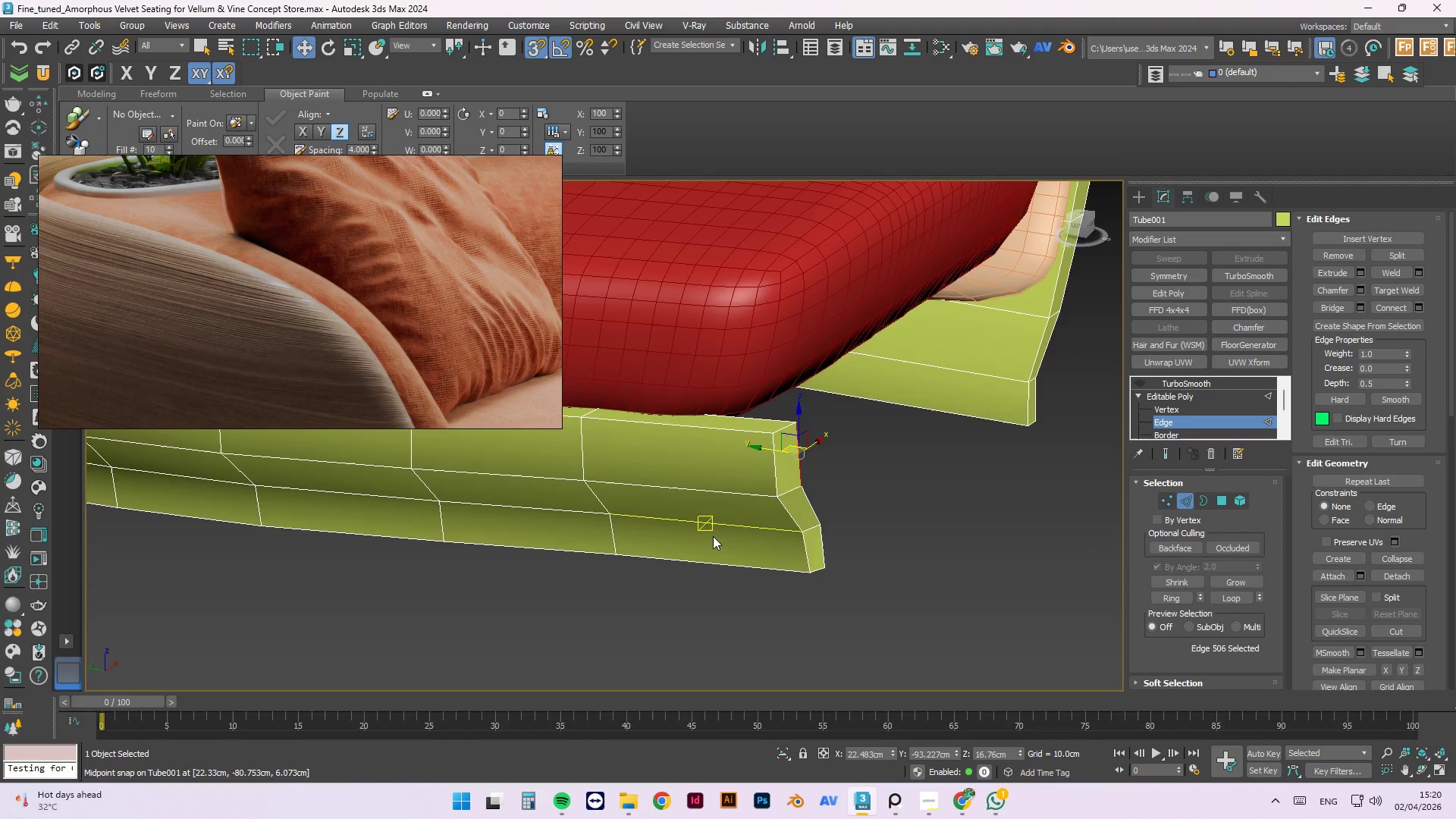 
hold_key(key=AltLeft, duration=0.62)
 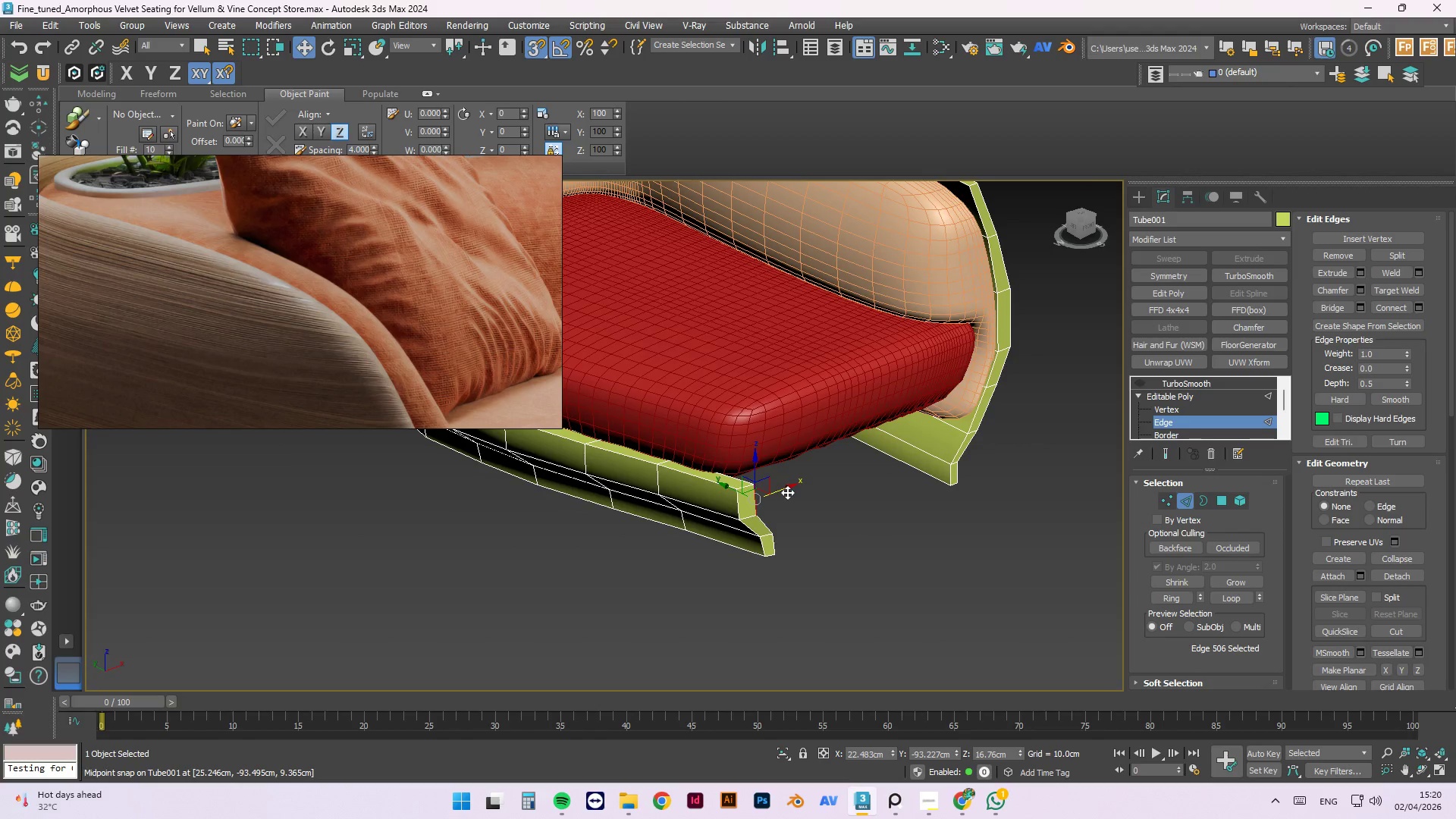 
scroll: coordinate [712, 546], scroll_direction: down, amount: 2.0
 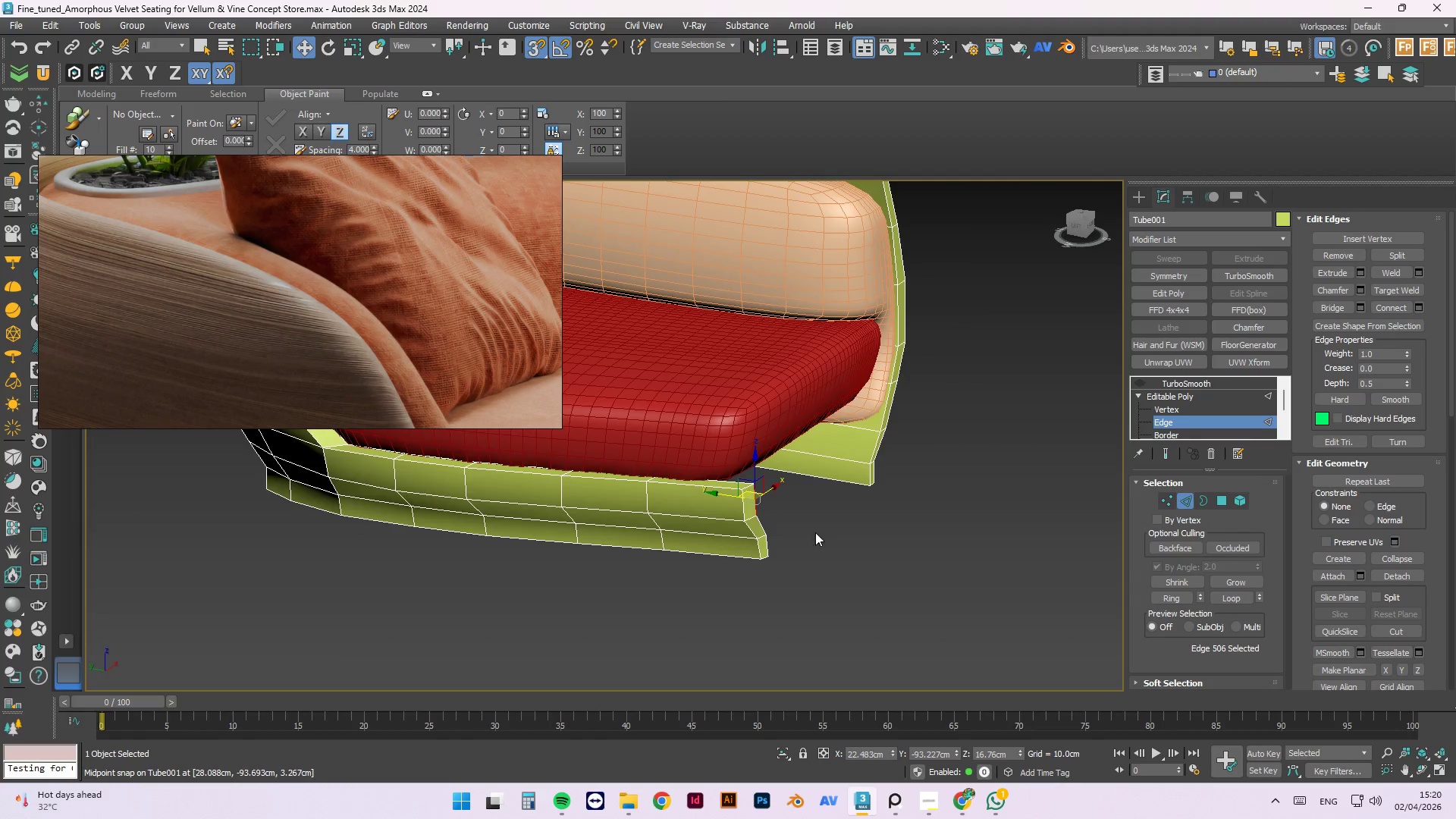 
hold_key(key=ShiftLeft, duration=1.08)
left_click_drag(start_coordinate=[787, 491], to_coordinate=[849, 472])
 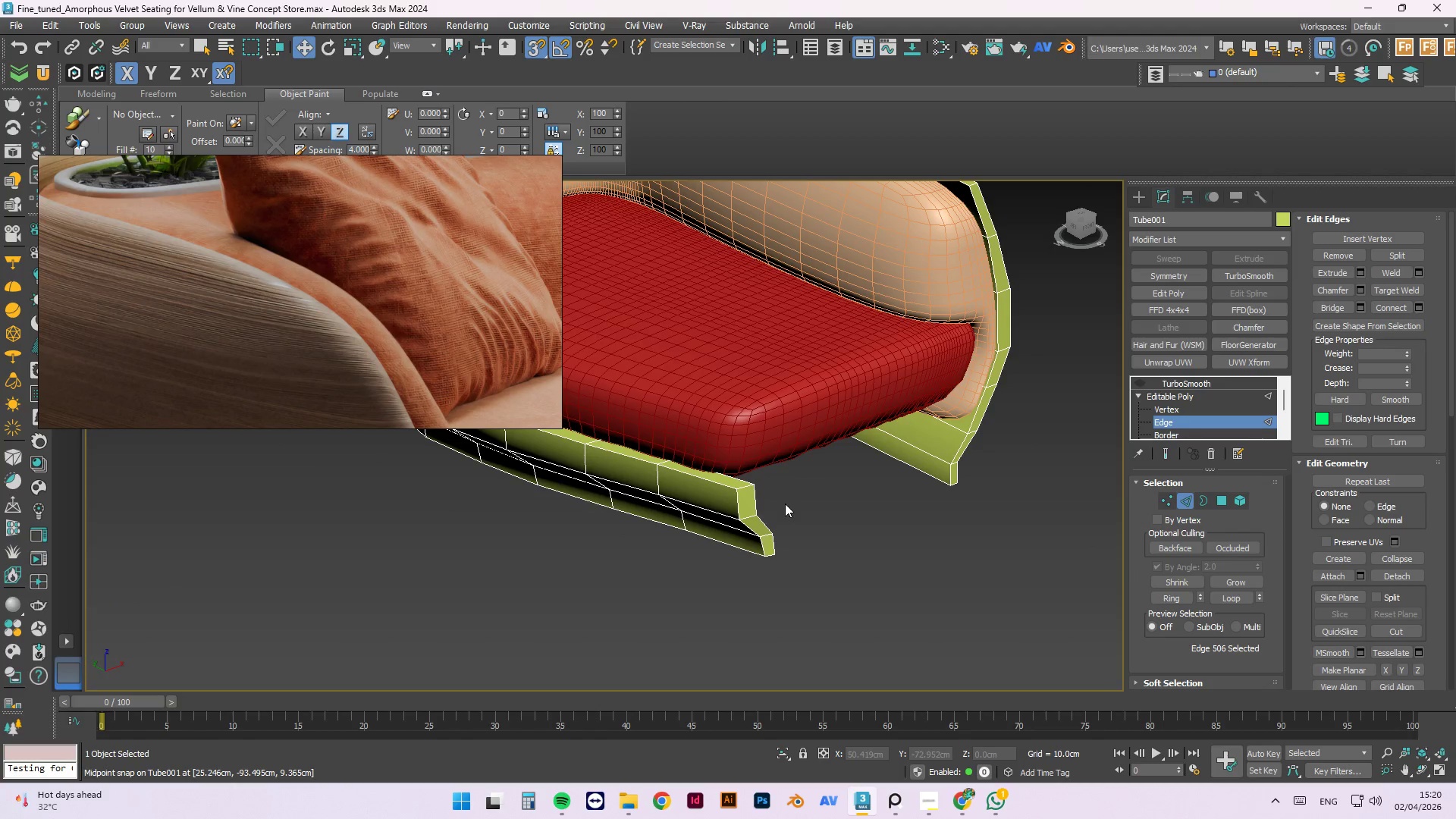 
hold_key(key=ControlLeft, duration=0.36)
 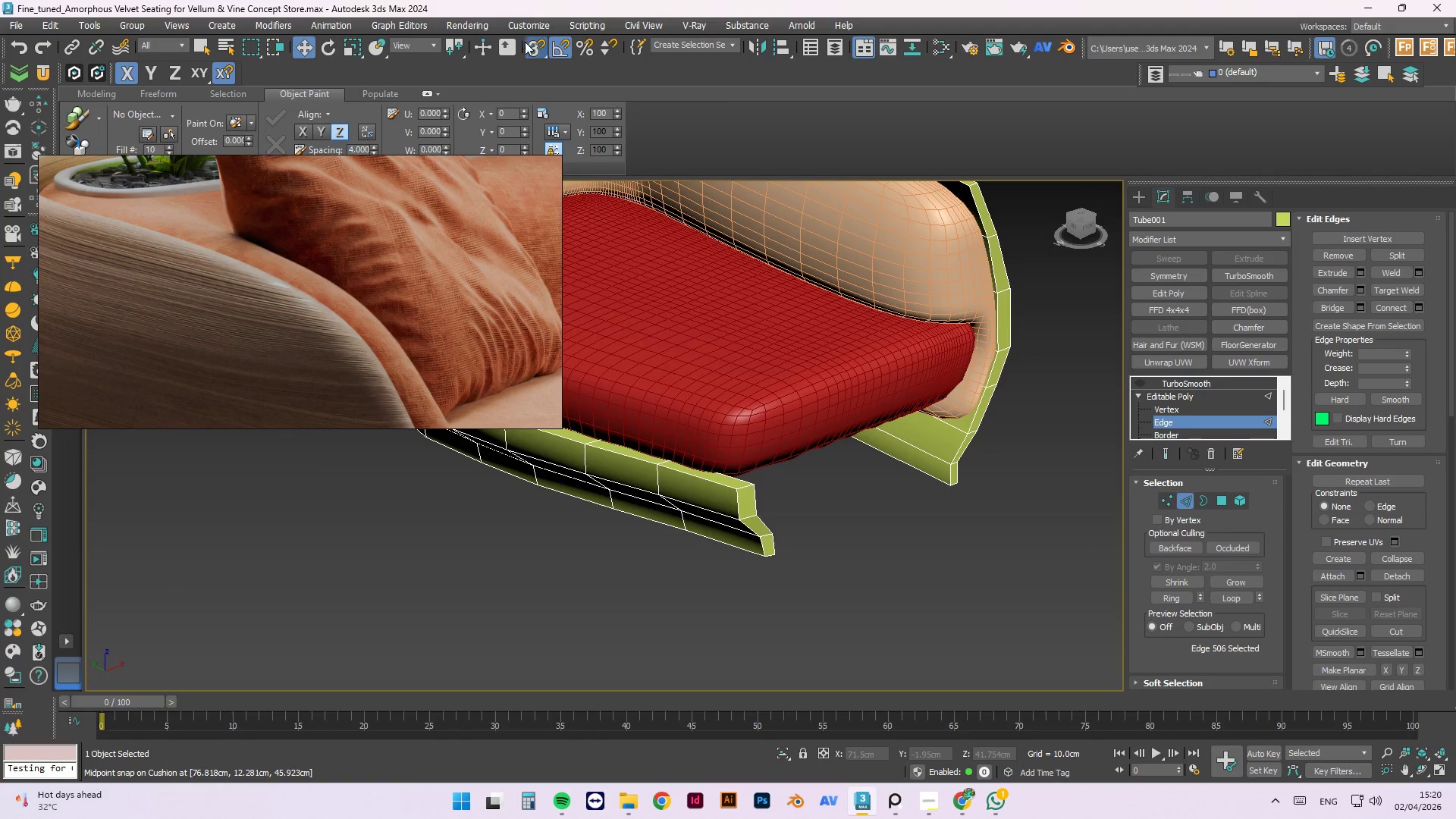 
key(S)
 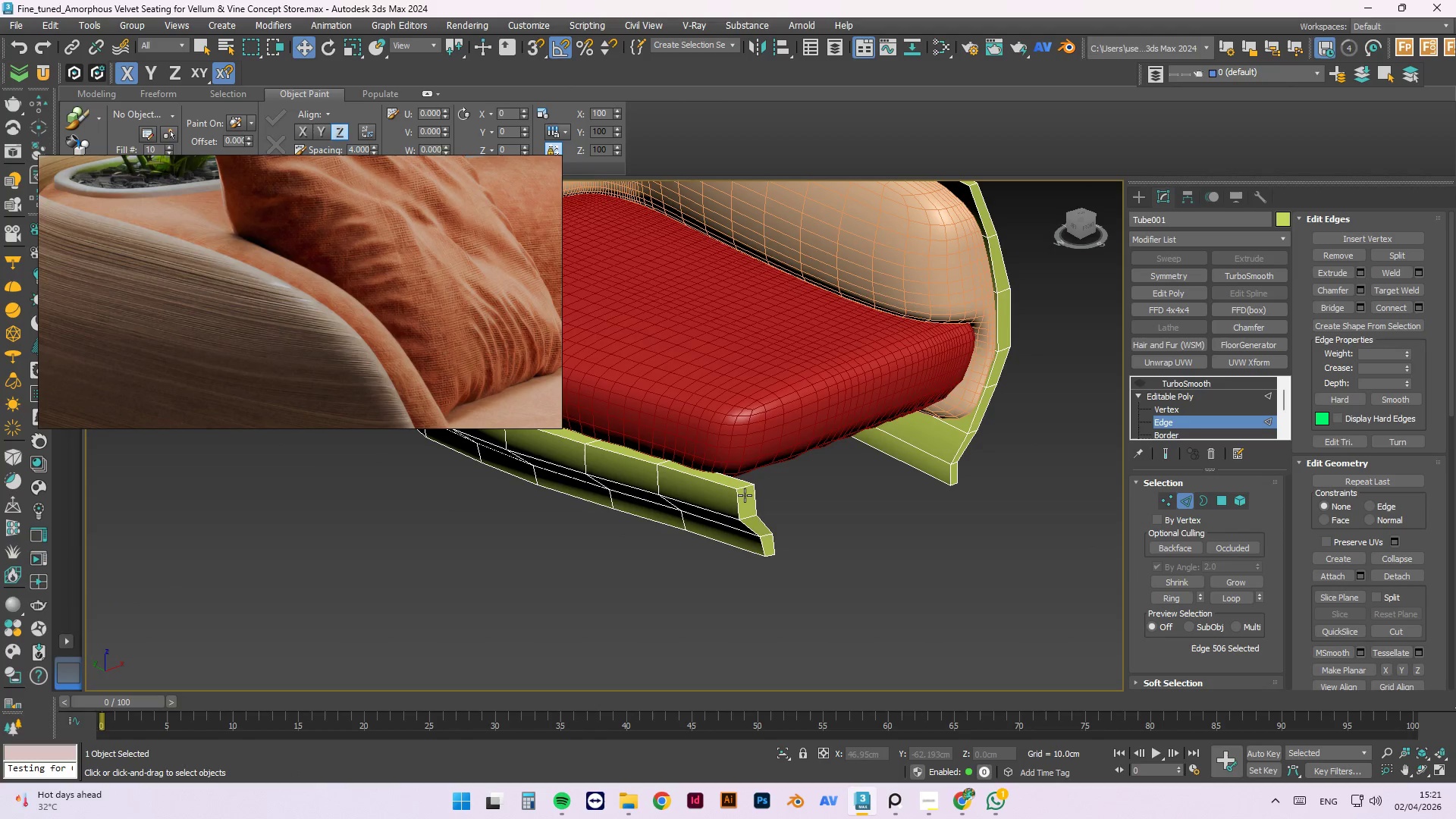 
left_click([761, 496])
 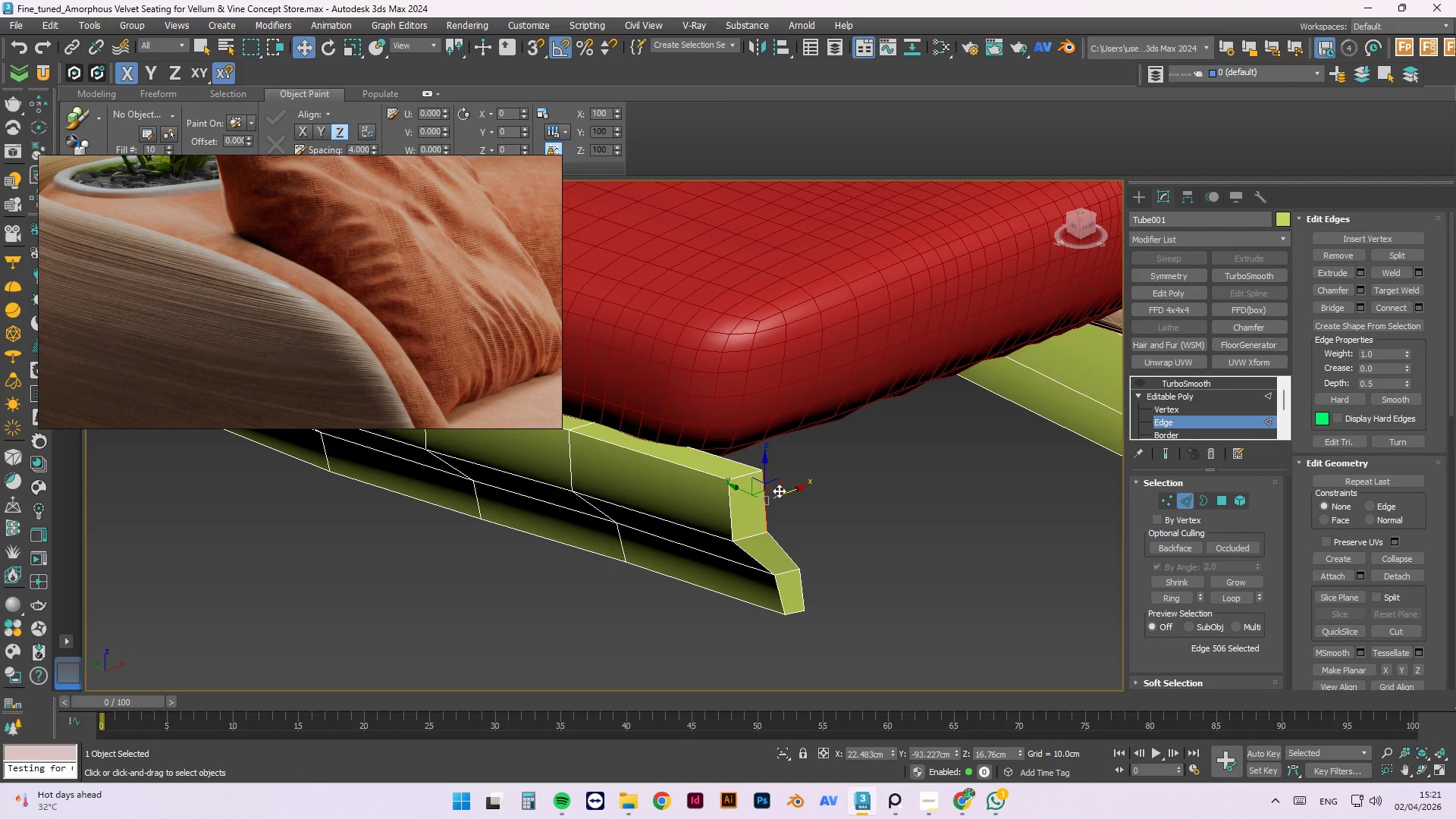 
scroll: coordinate [745, 500], scroll_direction: up, amount: 2.0
 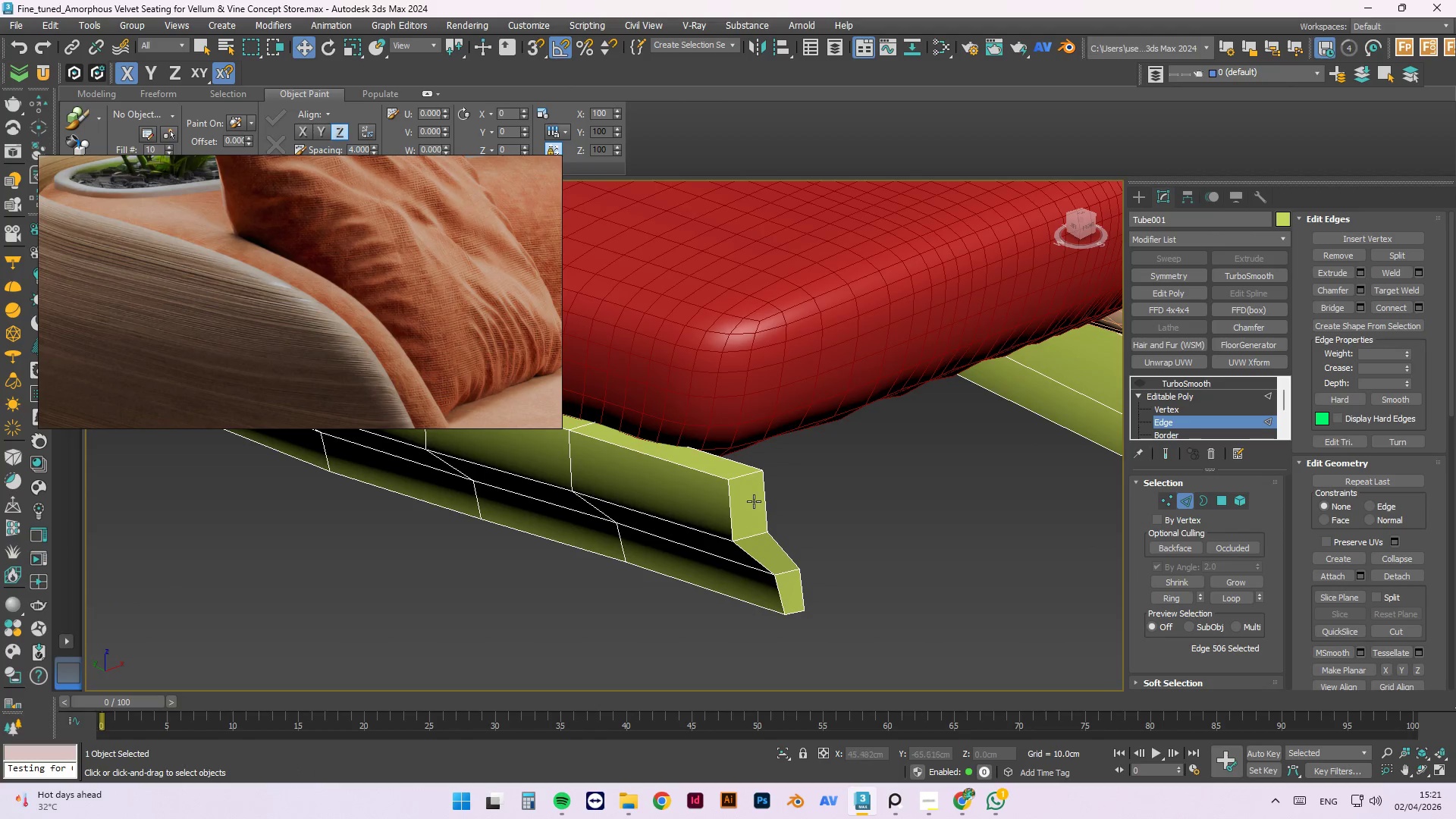 
hold_key(key=ShiftLeft, duration=1.31)
left_click_drag(start_coordinate=[786, 494], to_coordinate=[882, 453])
 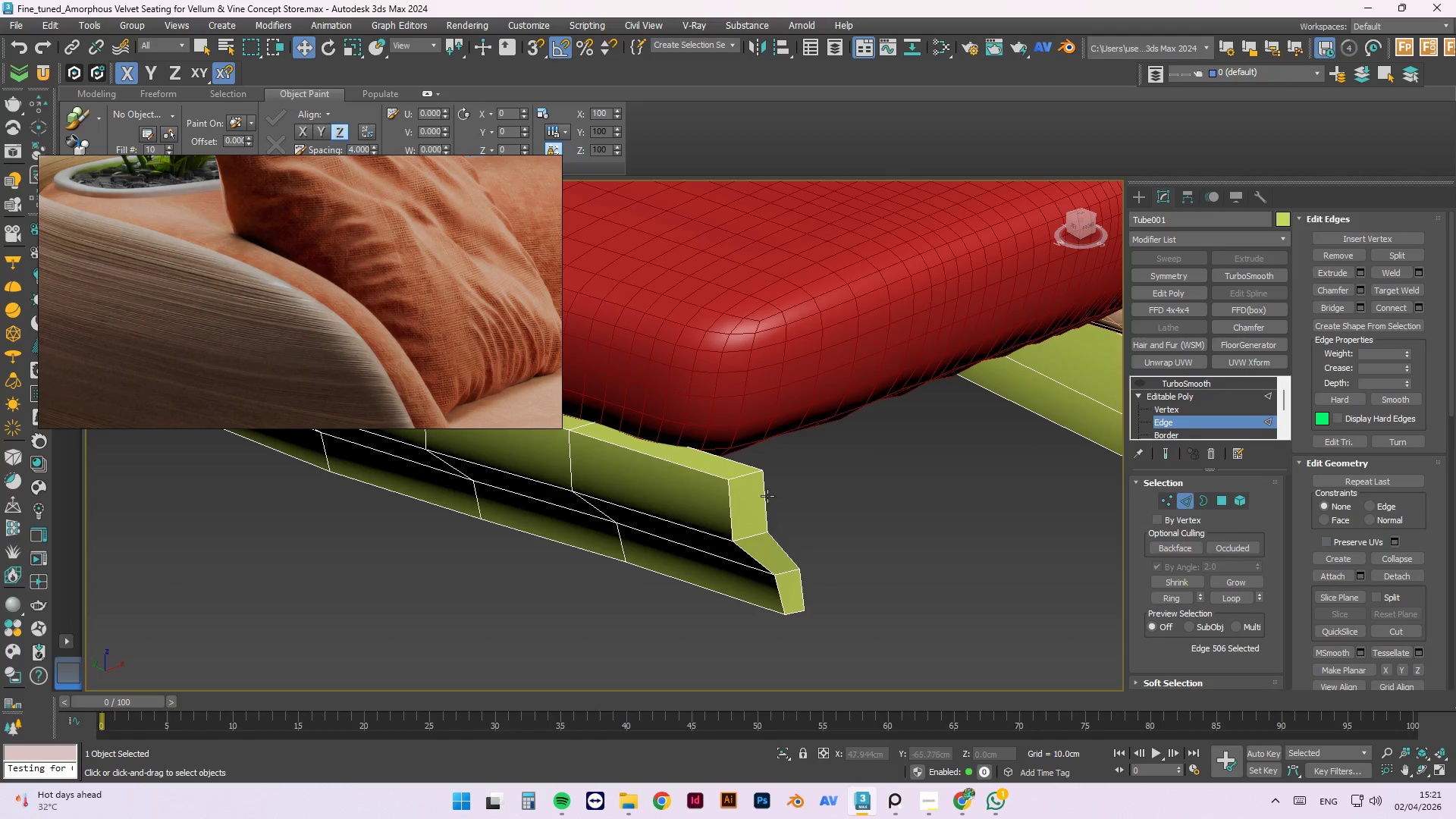 
left_click([761, 497])
 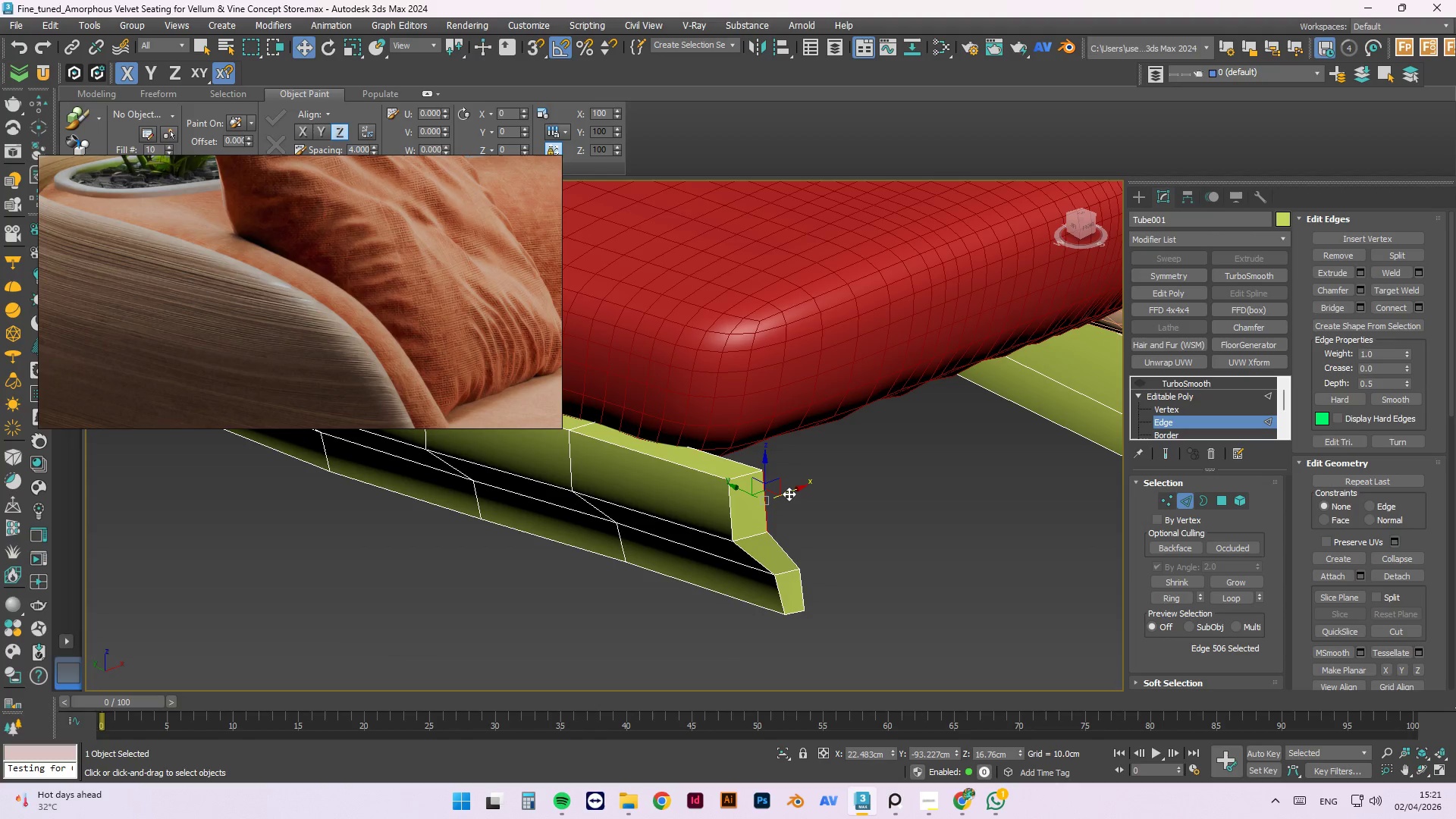 
hold_key(key=ControlLeft, duration=1.5)
left_click_drag(start_coordinate=[789, 494], to_coordinate=[849, 475])
 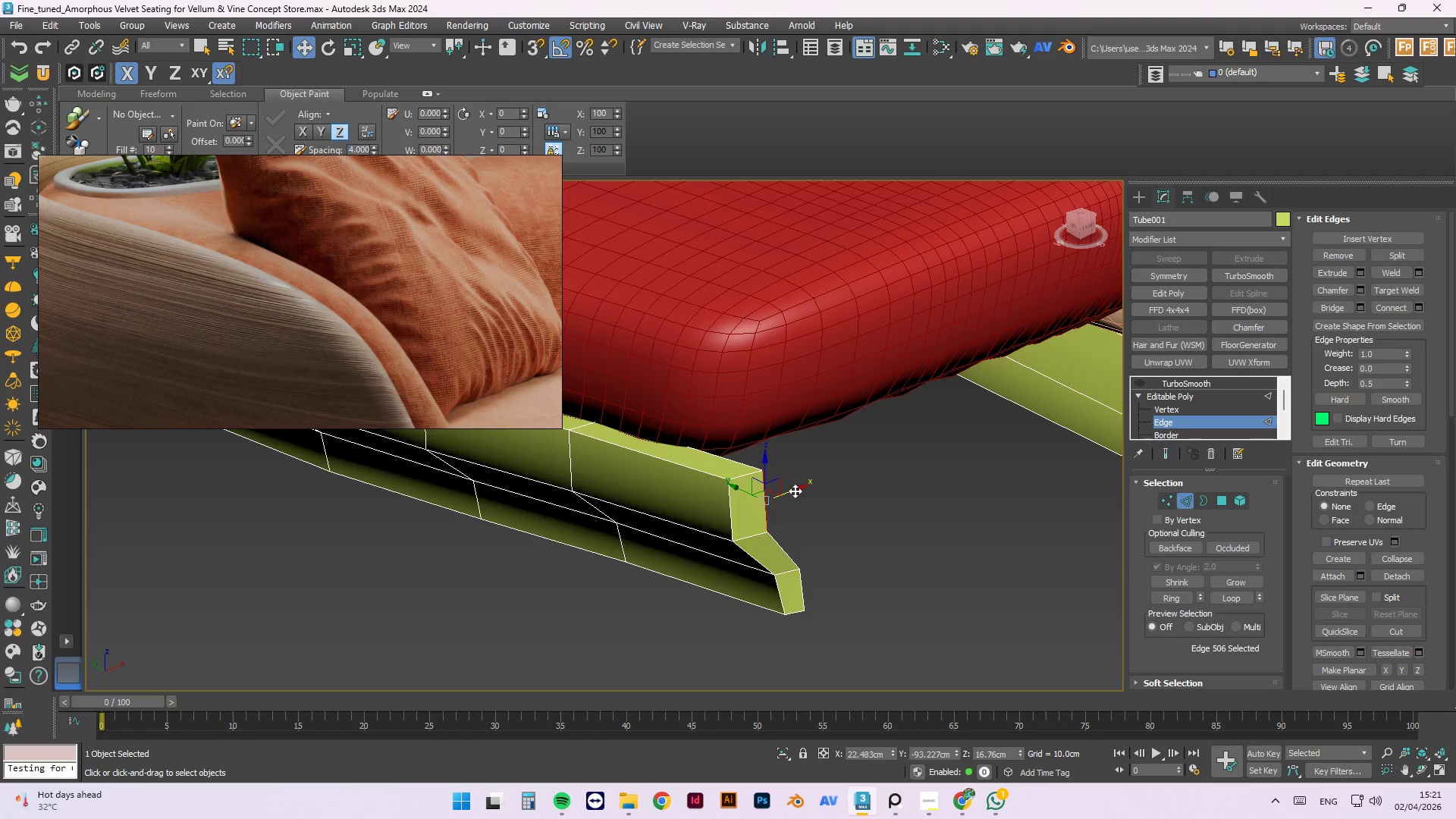 
left_click_drag(start_coordinate=[795, 492], to_coordinate=[833, 479])
 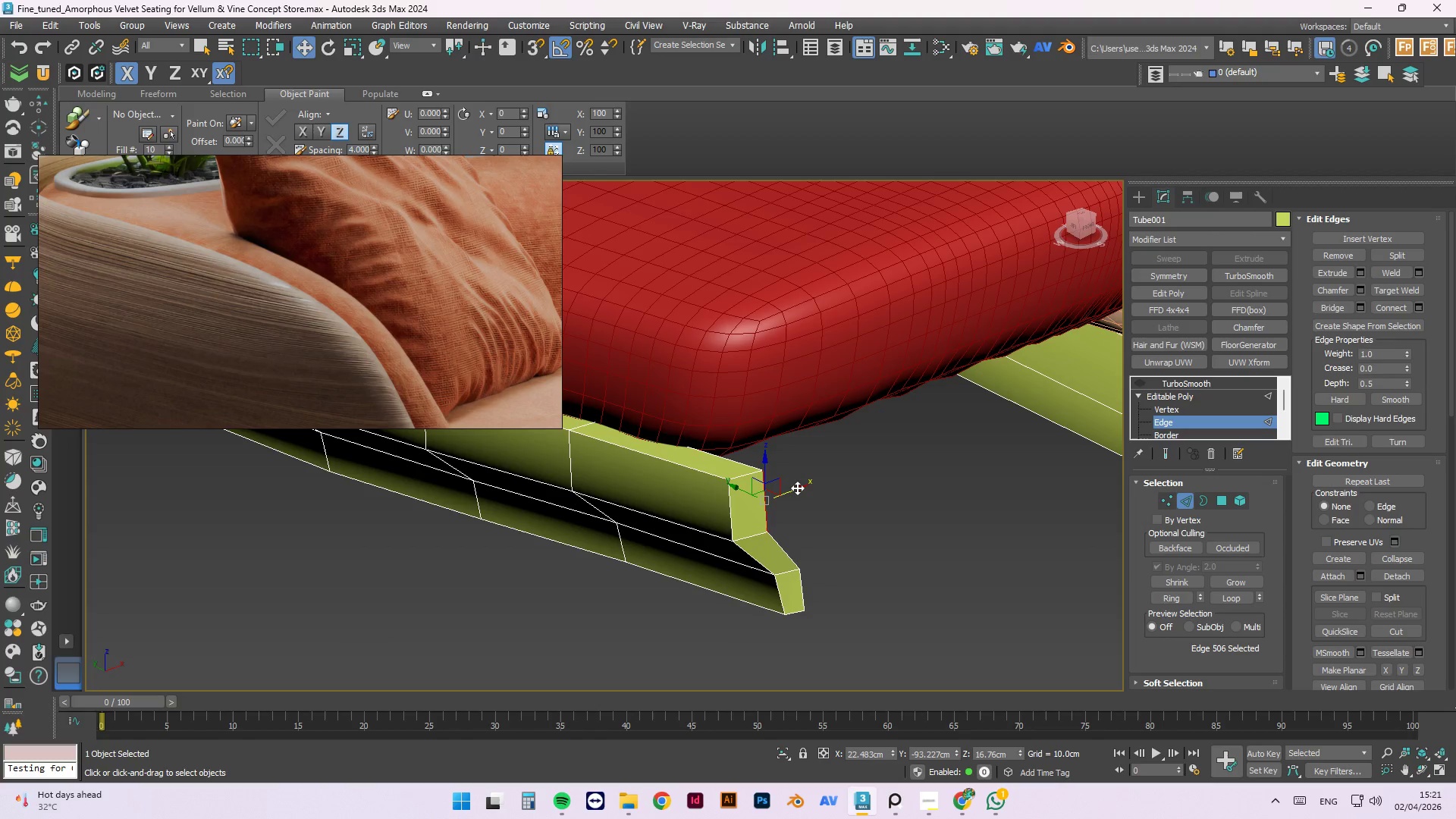 
hold_key(key=ControlLeft, duration=0.84)
 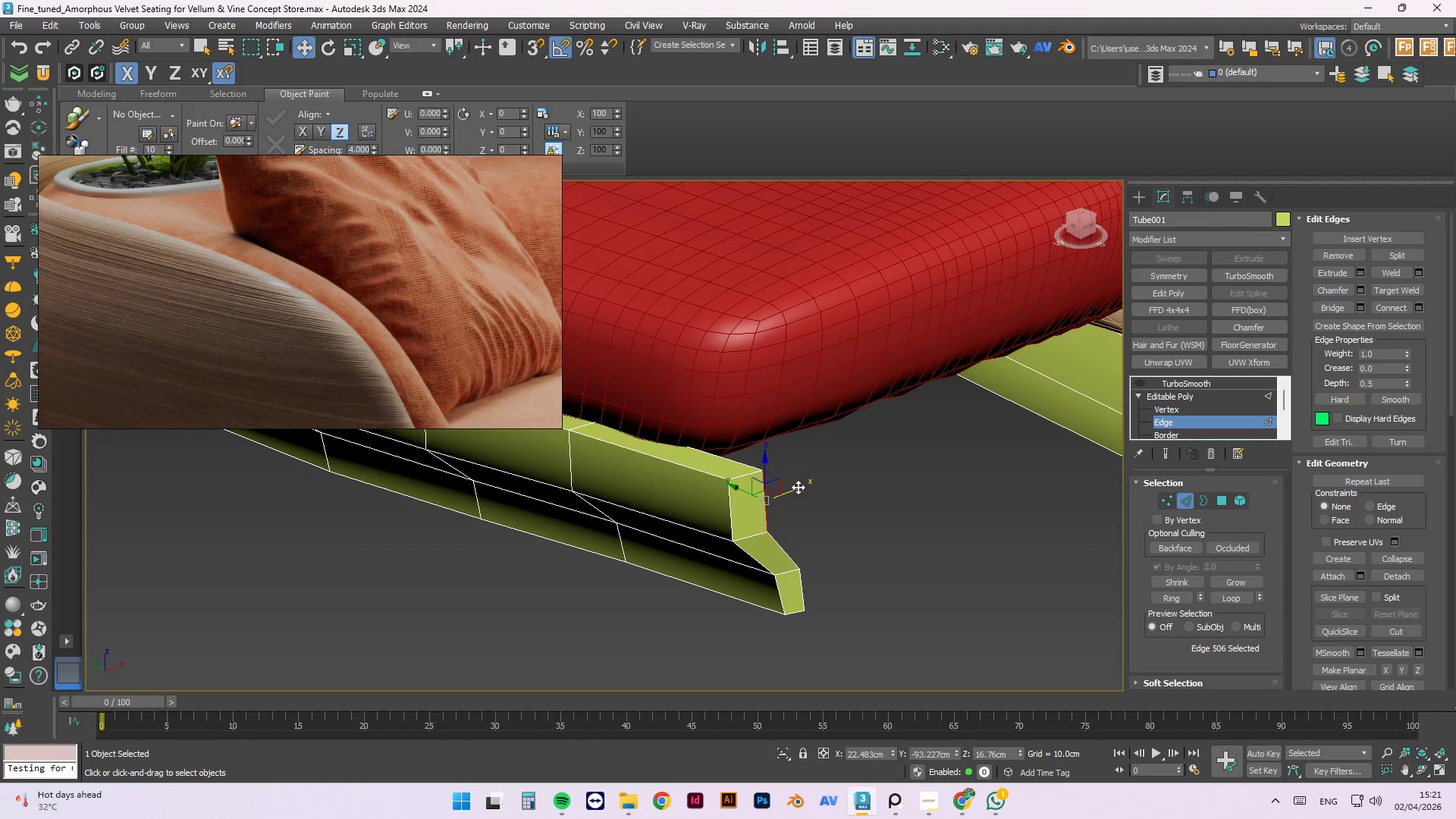 
hold_key(key=ShiftLeft, duration=0.94)
left_click_drag(start_coordinate=[797, 488], to_coordinate=[843, 475])
 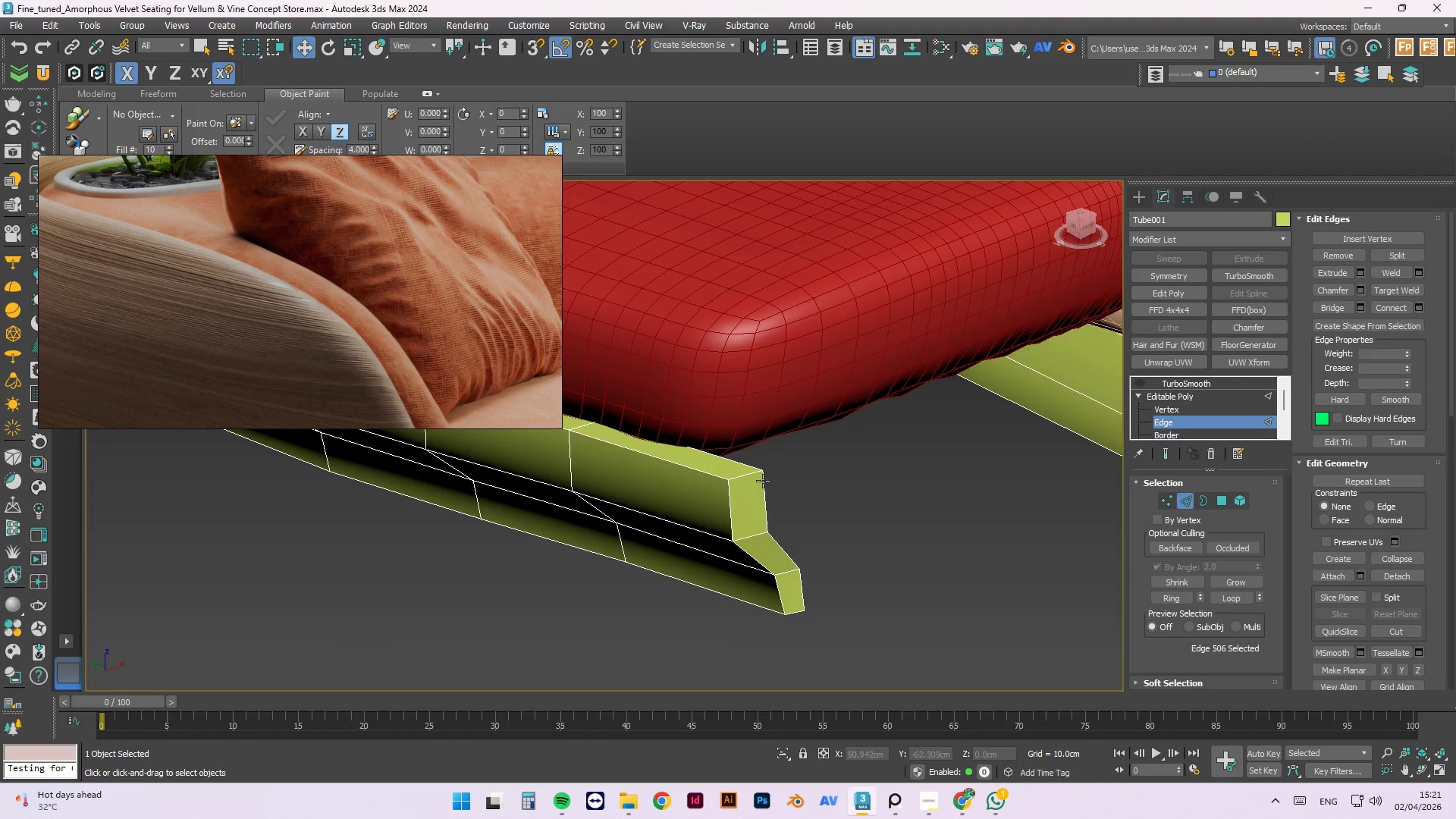 
left_click([774, 493])
 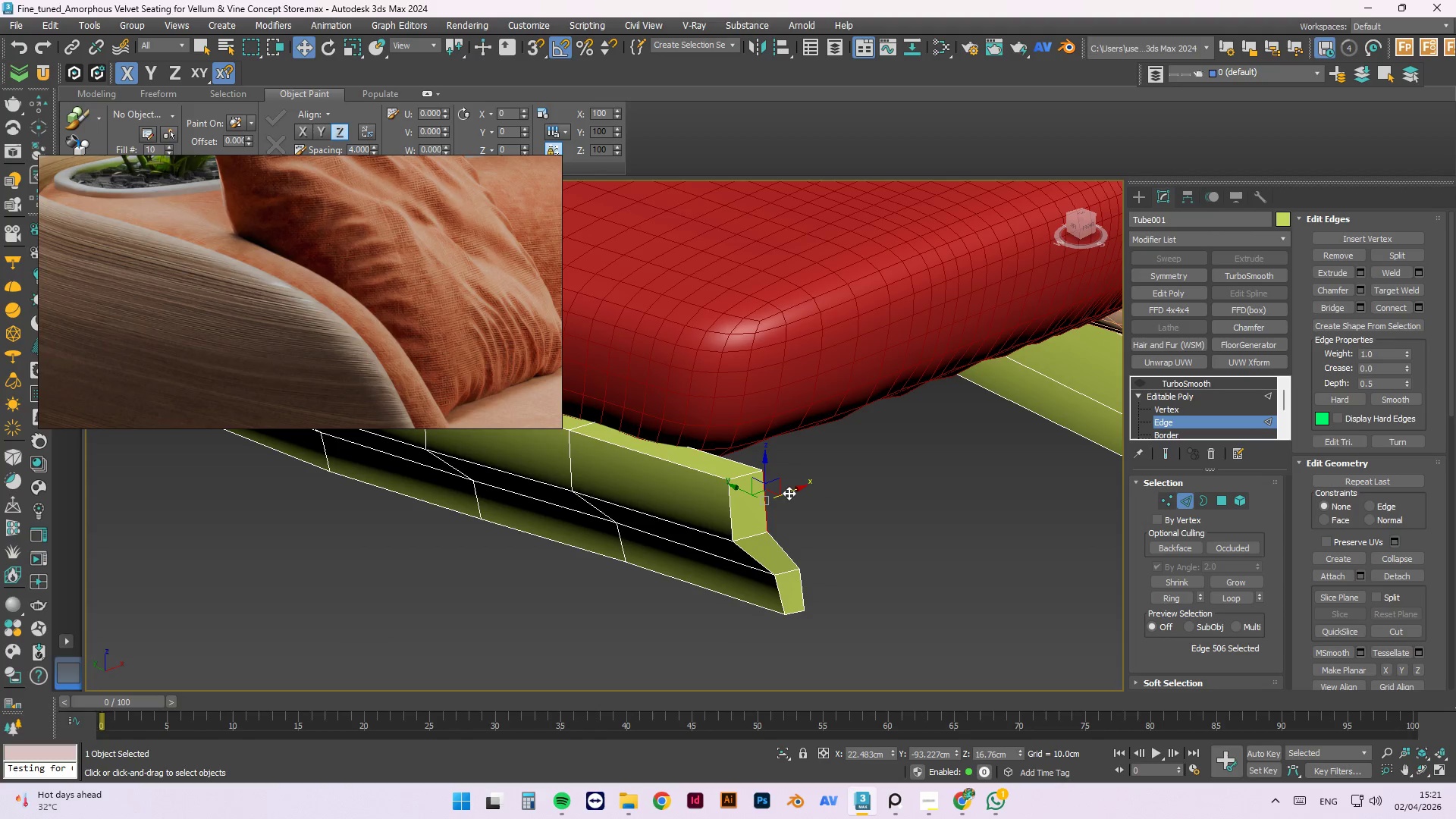 
left_click_drag(start_coordinate=[790, 491], to_coordinate=[817, 486])
 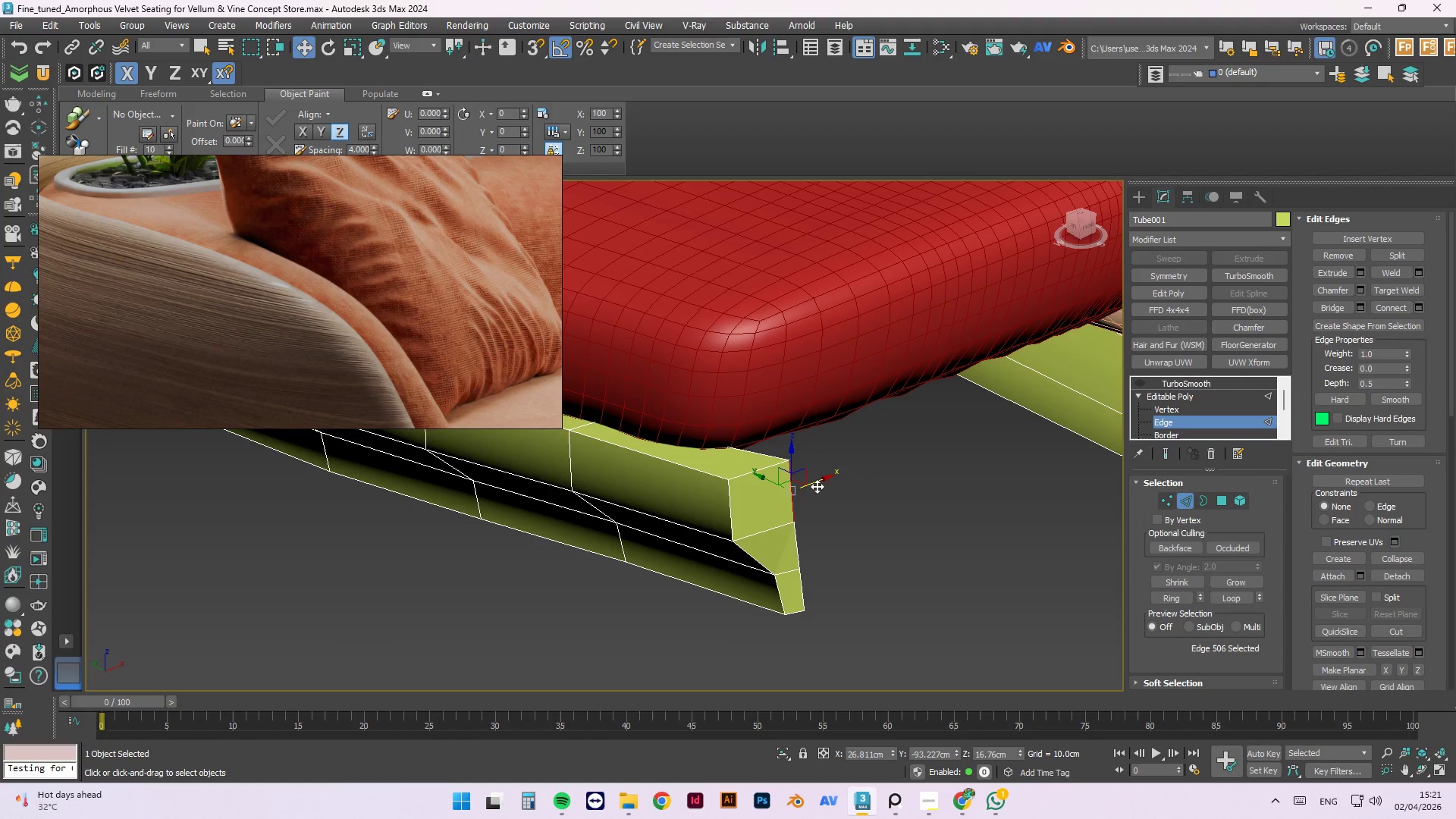 
key(Control+Z)
 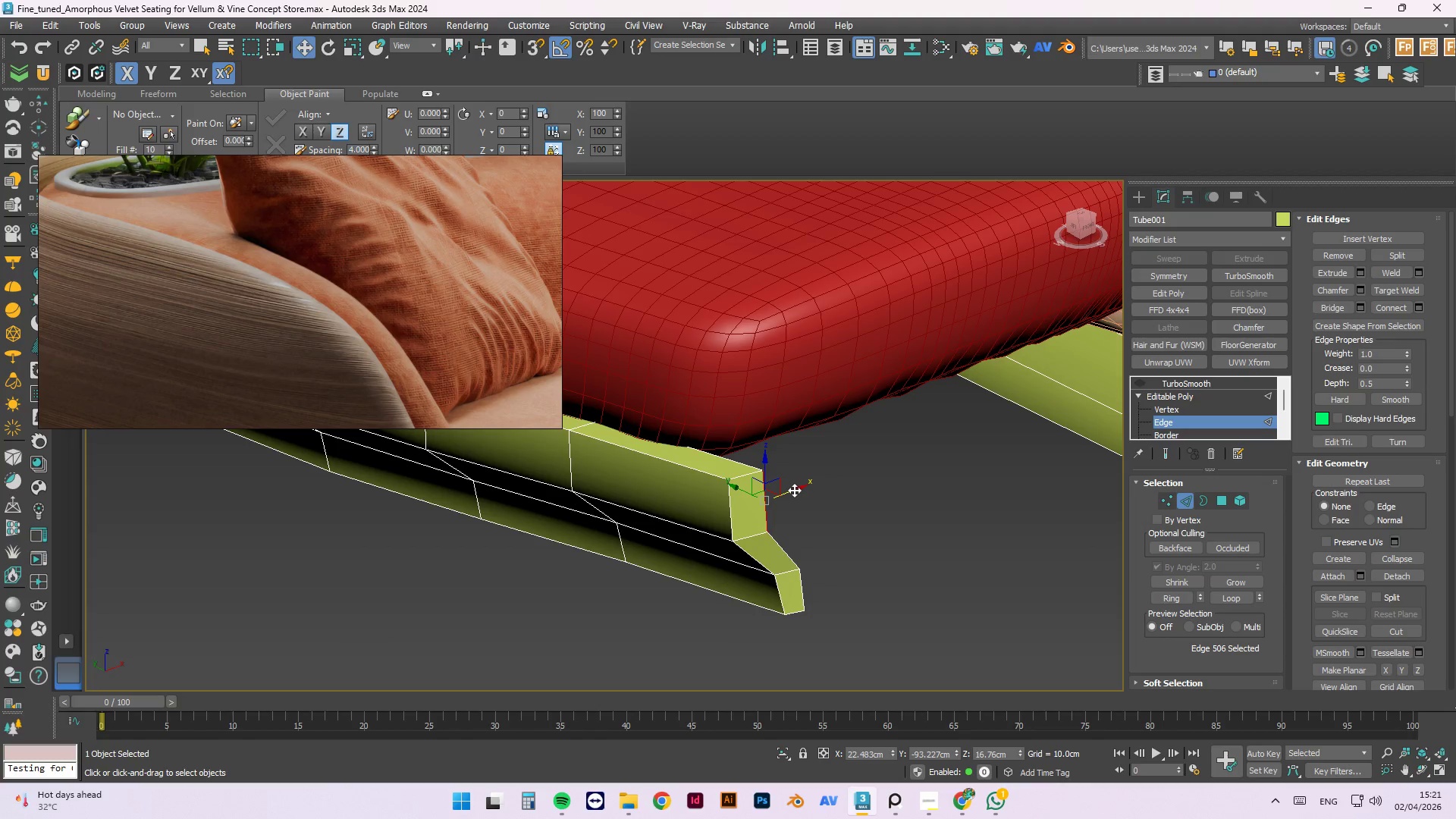 
hold_key(key=ShiftLeft, duration=1.2)
left_click_drag(start_coordinate=[794, 491], to_coordinate=[834, 482])
 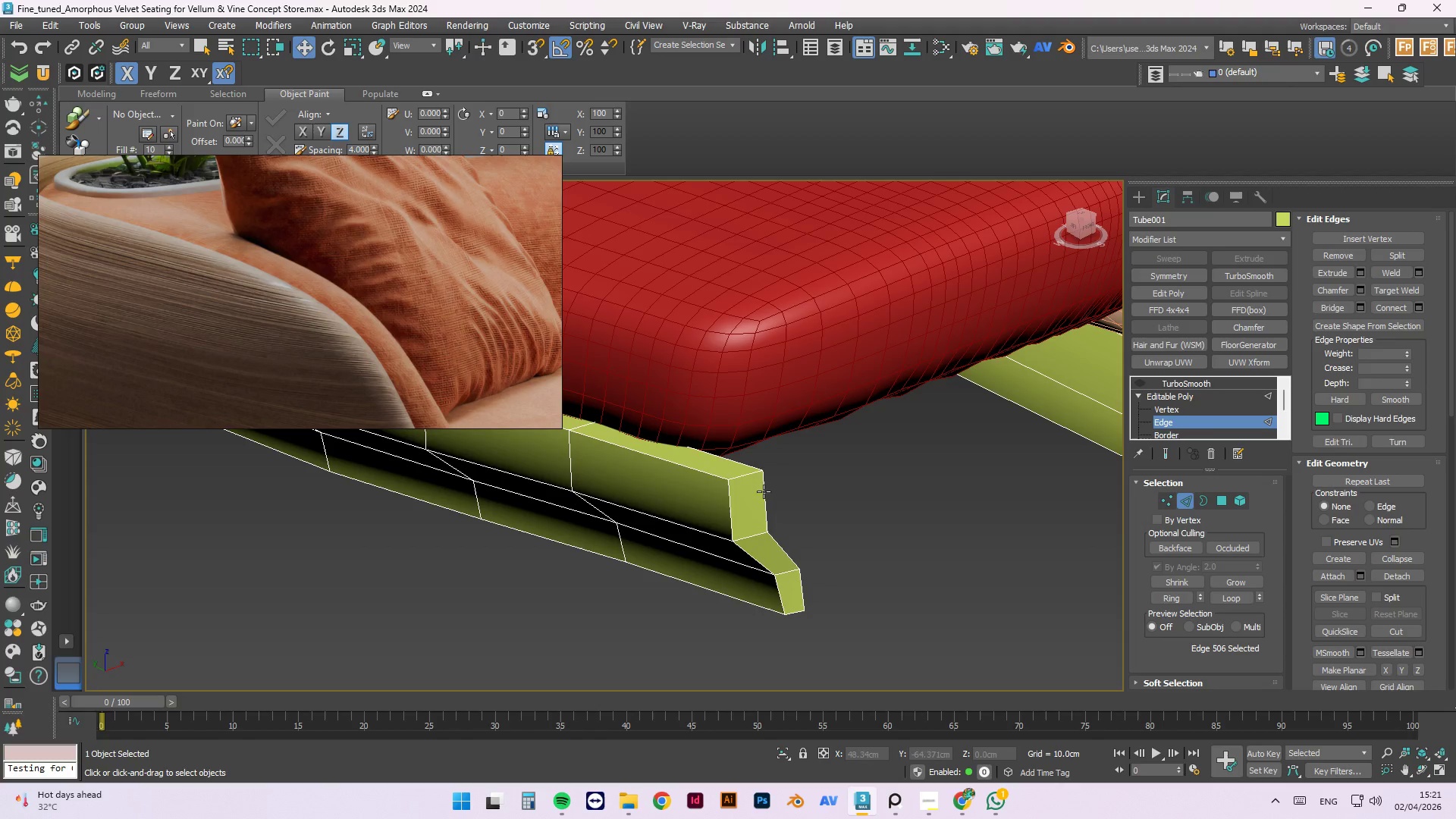 
left_click([761, 492])
 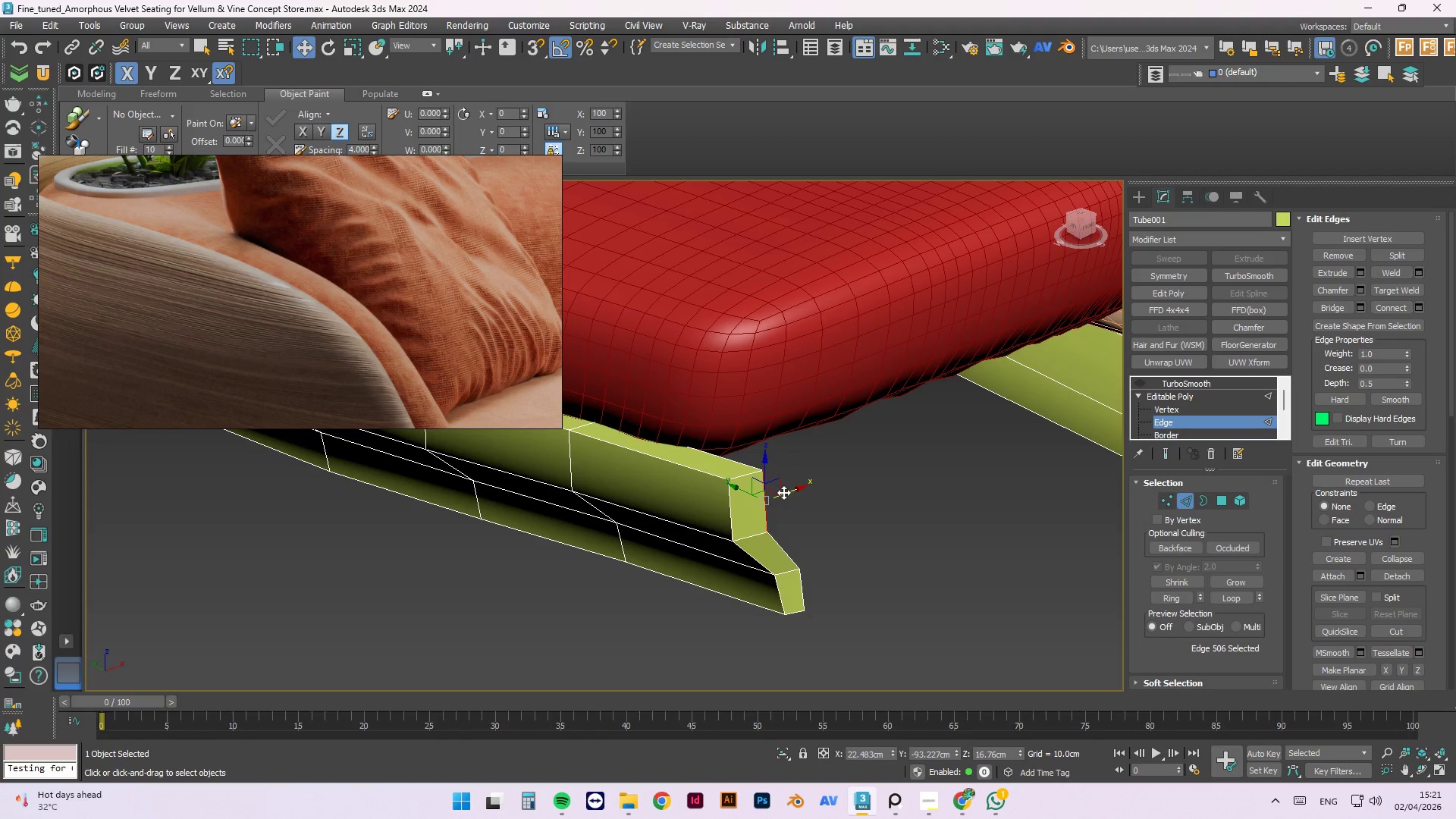 
left_click_drag(start_coordinate=[786, 491], to_coordinate=[854, 472])
 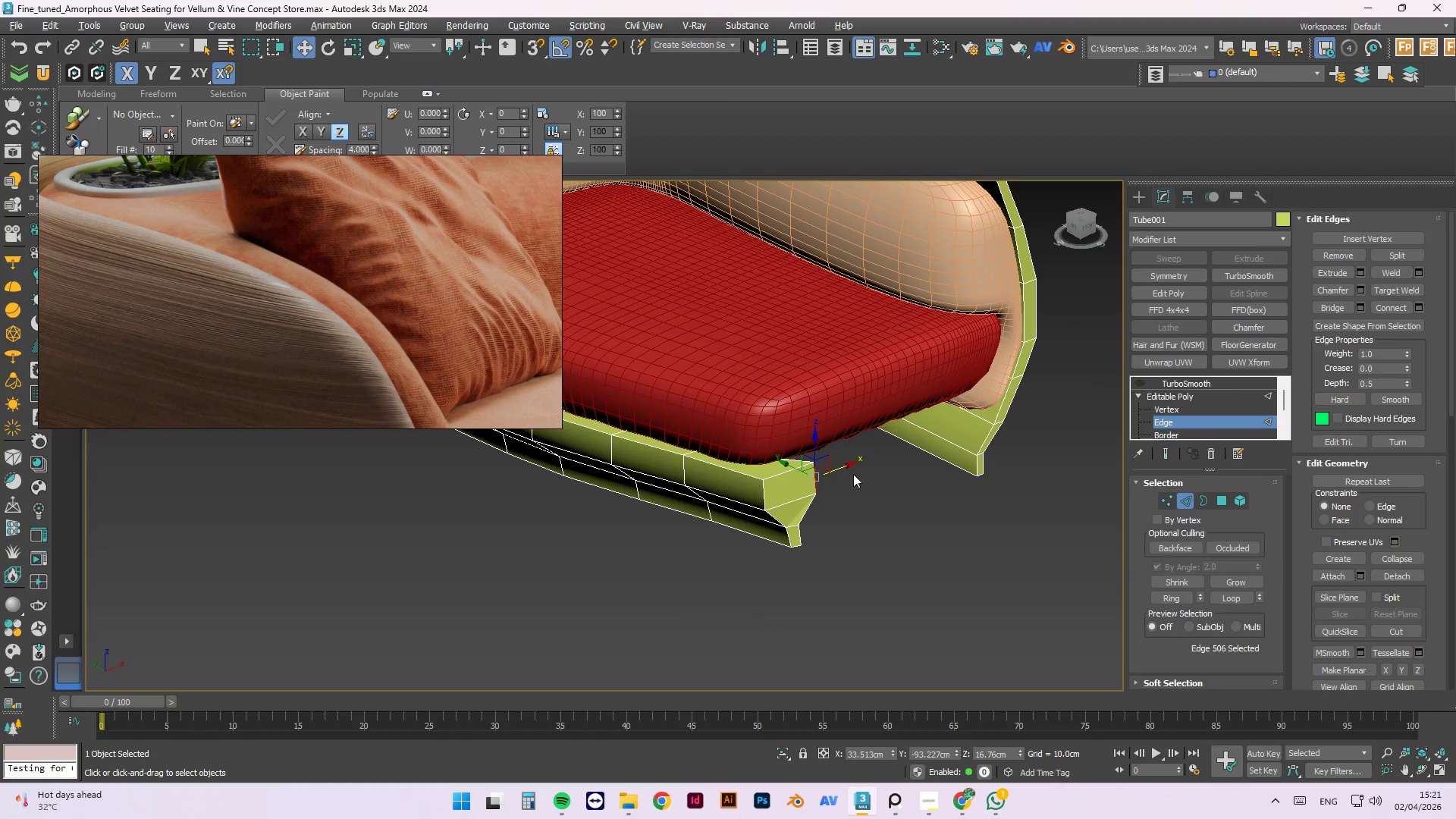 
hold_key(key=ControlLeft, duration=1.2)
 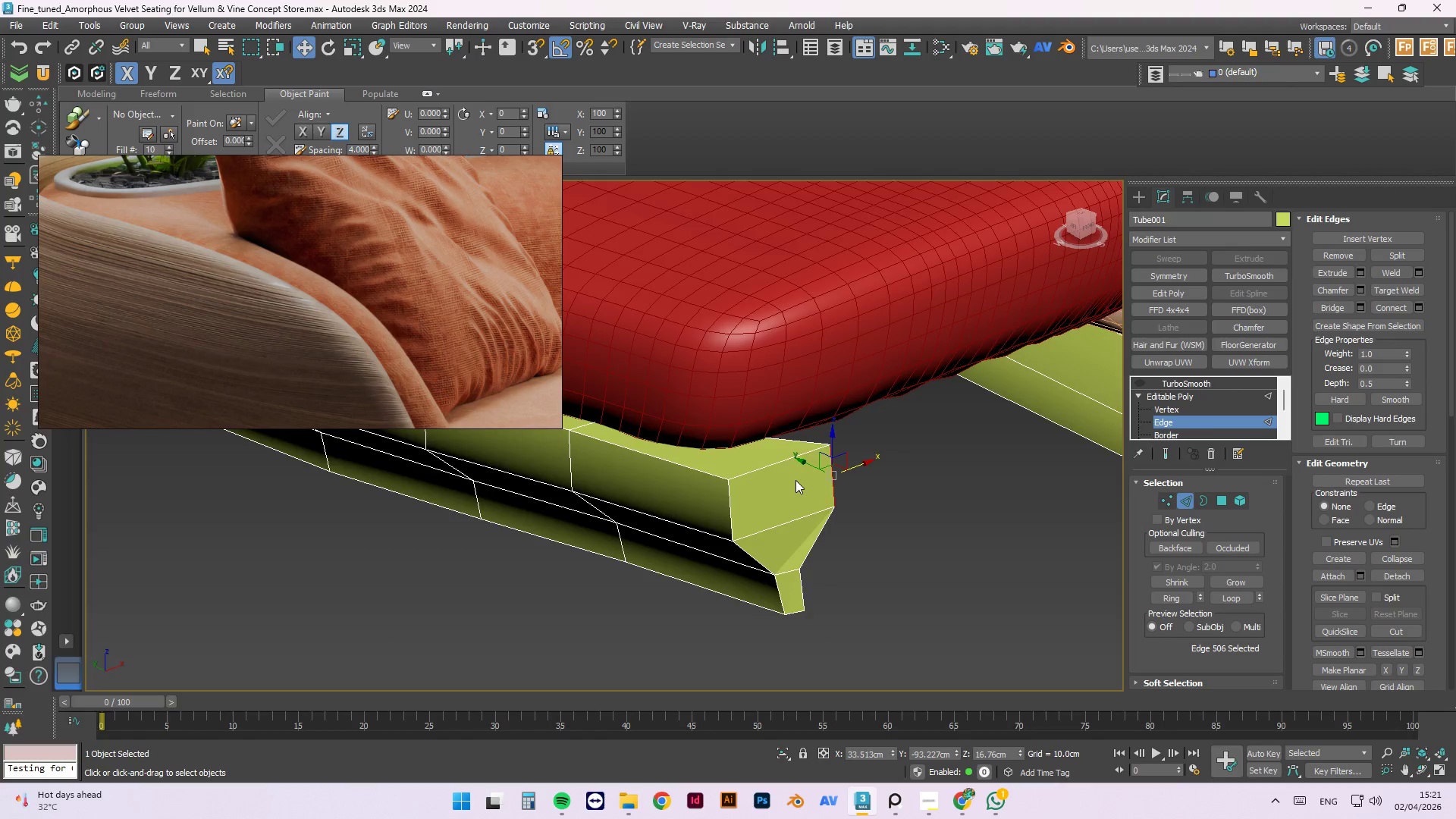 
hold_key(key=AltLeft, duration=1.5)
 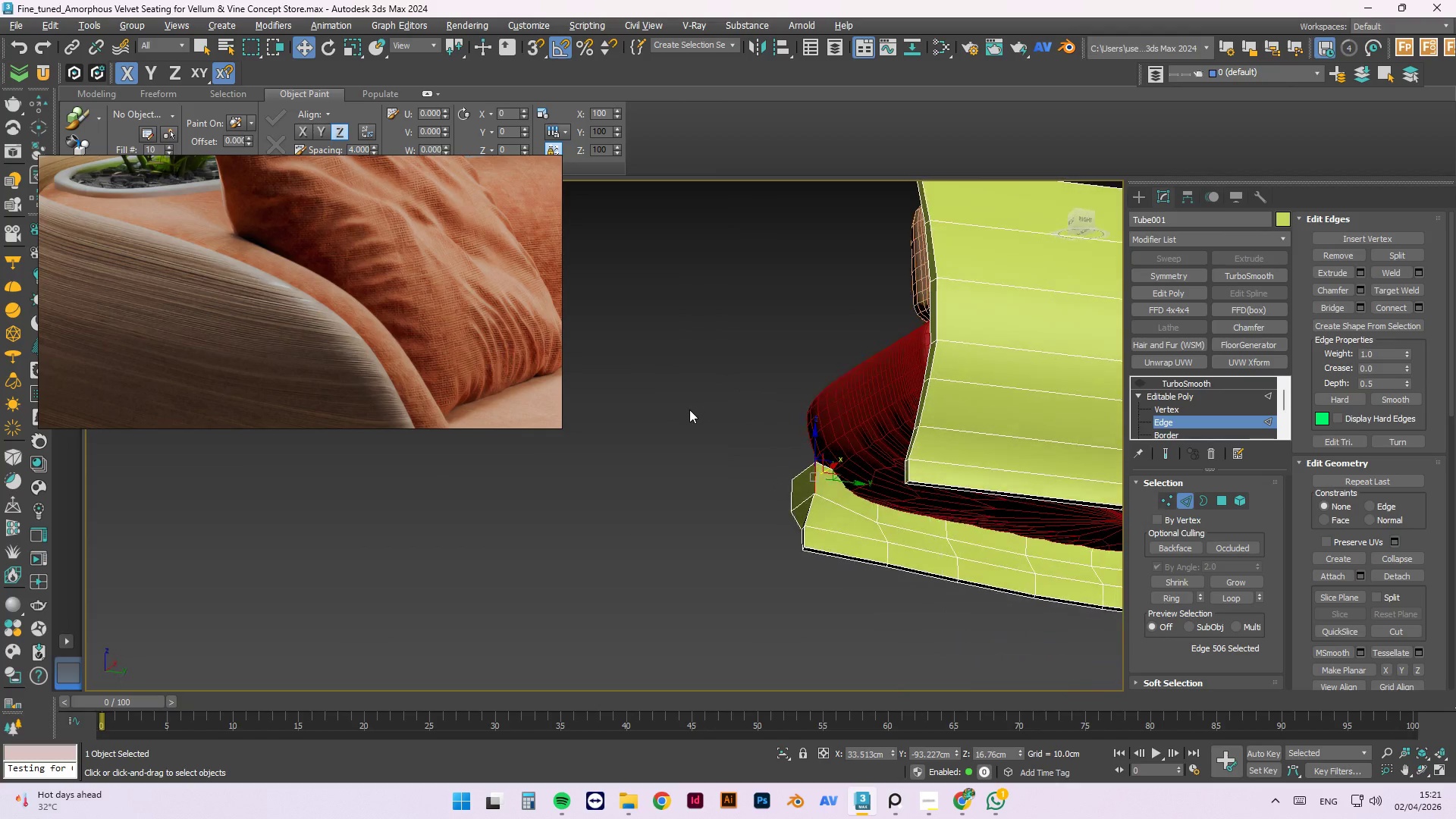 
scroll: coordinate [799, 479], scroll_direction: down, amount: 2.0
 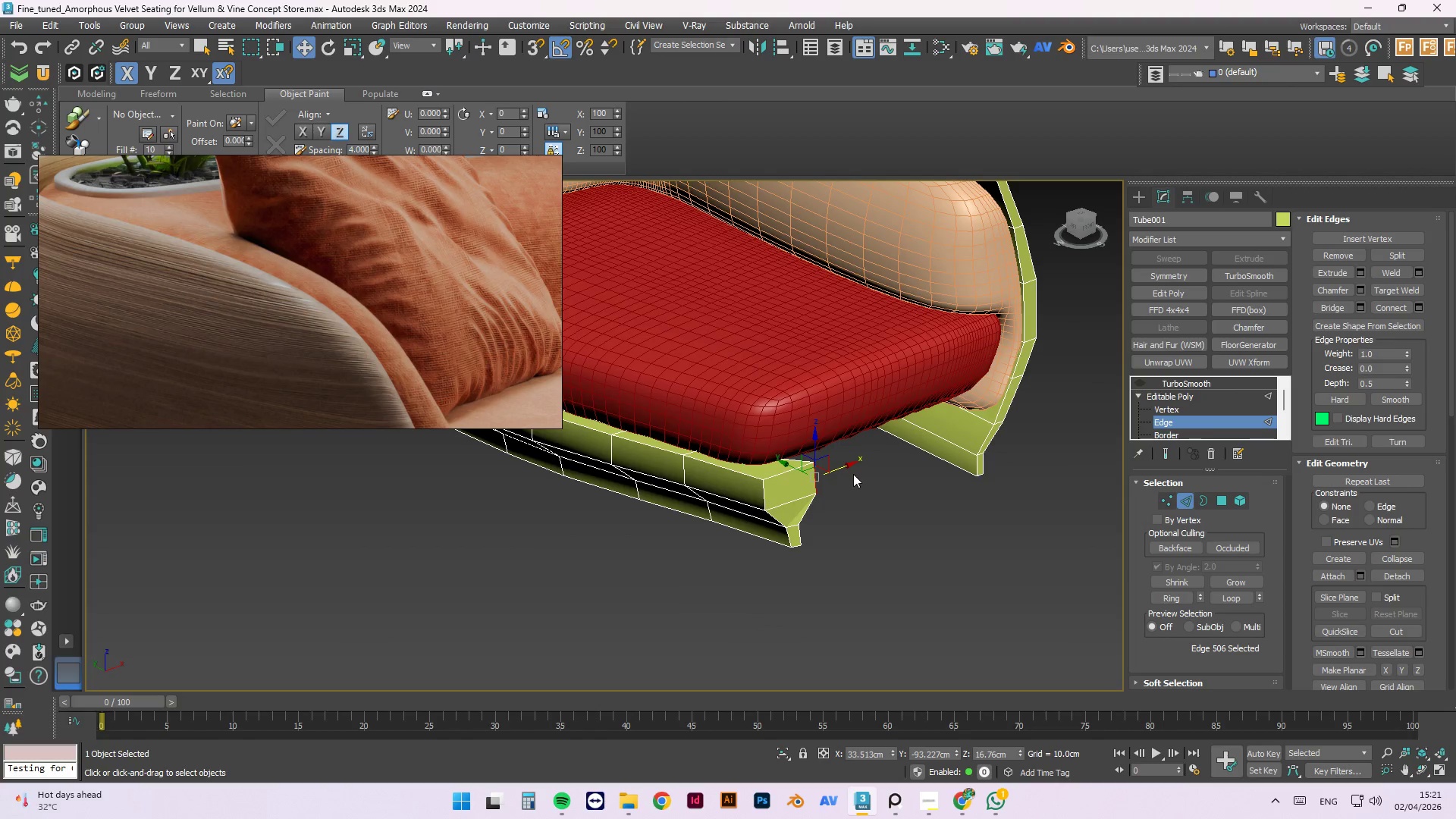 
hold_key(key=AltLeft, duration=1.51)
 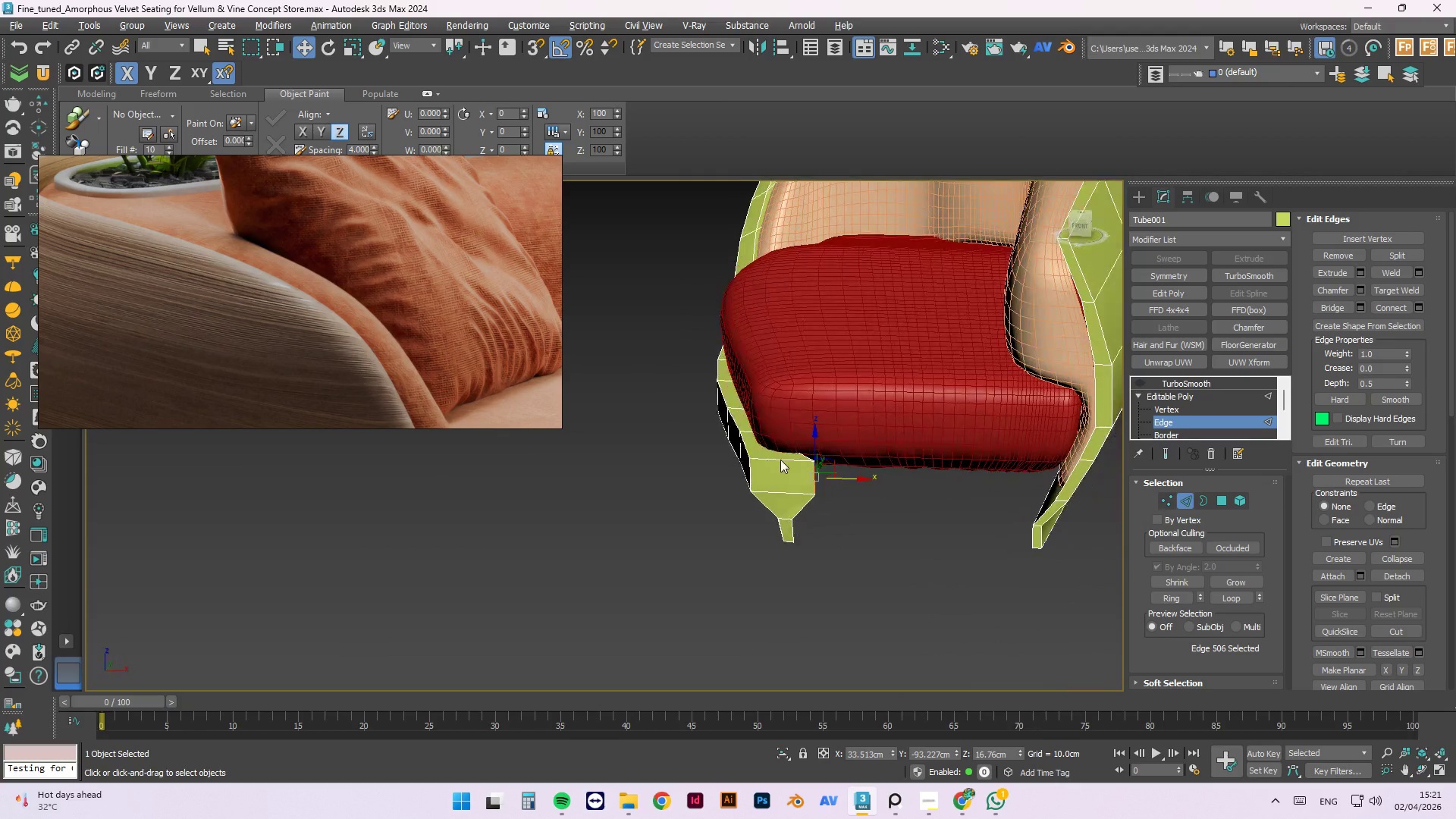 
hold_key(key=AltLeft, duration=1.41)
 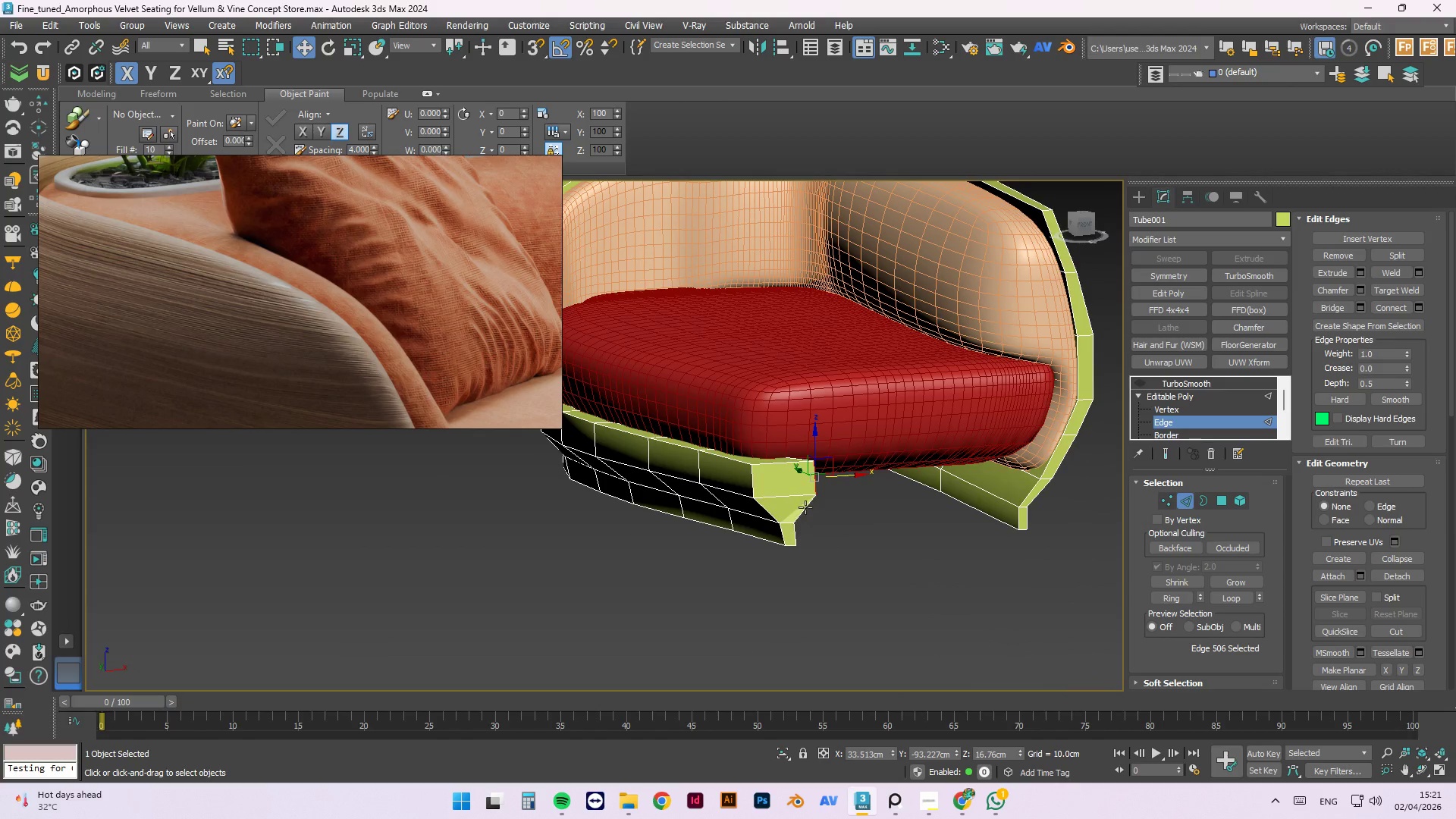 
key(Control+Z)
 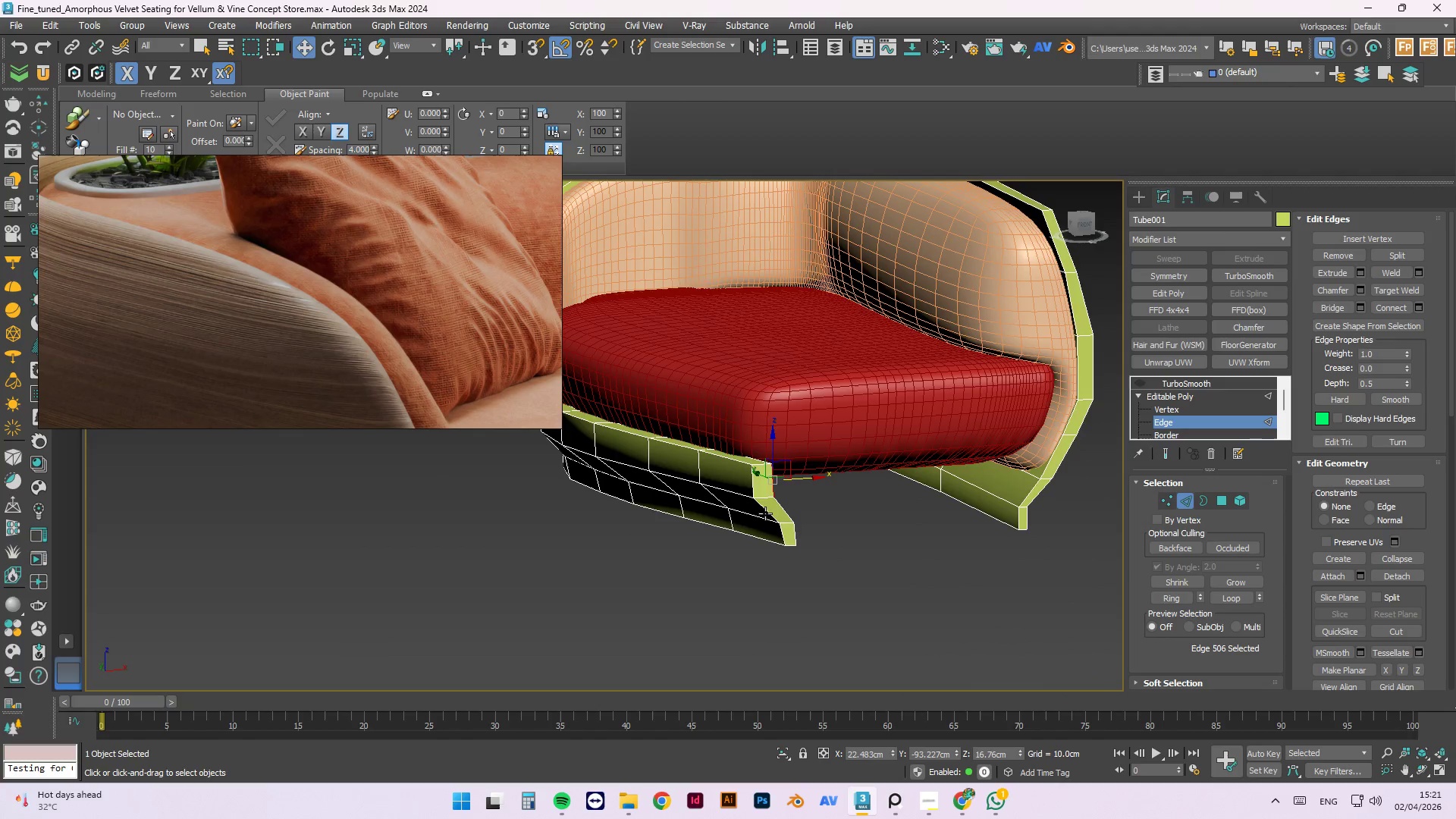 
scroll: coordinate [828, 501], scroll_direction: up, amount: 2.0
 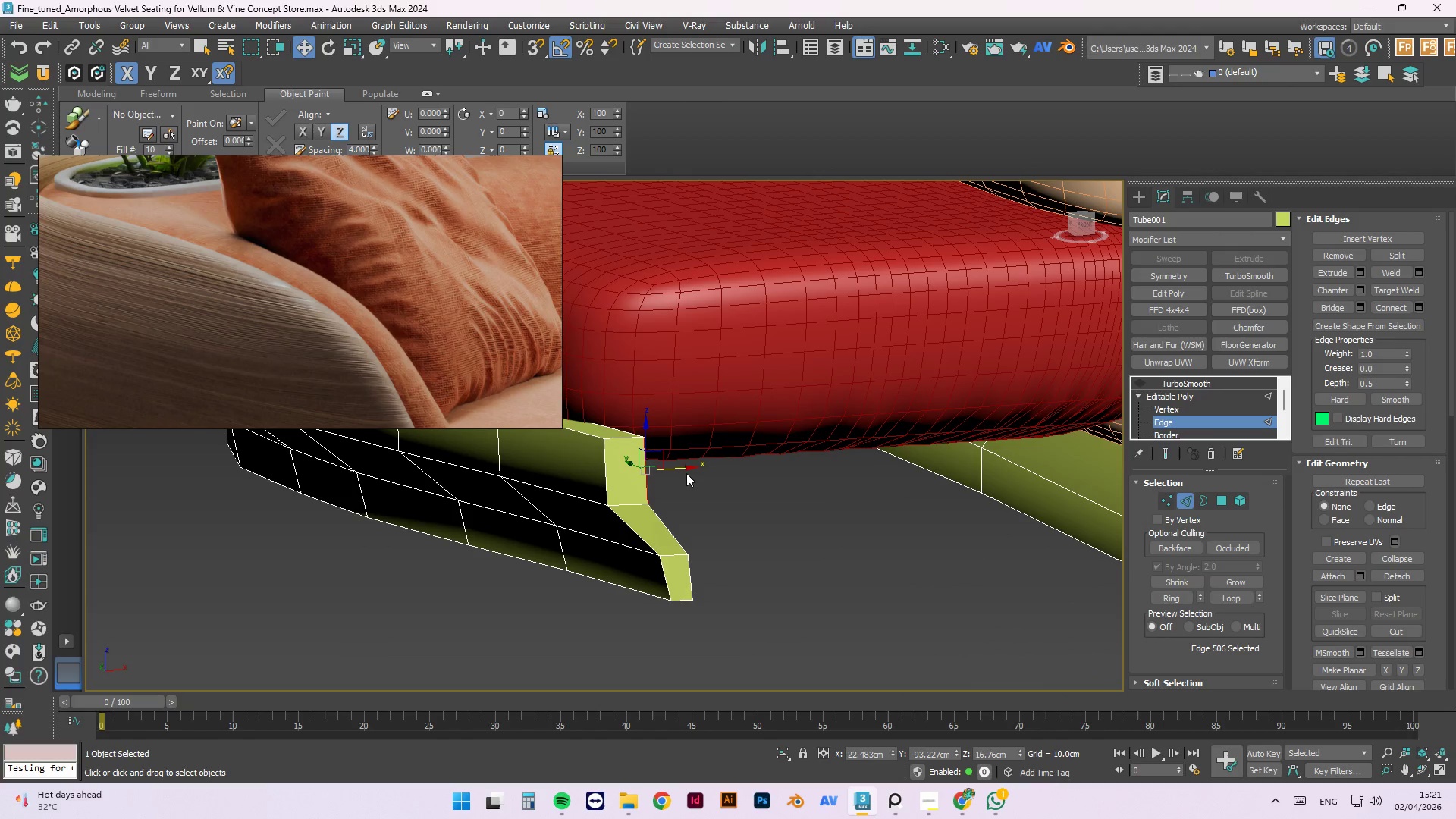 
left_click_drag(start_coordinate=[681, 469], to_coordinate=[960, 491])
 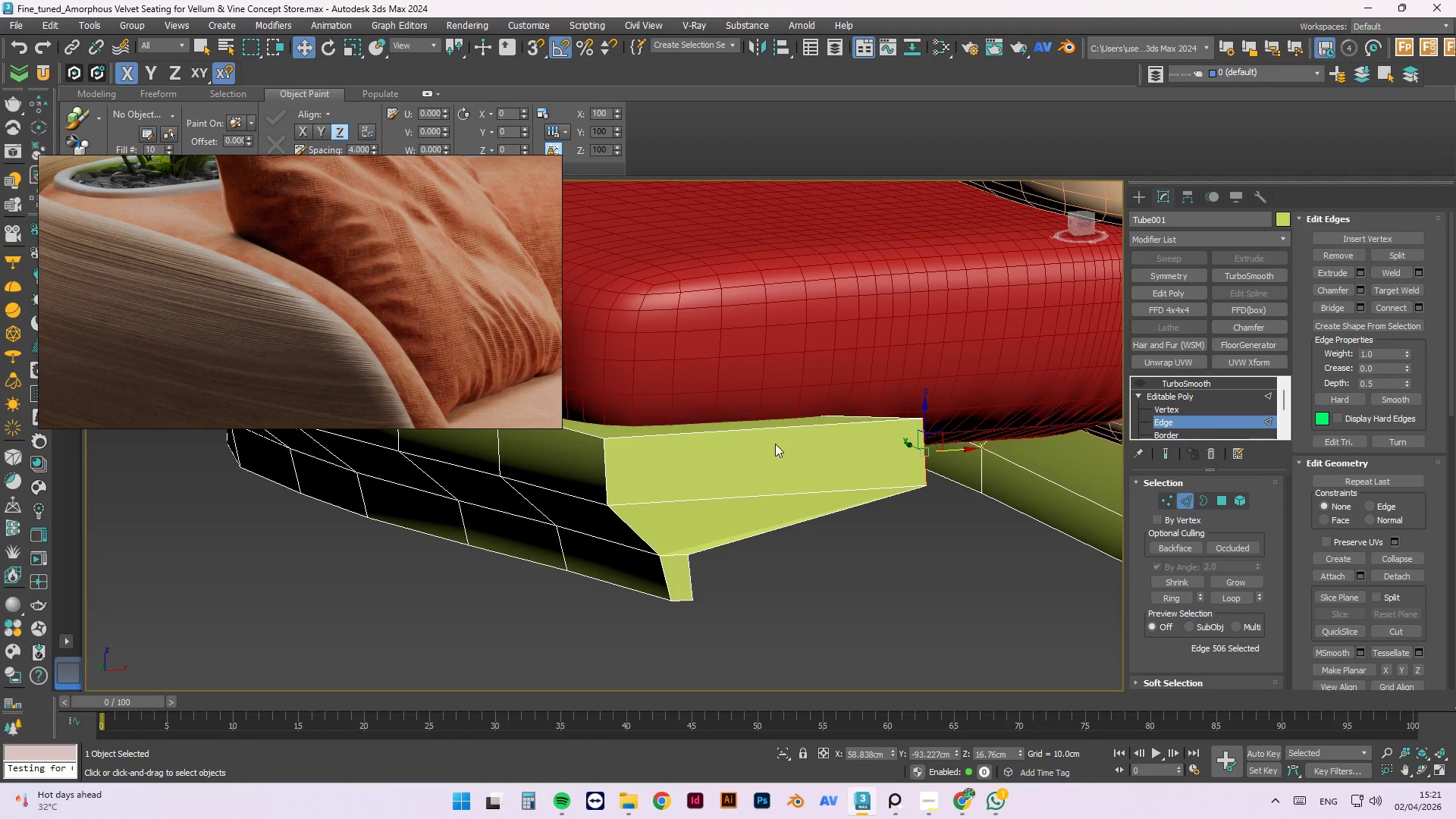 
hold_key(key=AltLeft, duration=1.53)
 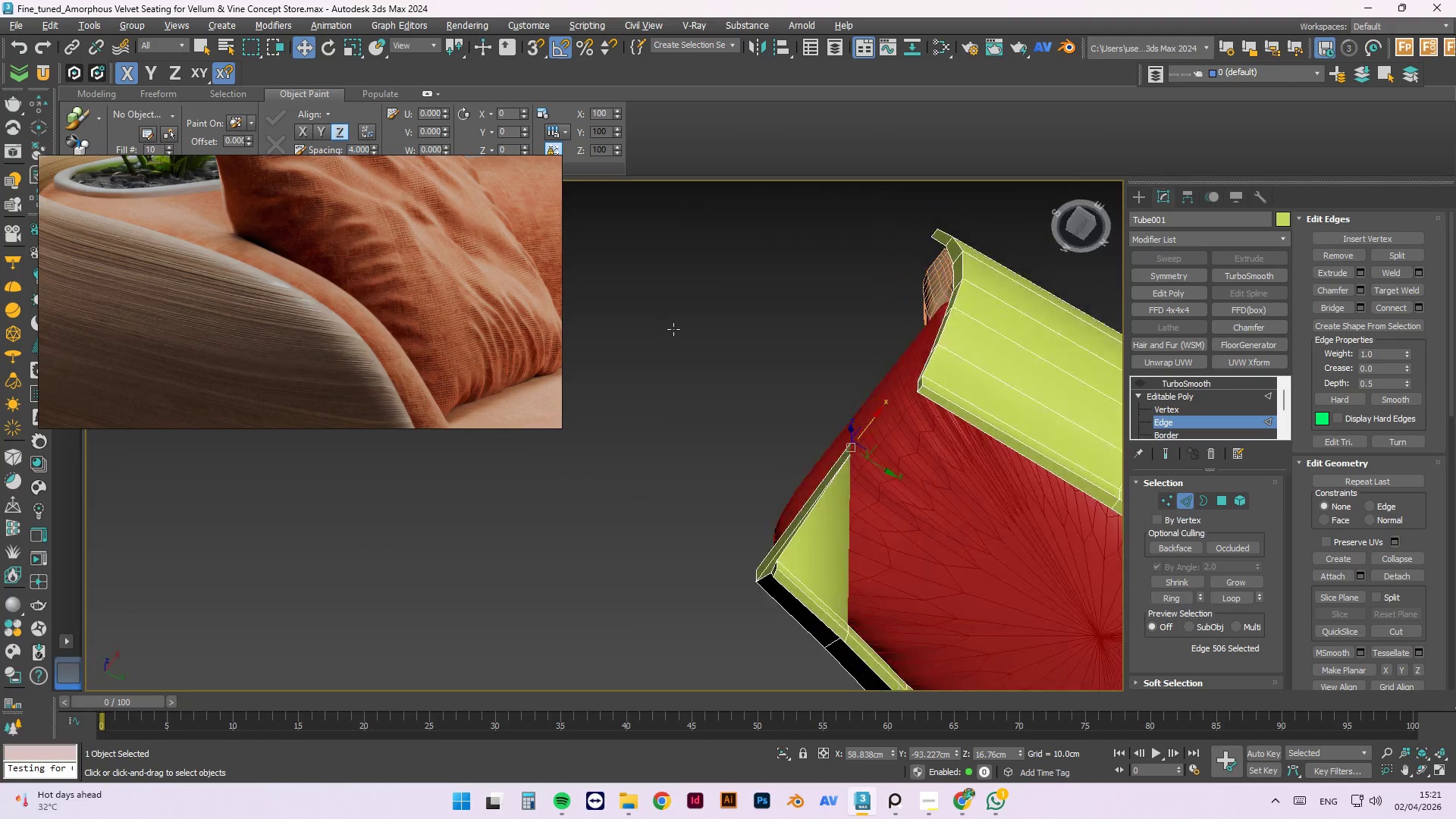 
scroll: coordinate [775, 444], scroll_direction: down, amount: 2.0
 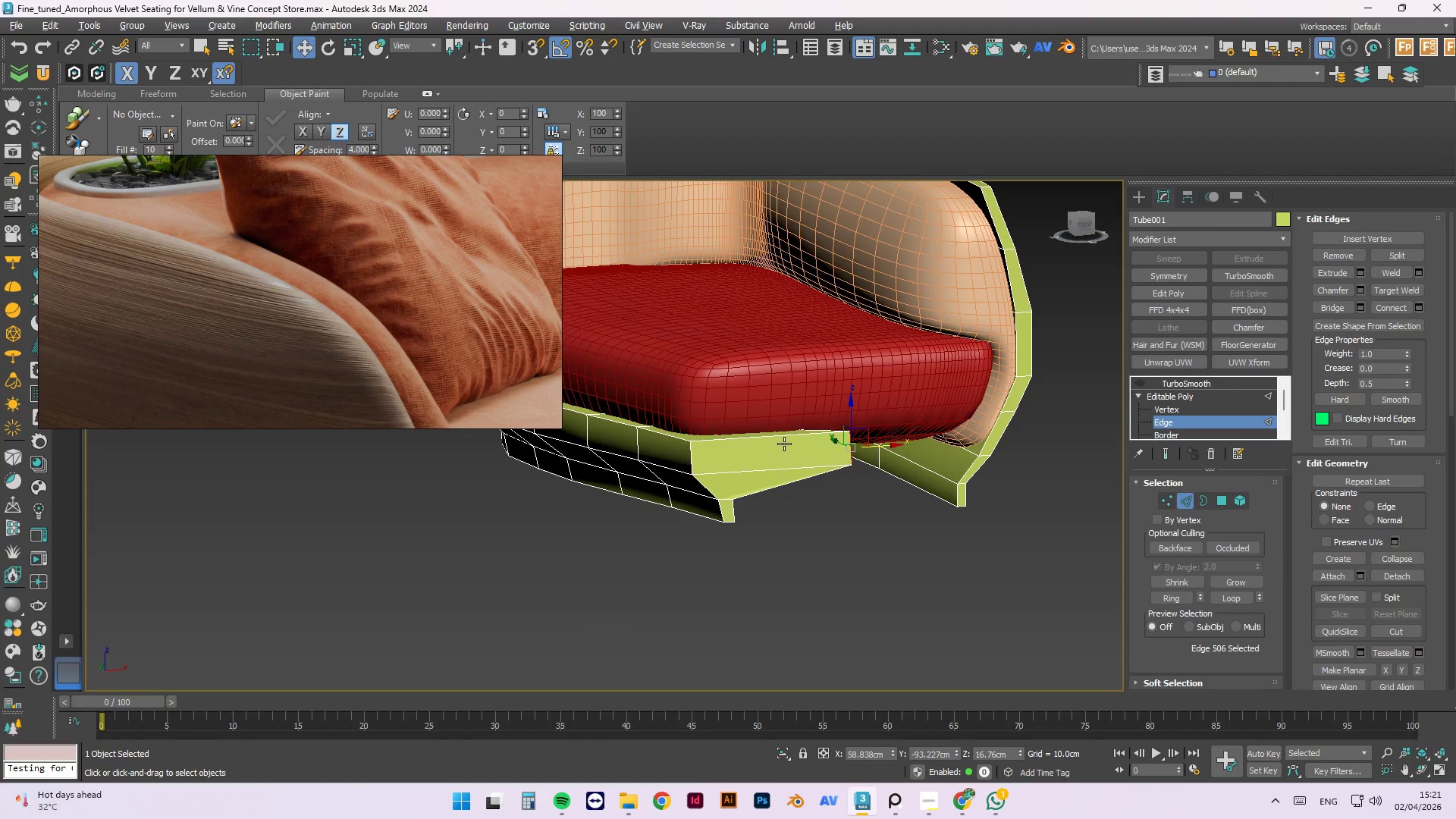 
hold_key(key=AltLeft, duration=1.5)
 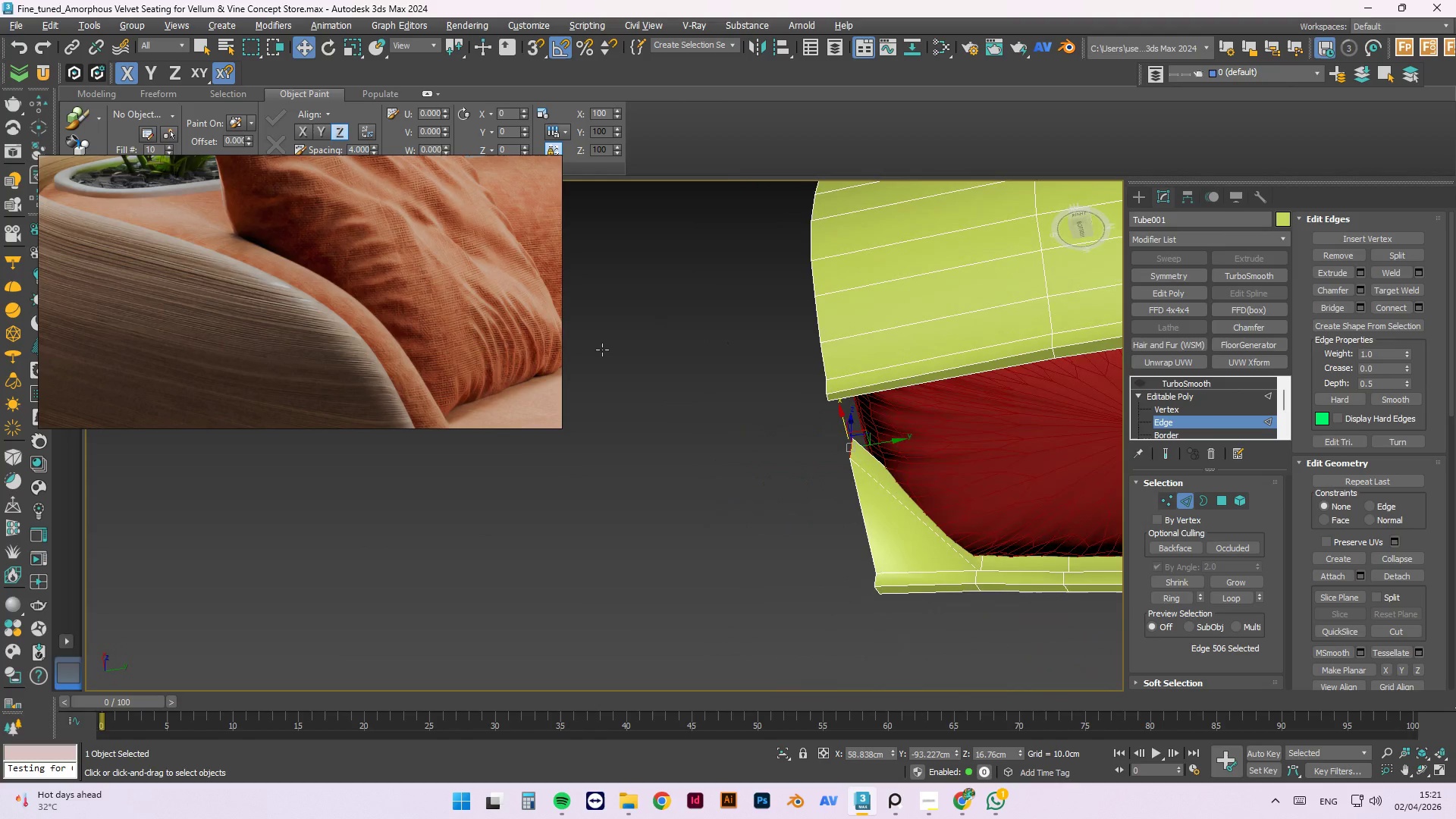 
hold_key(key=AltLeft, duration=1.5)
 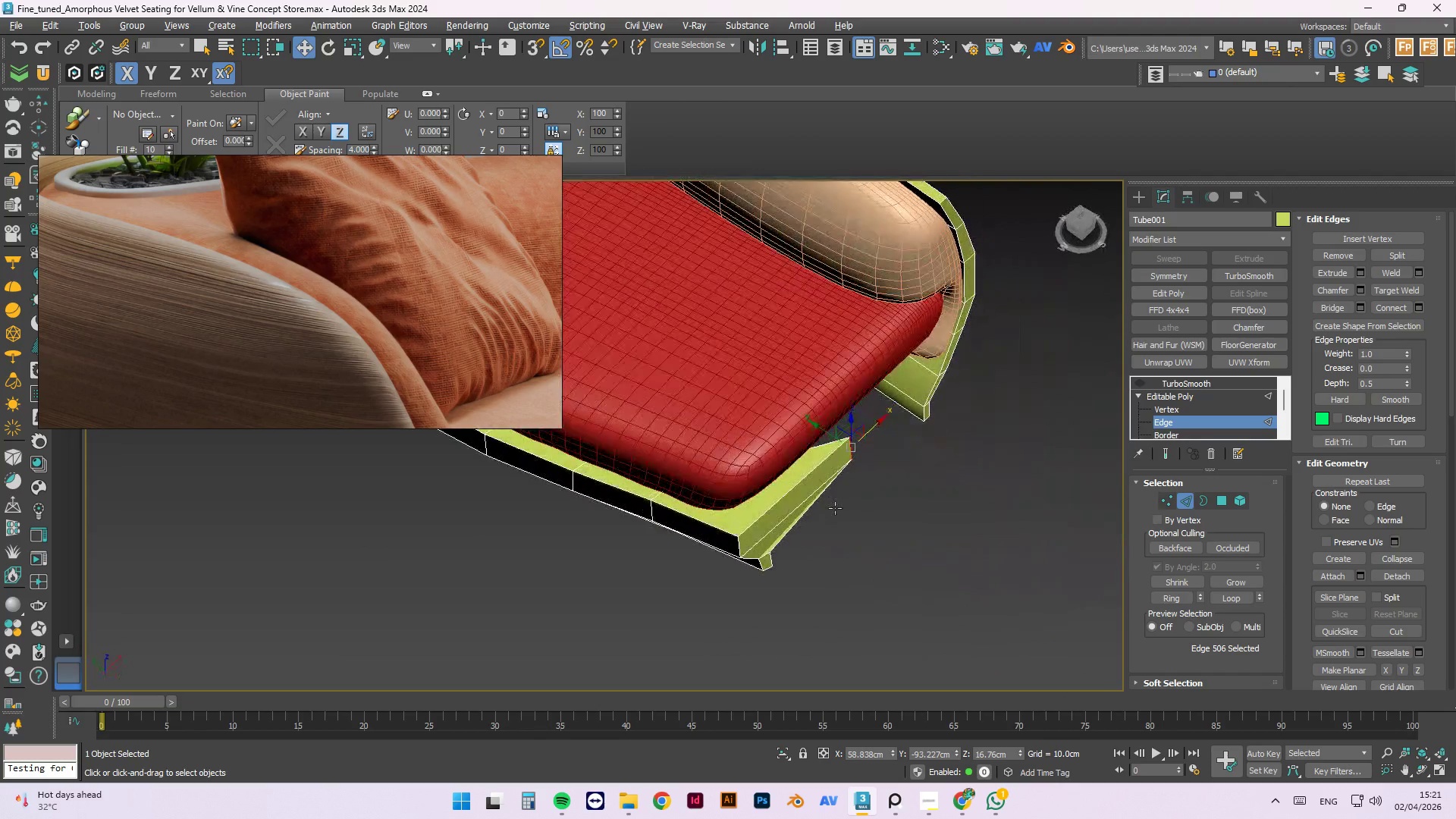 
hold_key(key=AltLeft, duration=1.51)
 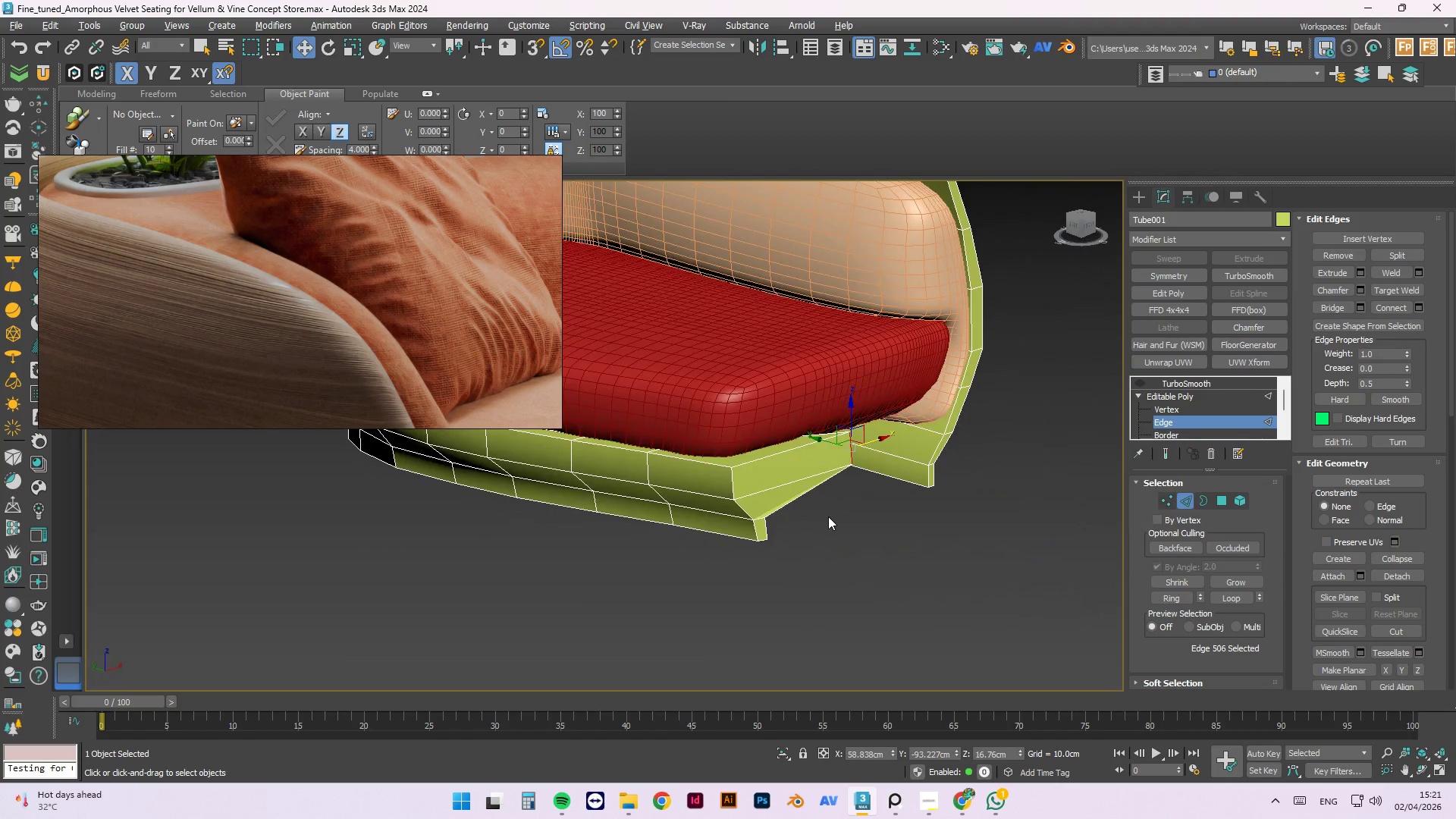 
hold_key(key=AltLeft, duration=0.39)
 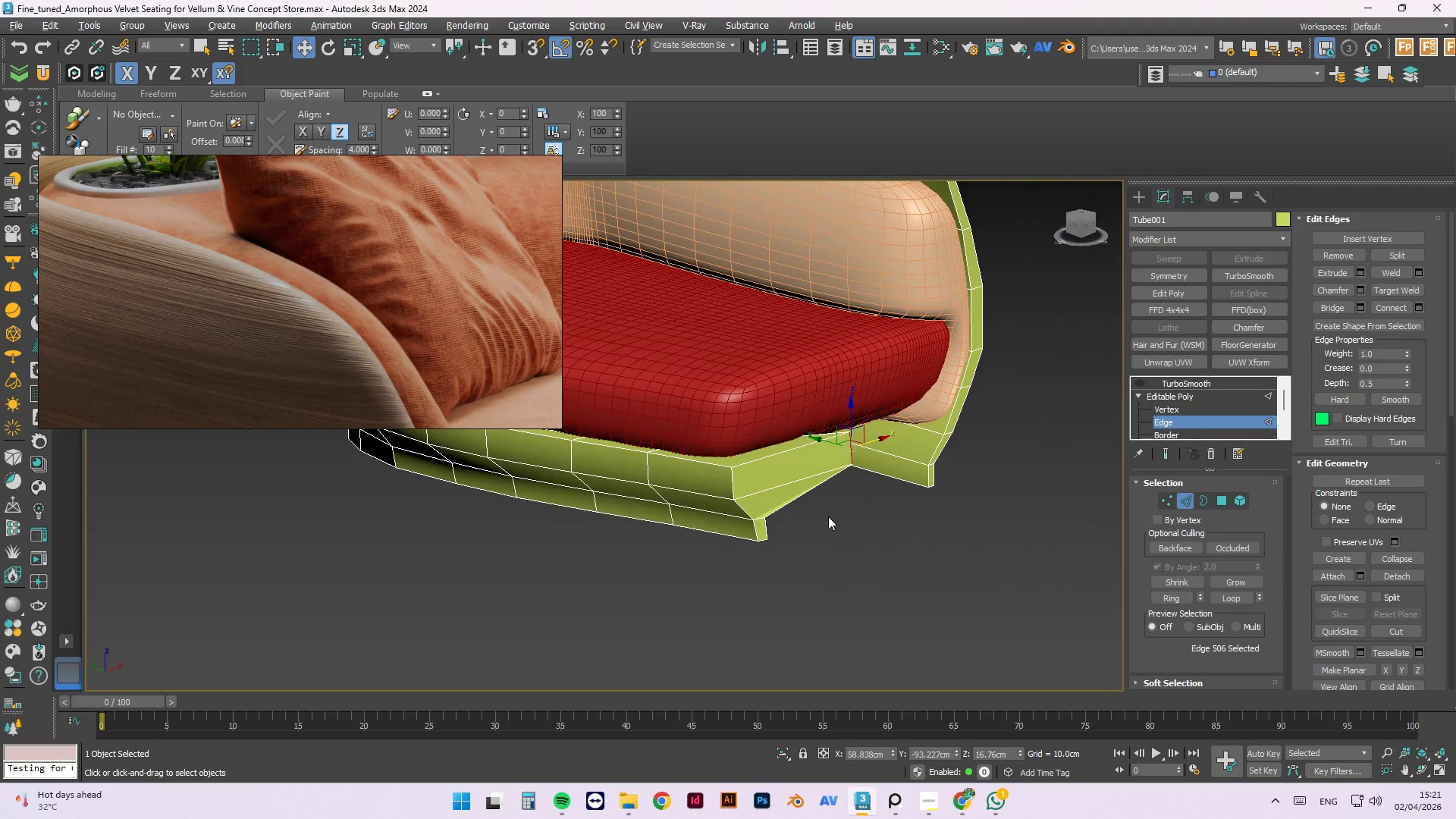 
hold_key(key=AltLeft, duration=0.59)
 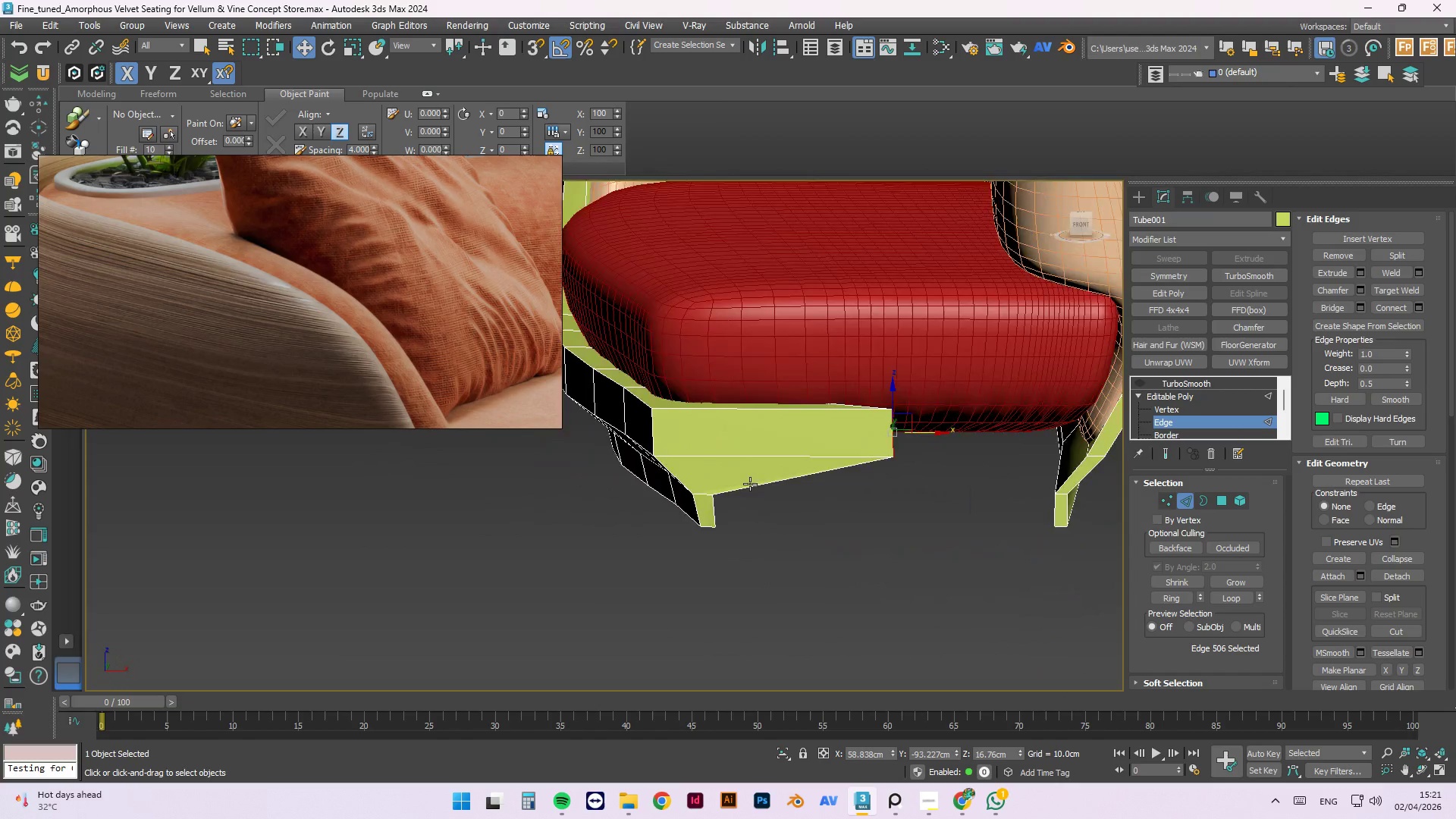 
scroll: coordinate [750, 484], scroll_direction: up, amount: 3.0
 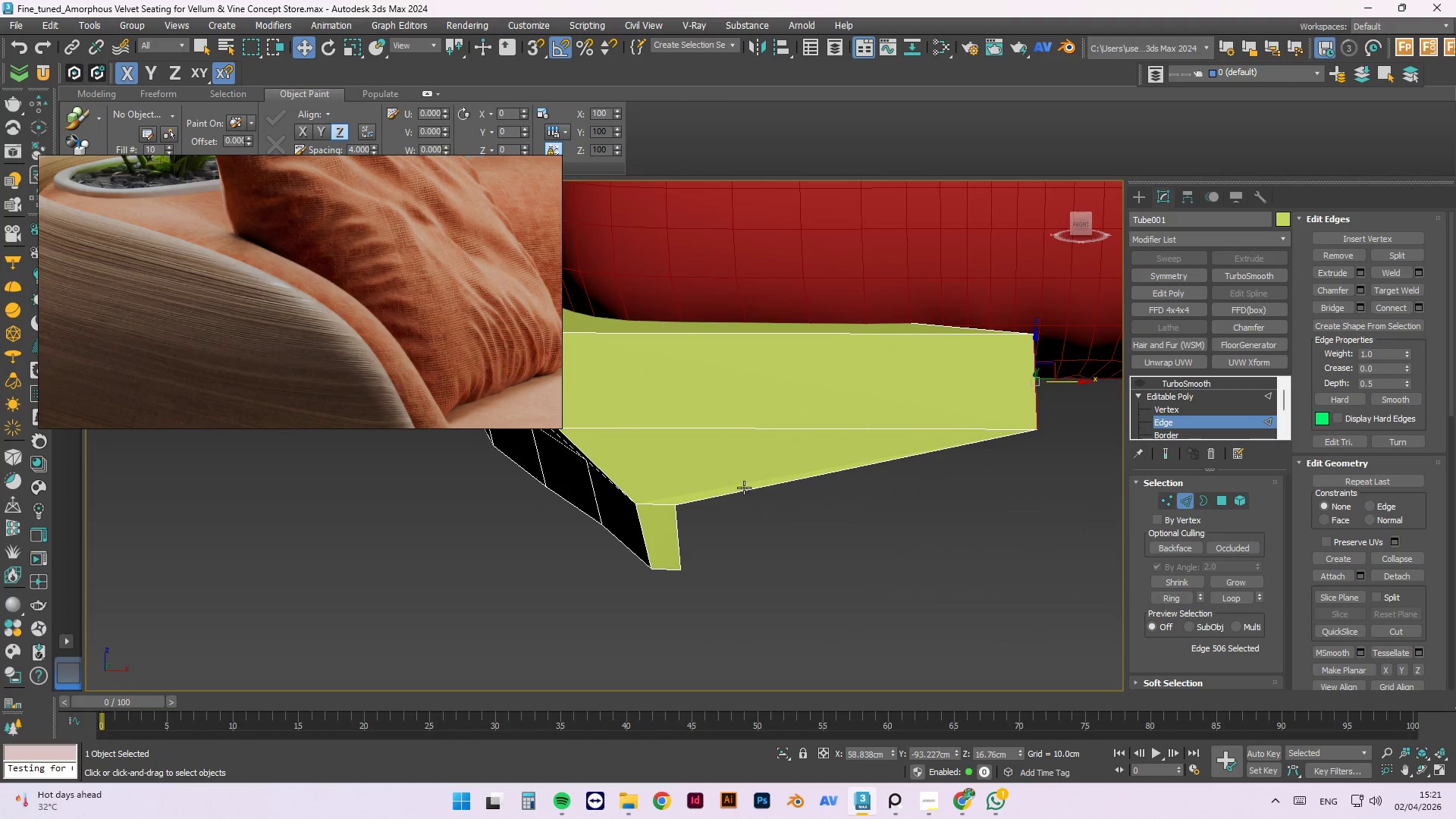 
hold_key(key=AltLeft, duration=1.02)
 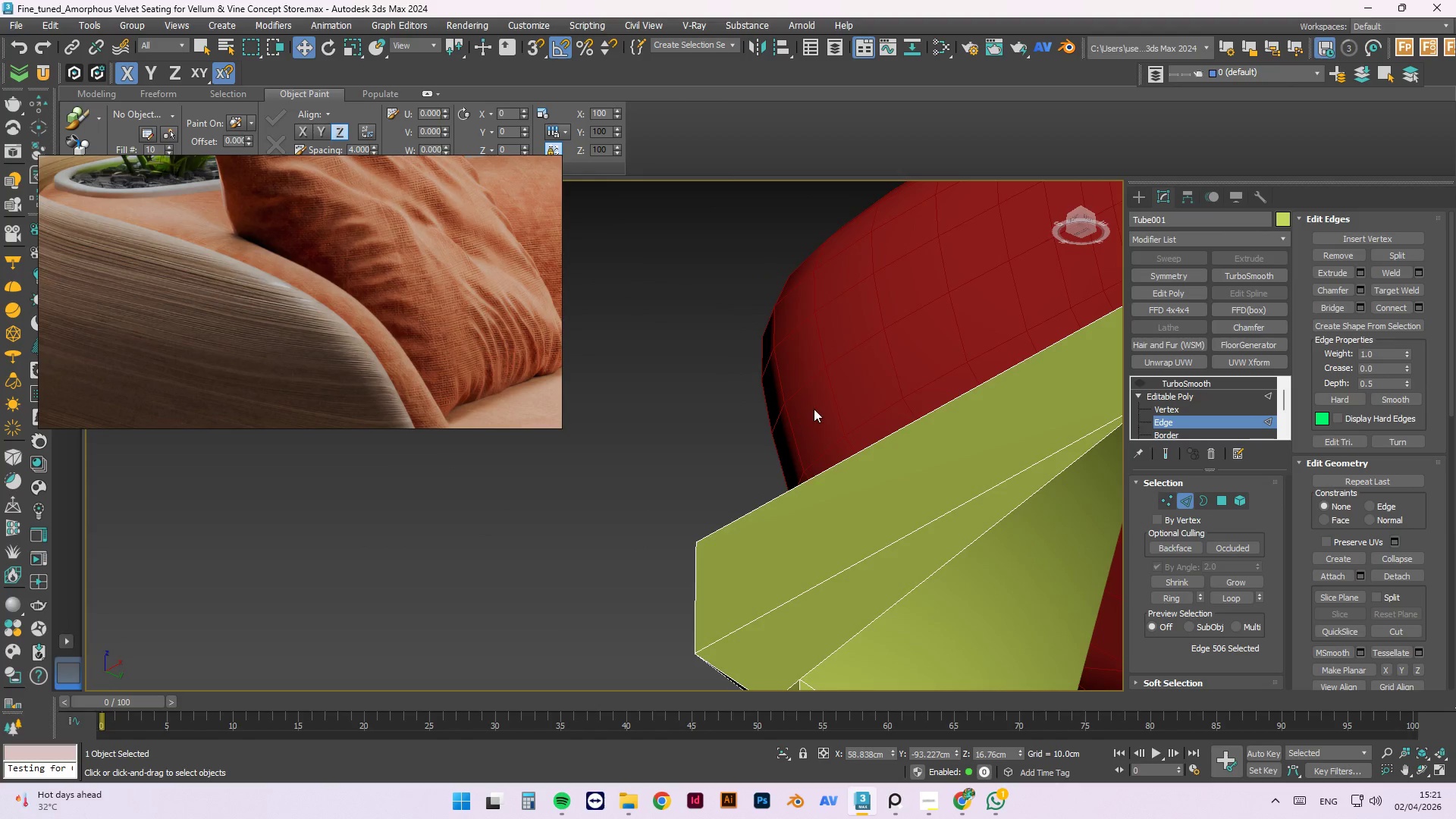 
scroll: coordinate [742, 479], scroll_direction: up, amount: 1.0
 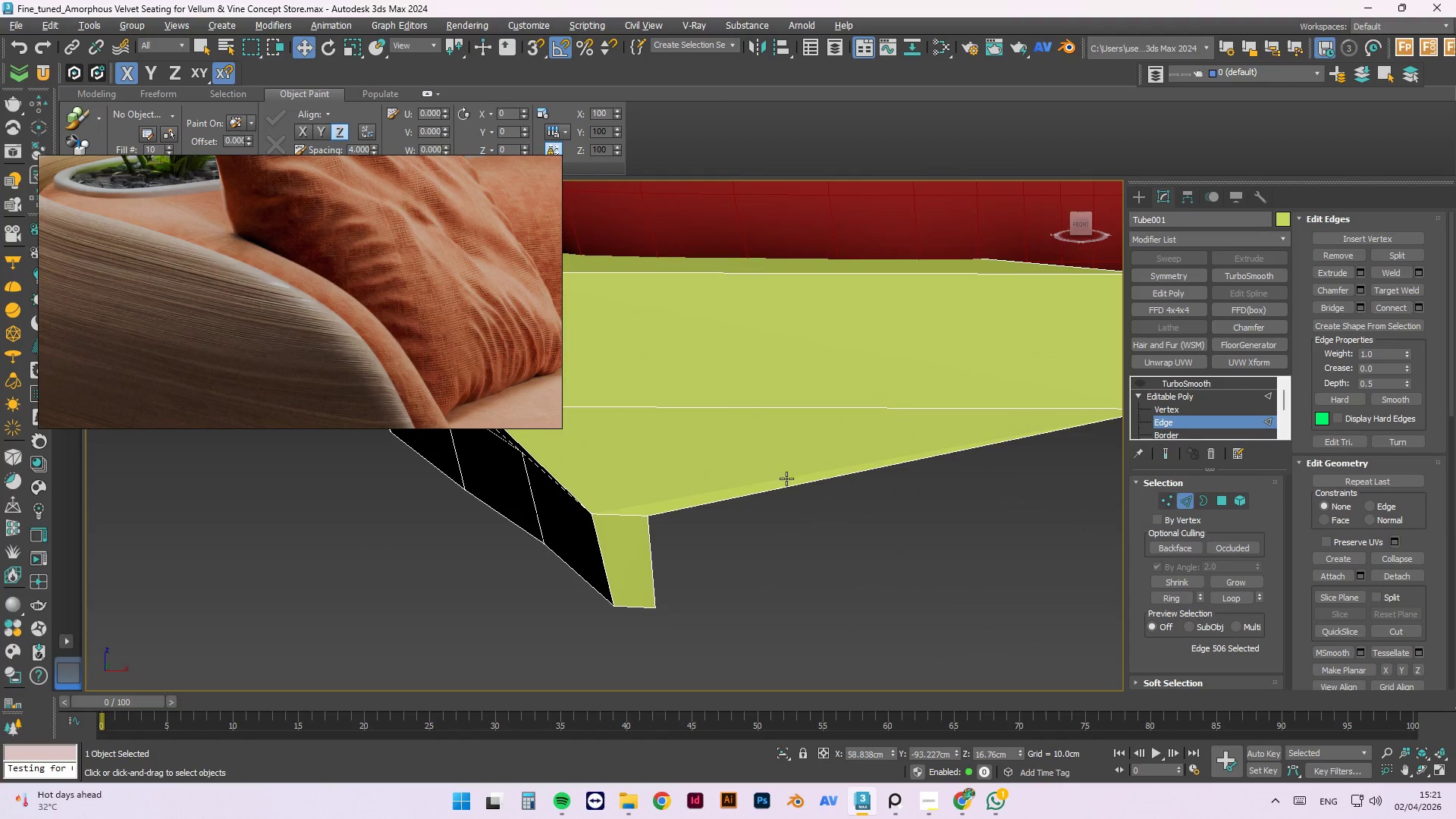 
scroll: coordinate [814, 409], scroll_direction: down, amount: 3.0
 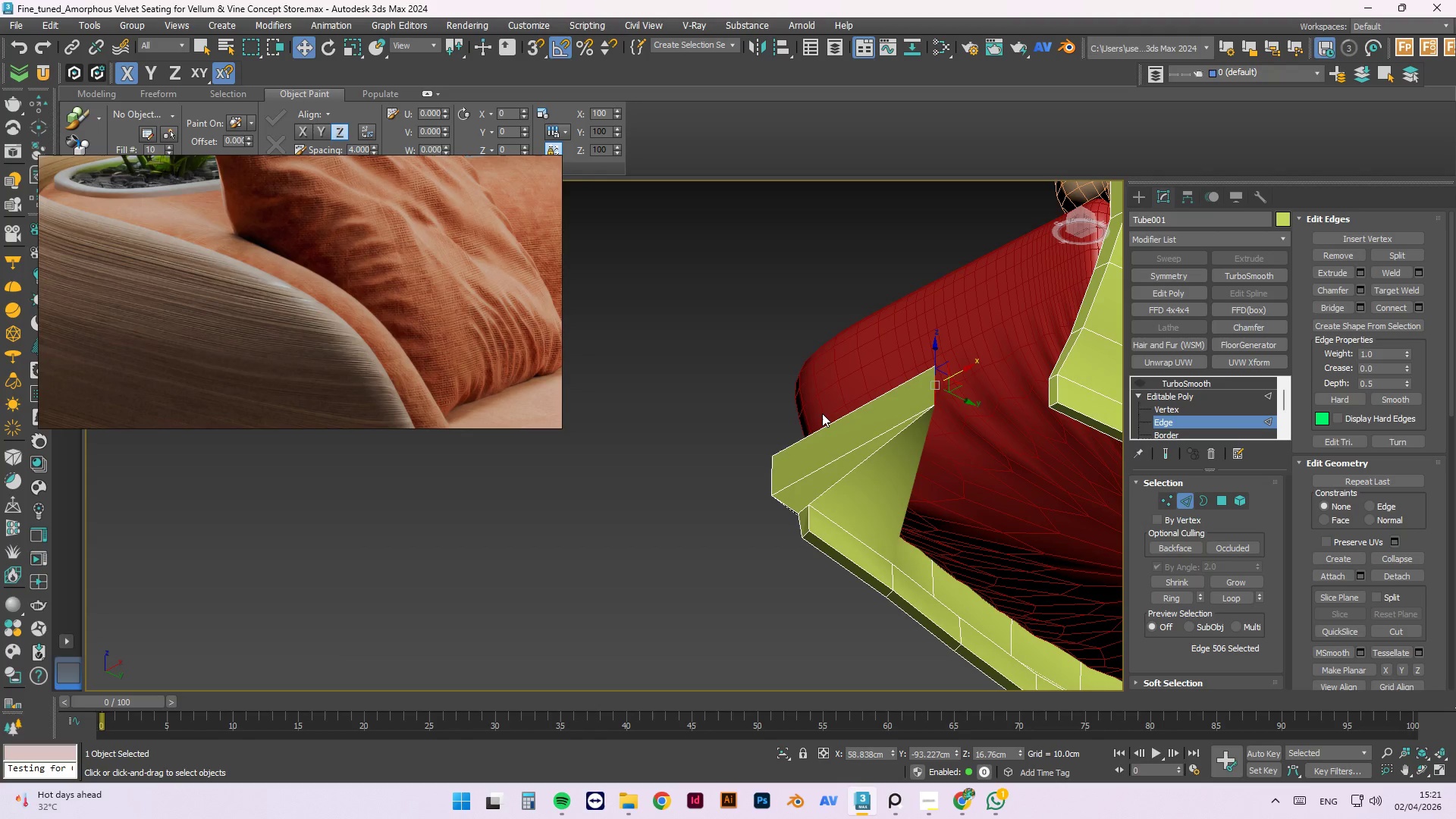 
key(Control+Z)
 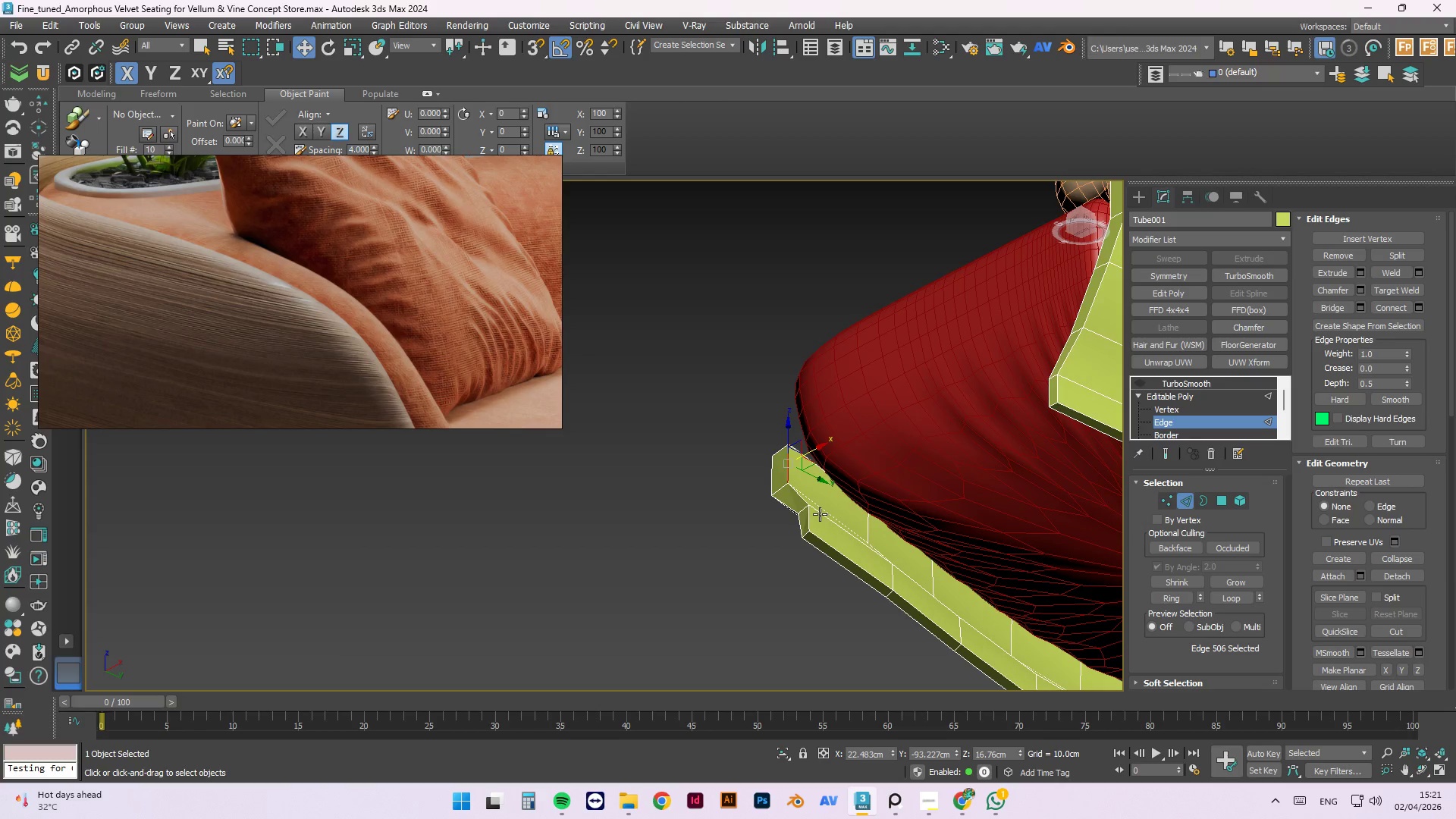 
hold_key(key=AltLeft, duration=0.31)
 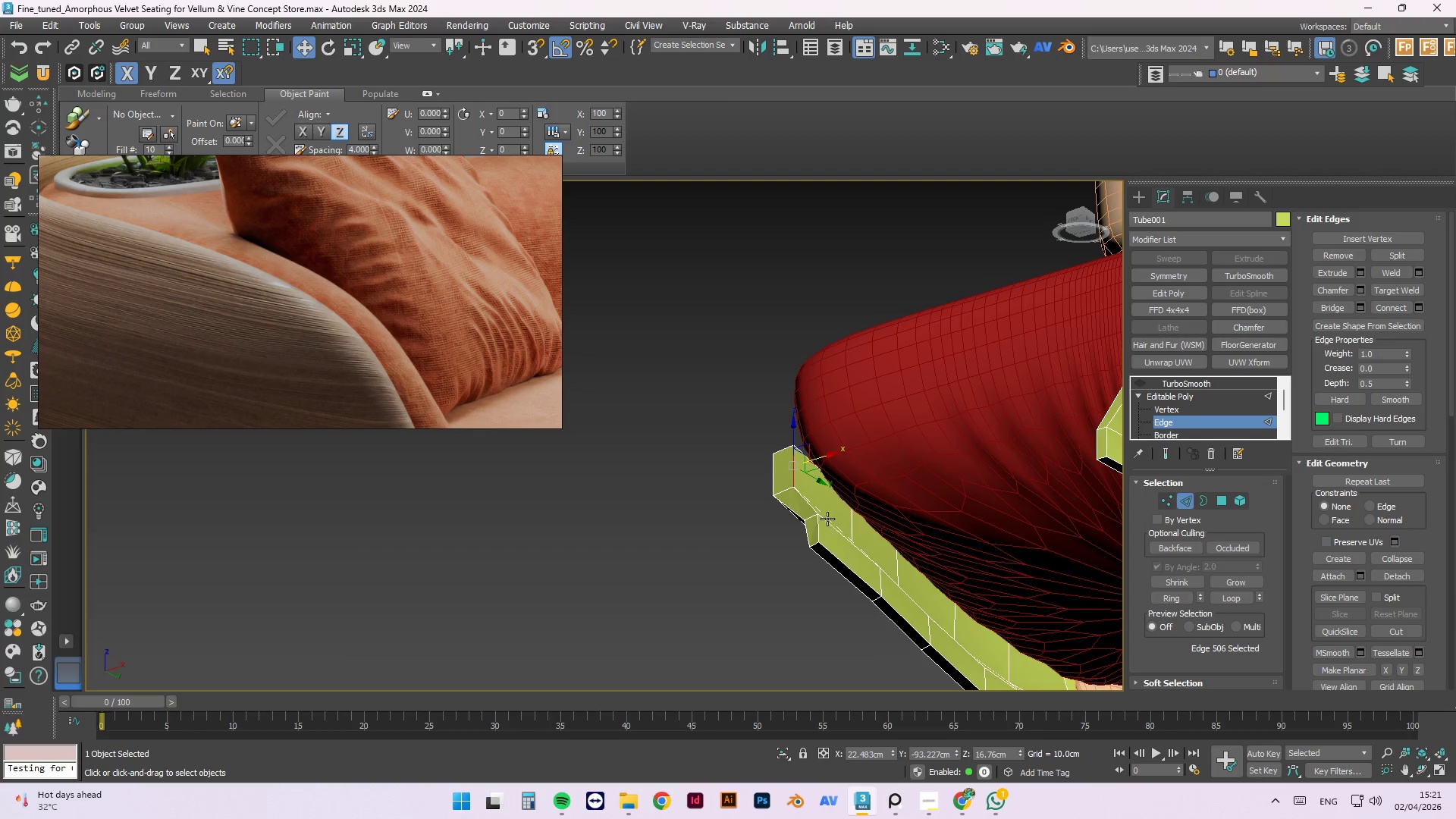 
hold_key(key=ControlLeft, duration=1.2)
 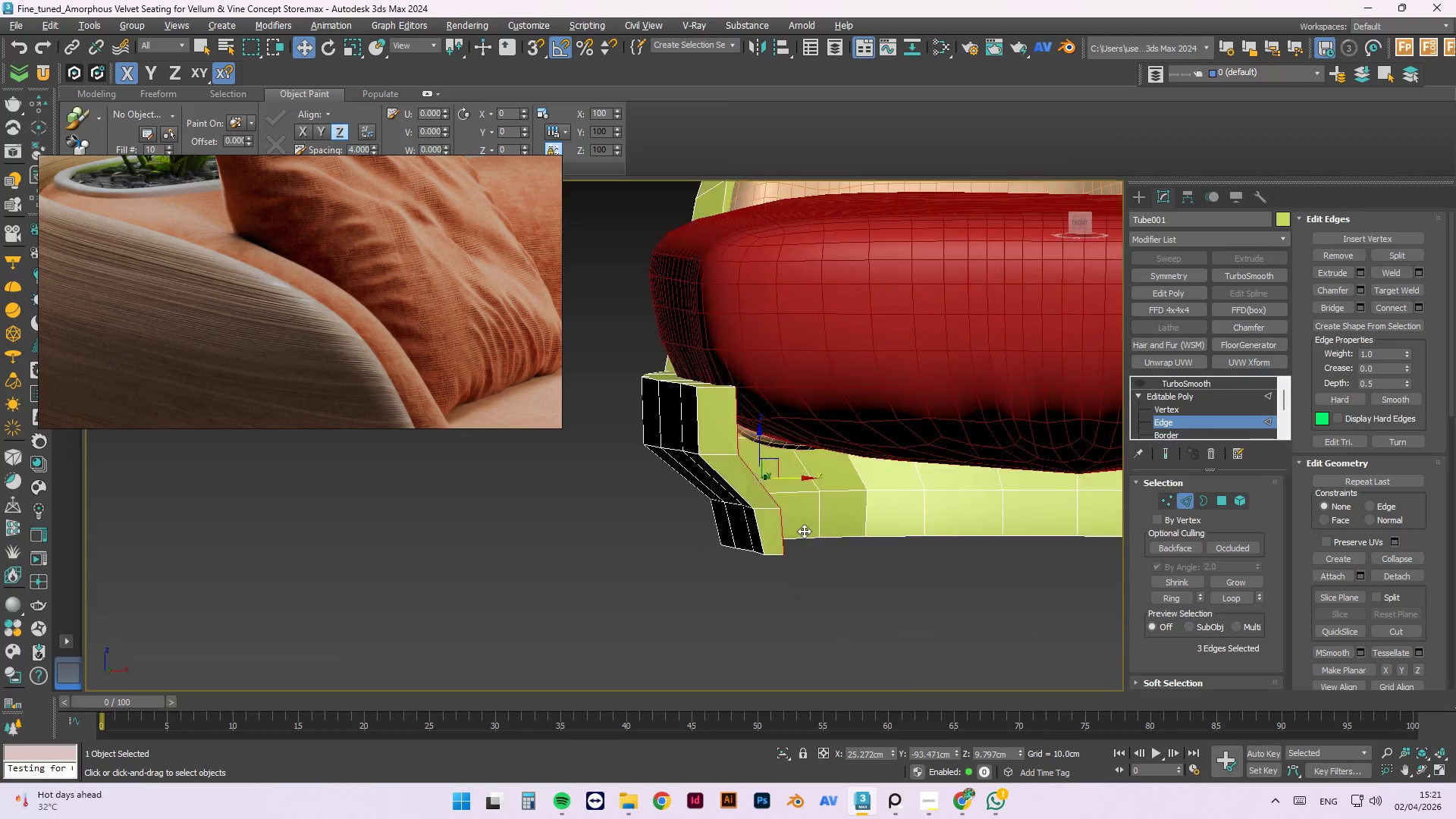 
scroll: coordinate [824, 516], scroll_direction: up, amount: 3.0
 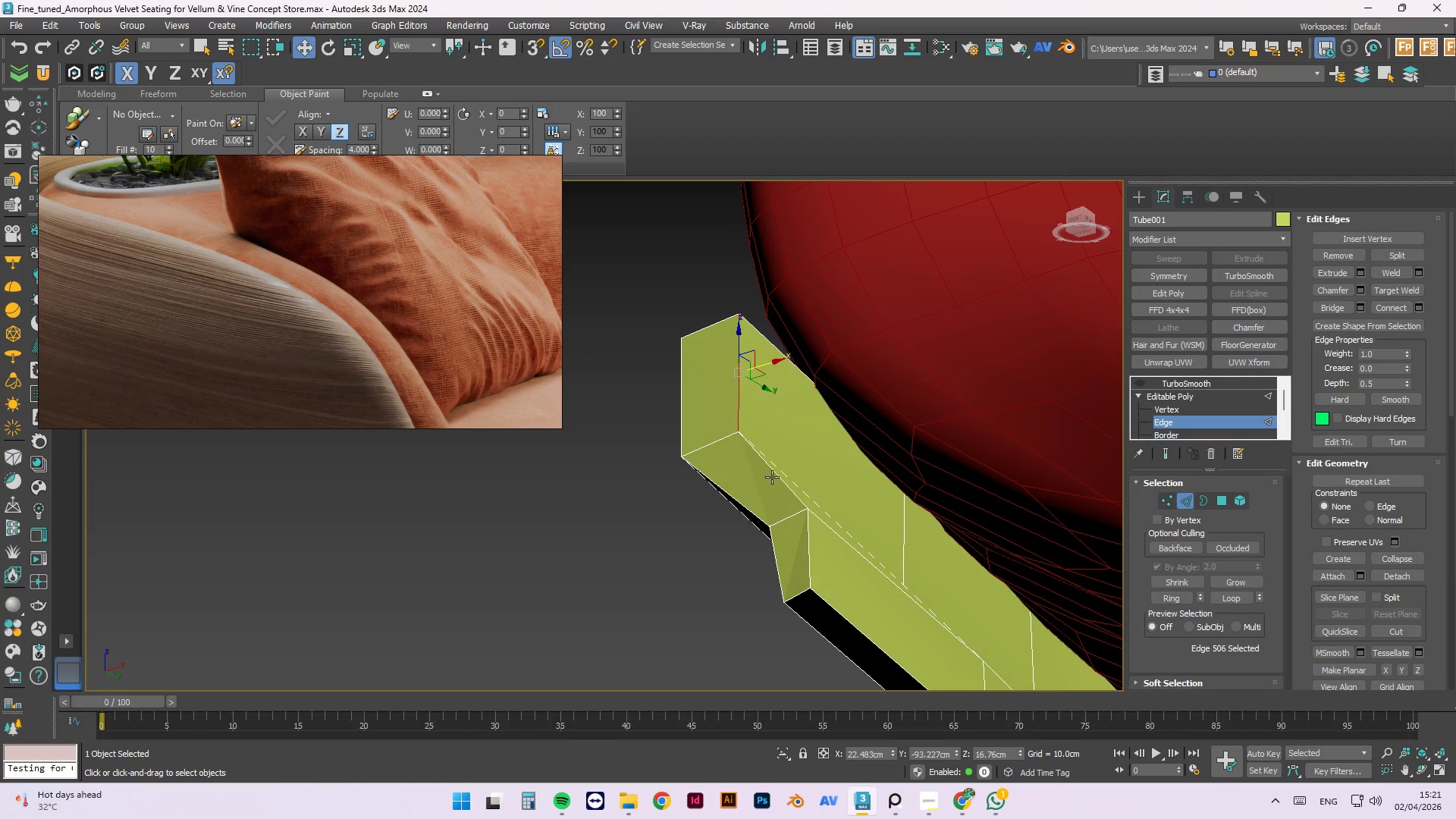 
left_click([770, 470])
 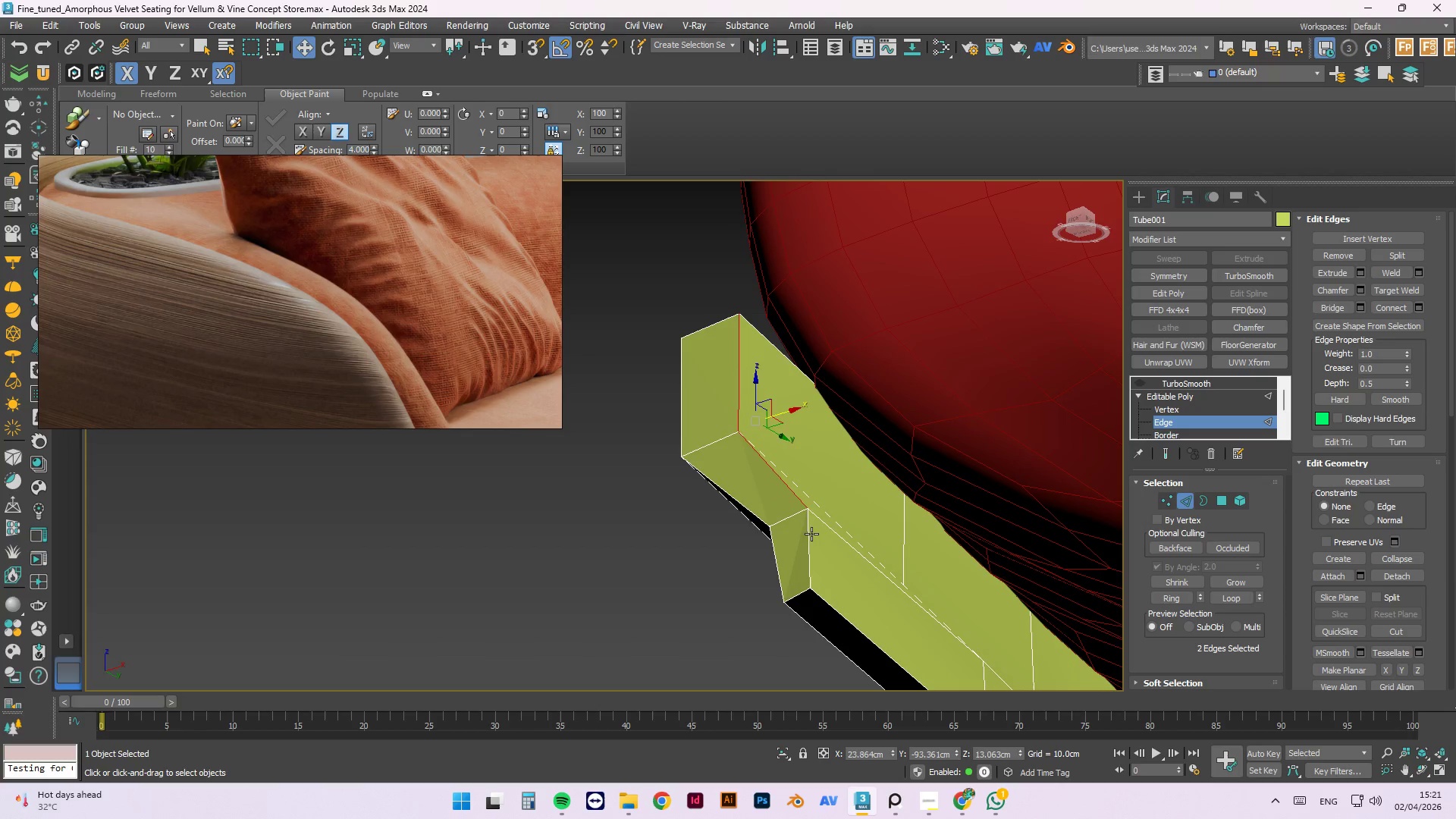 
left_click([811, 534])
 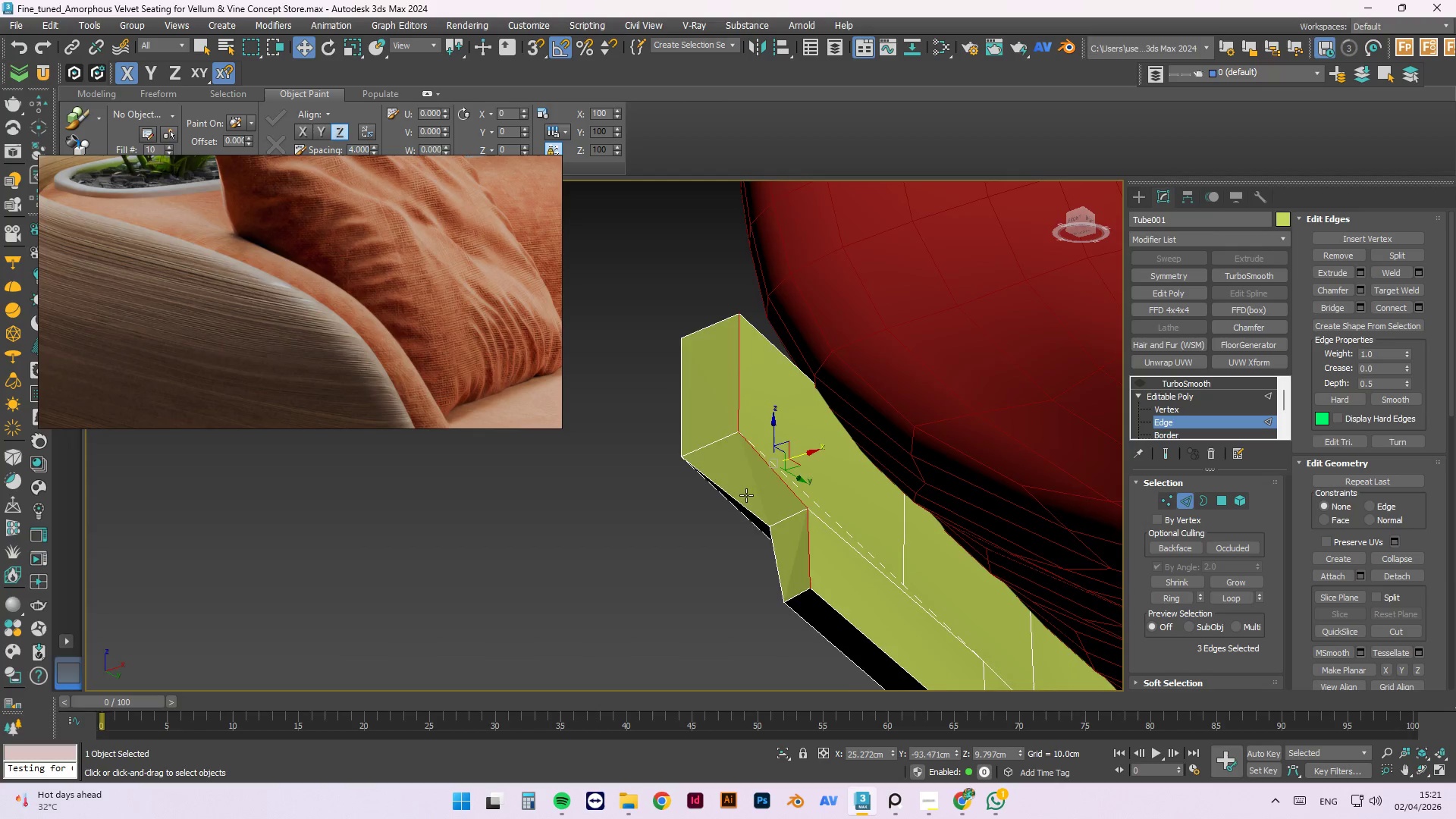 
hold_key(key=AltLeft, duration=0.58)
 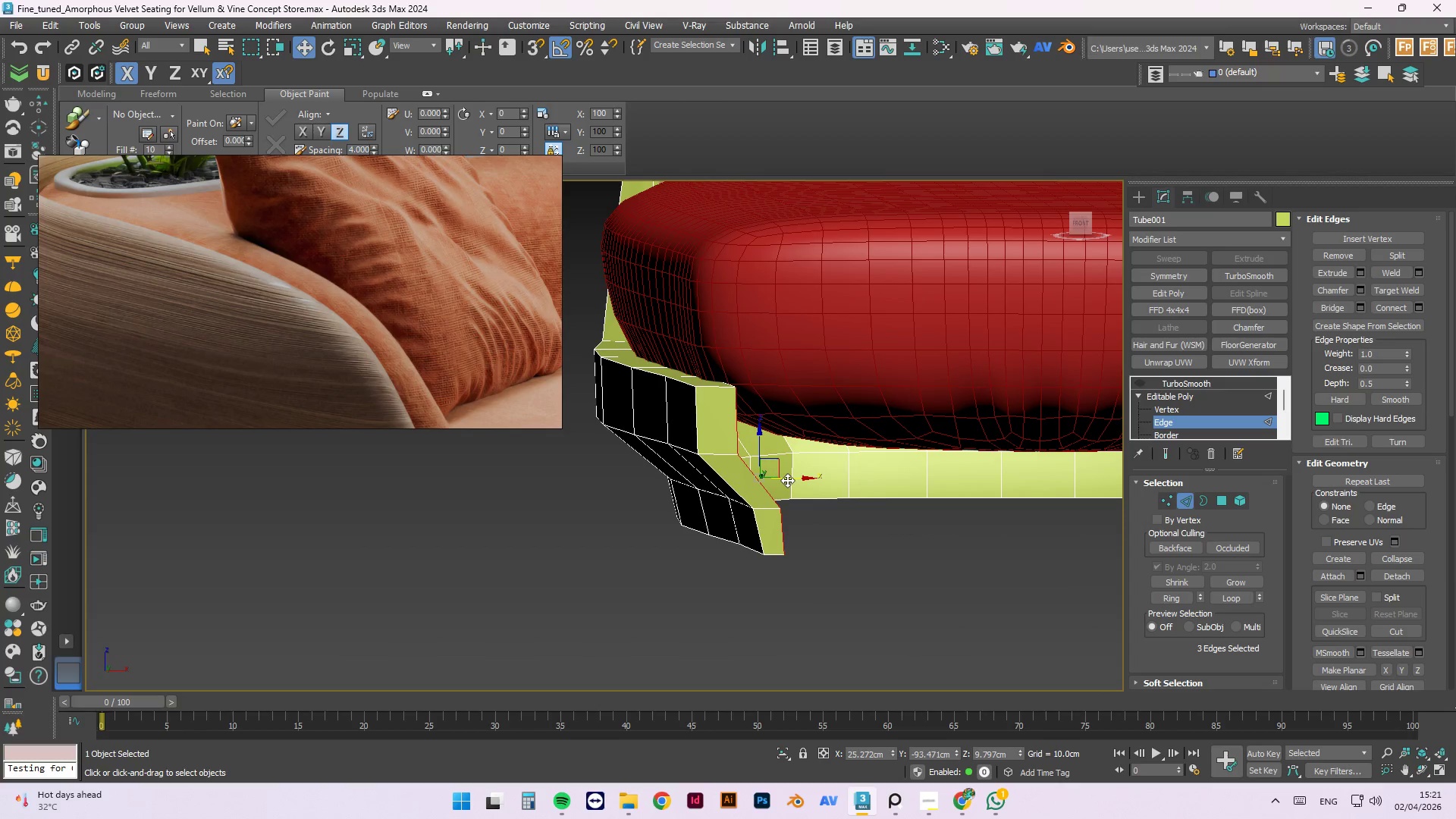 
scroll: coordinate [745, 492], scroll_direction: down, amount: 2.0
 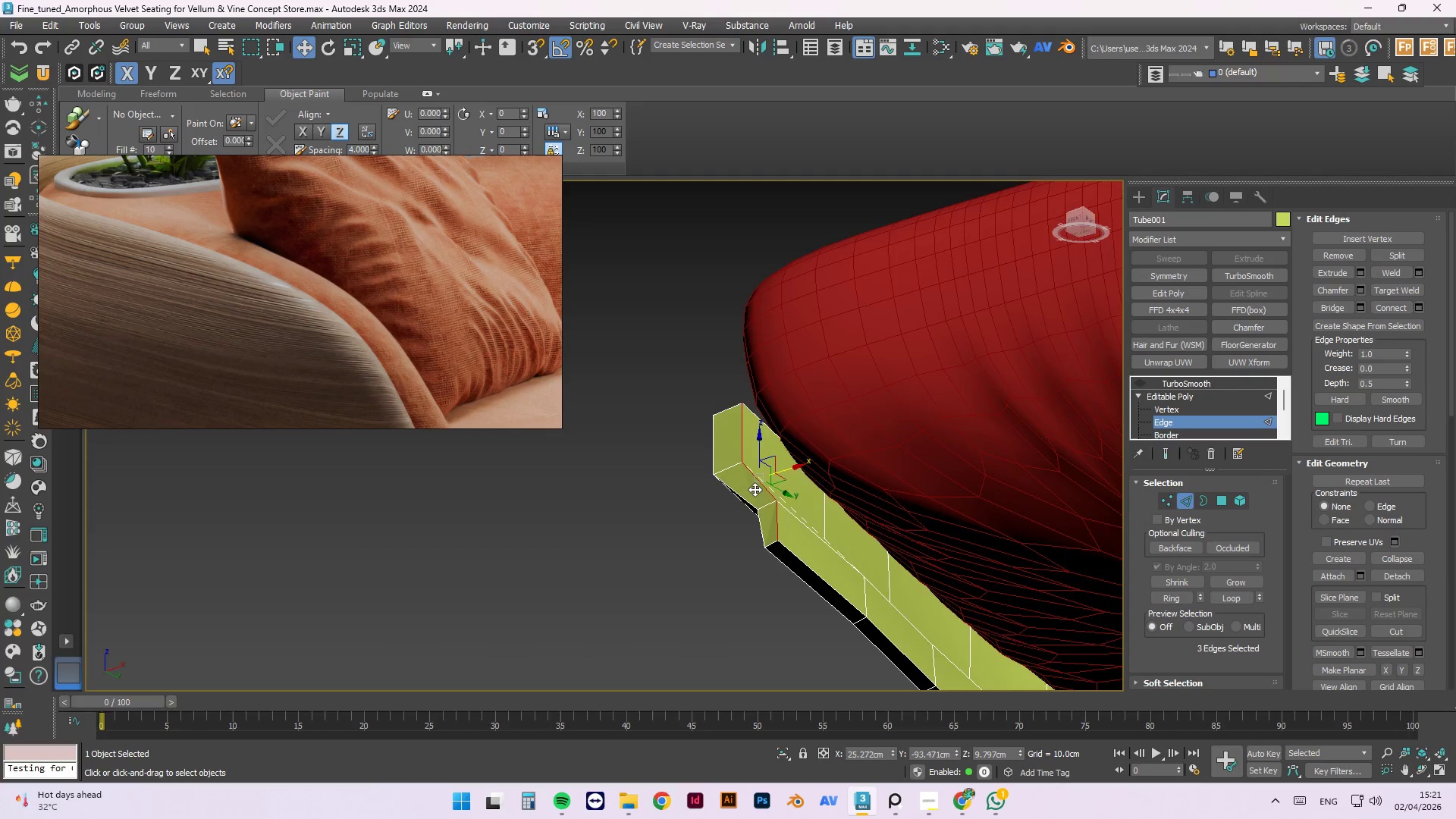 
left_click_drag(start_coordinate=[787, 480], to_coordinate=[972, 510])
 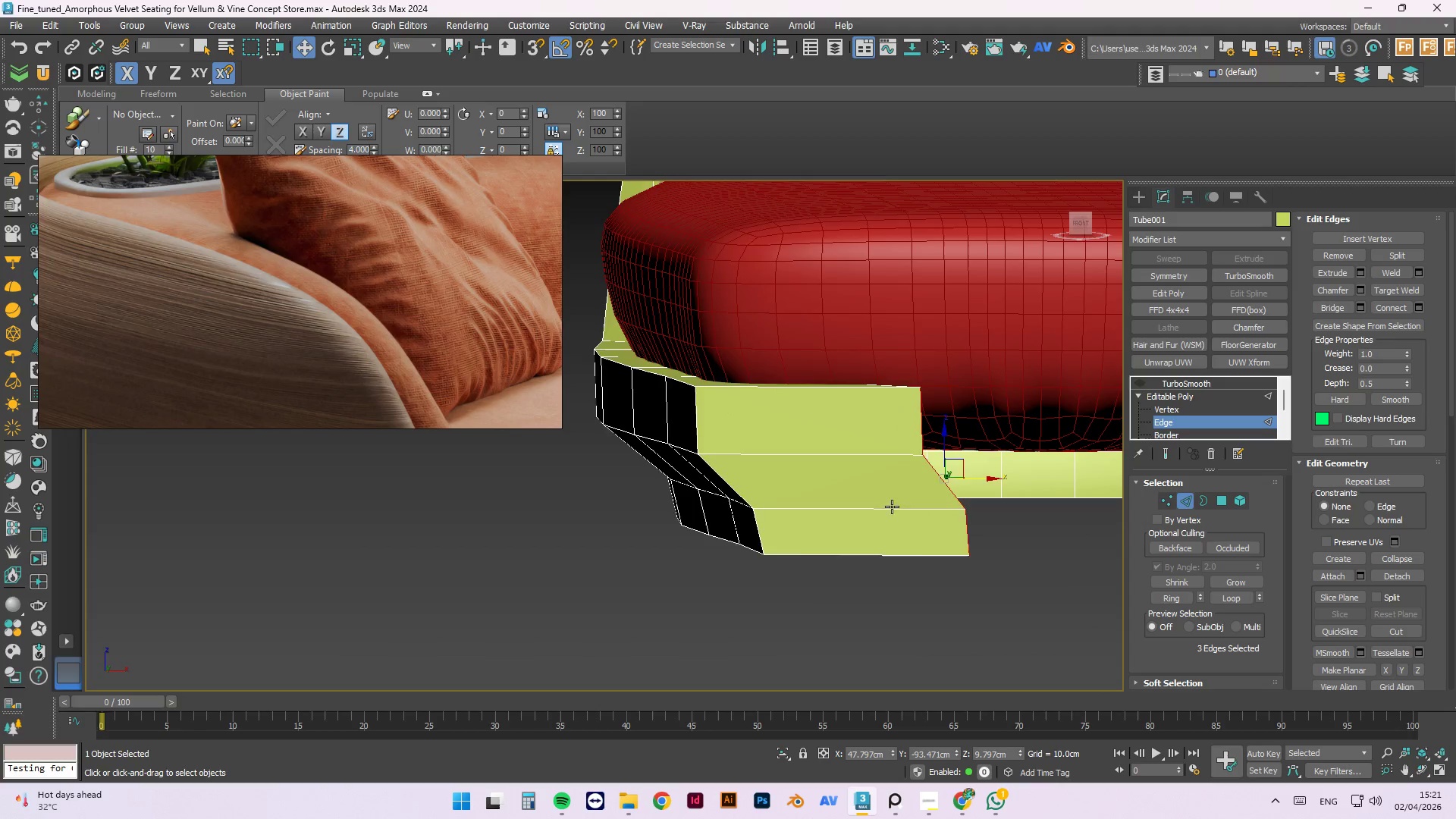 
hold_key(key=AltLeft, duration=1.52)
 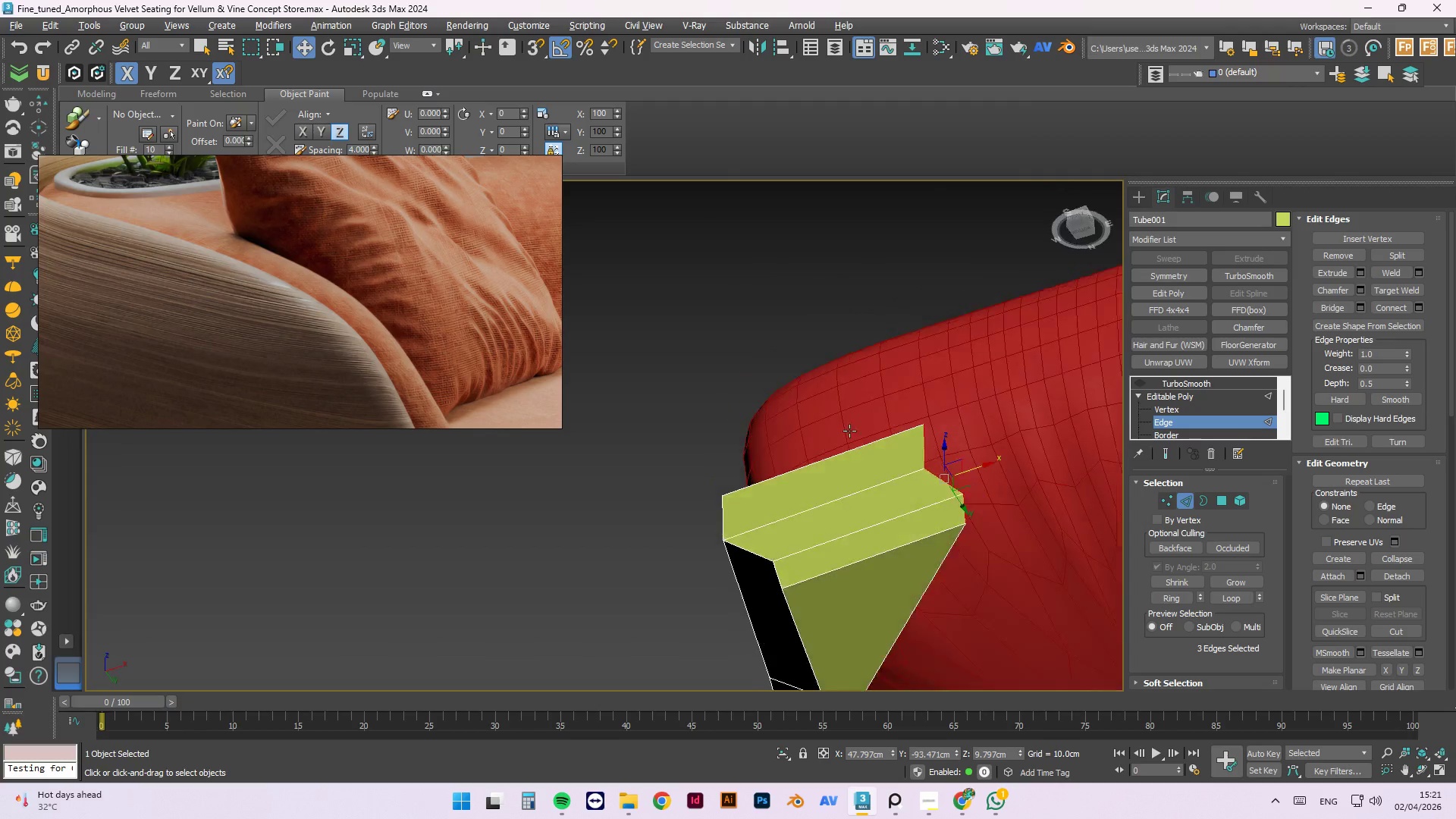 
hold_key(key=AltLeft, duration=1.5)
 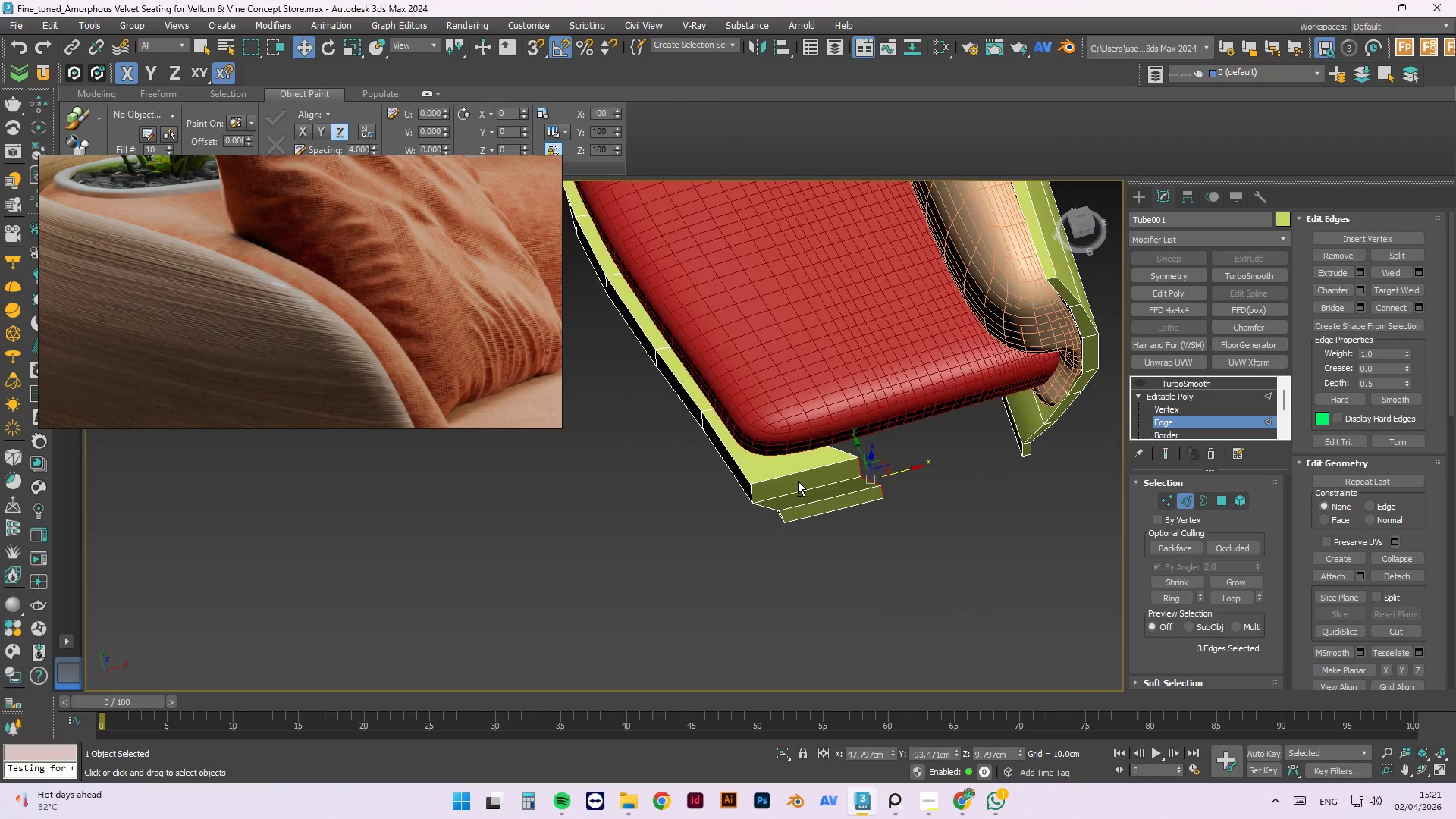 
hold_key(key=AltLeft, duration=0.47)
 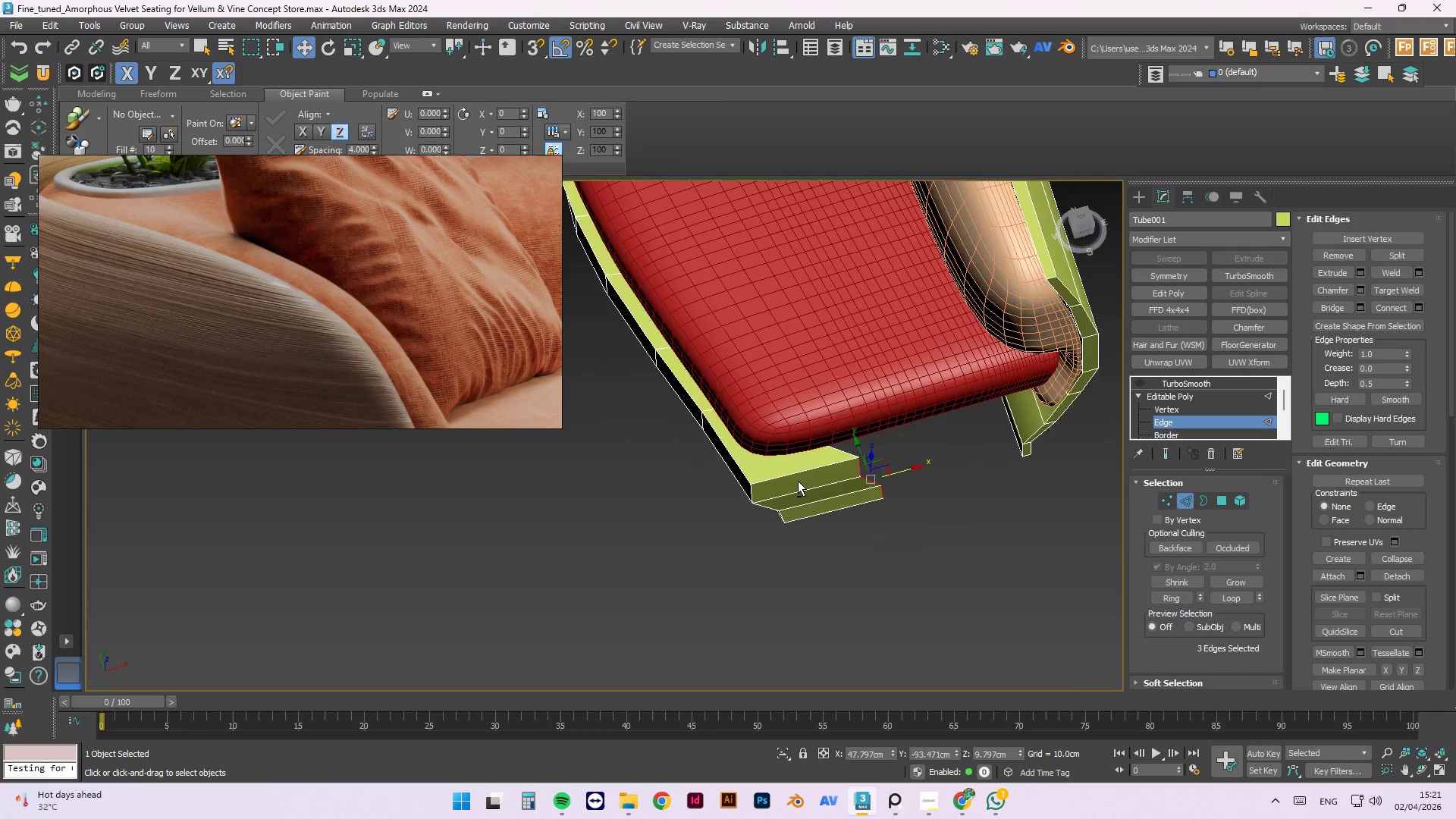 
hold_key(key=AltLeft, duration=1.5)
 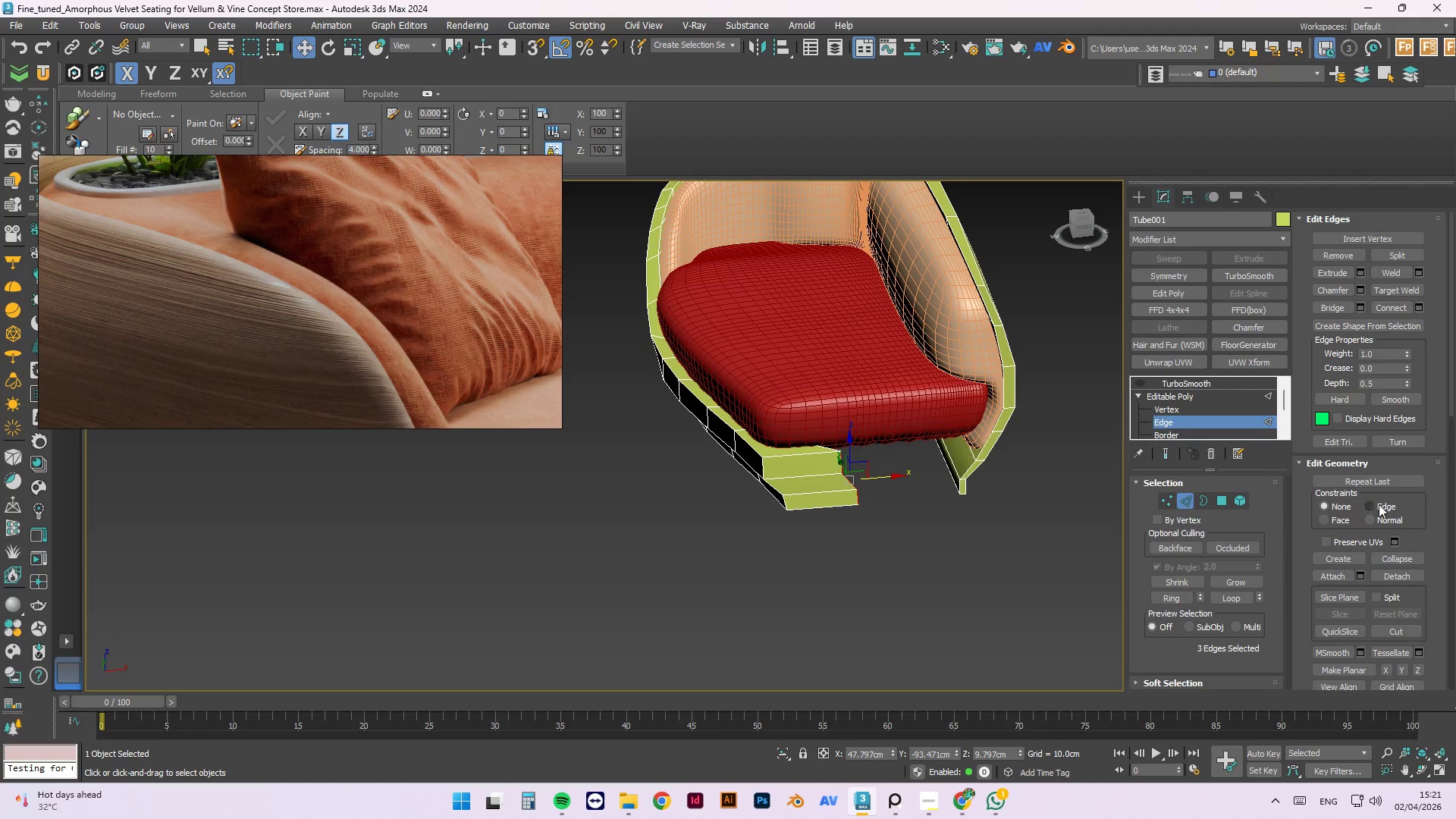 
scroll: coordinate [798, 481], scroll_direction: down, amount: 3.0
 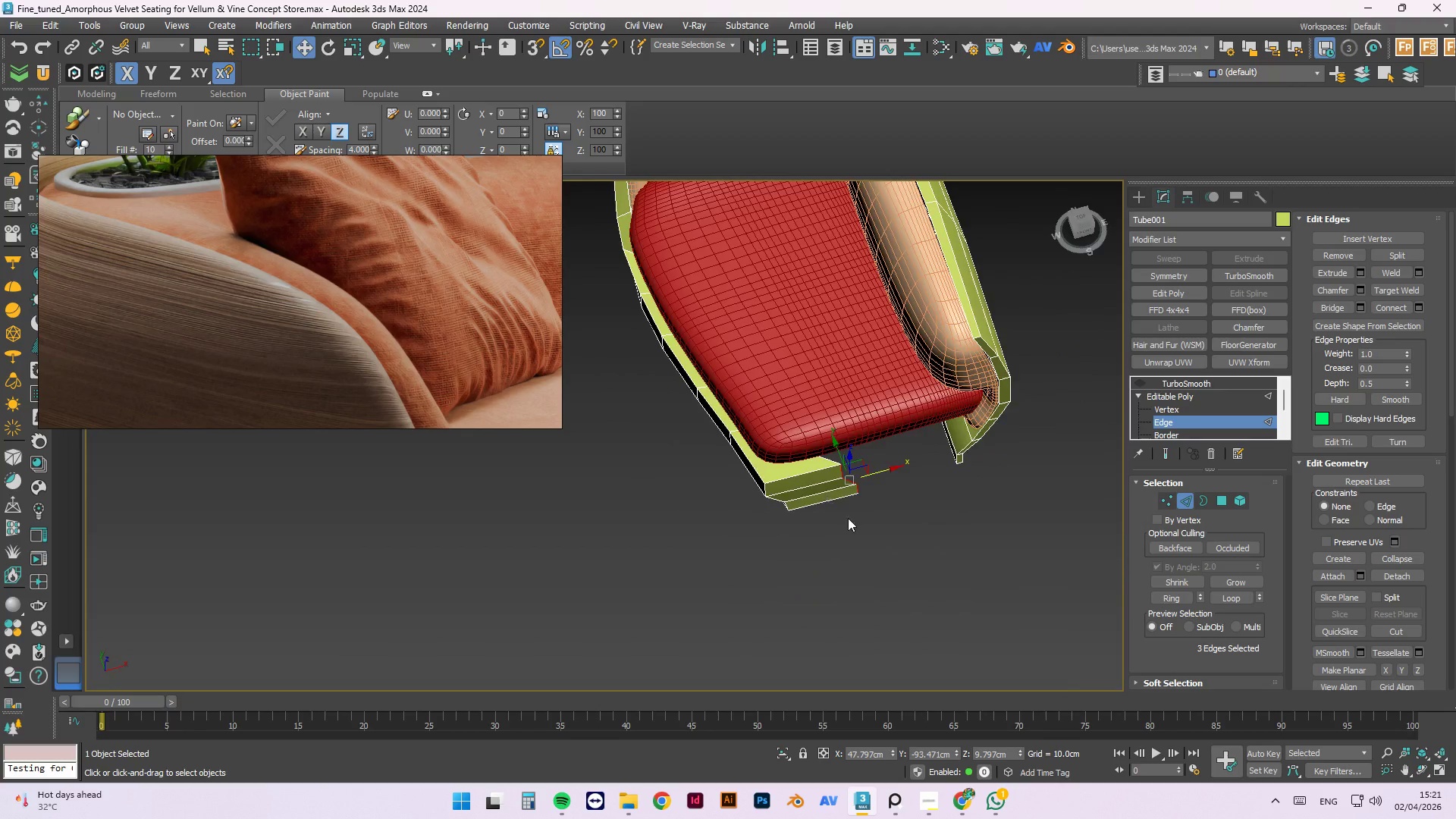 
key(Alt+AltLeft)
 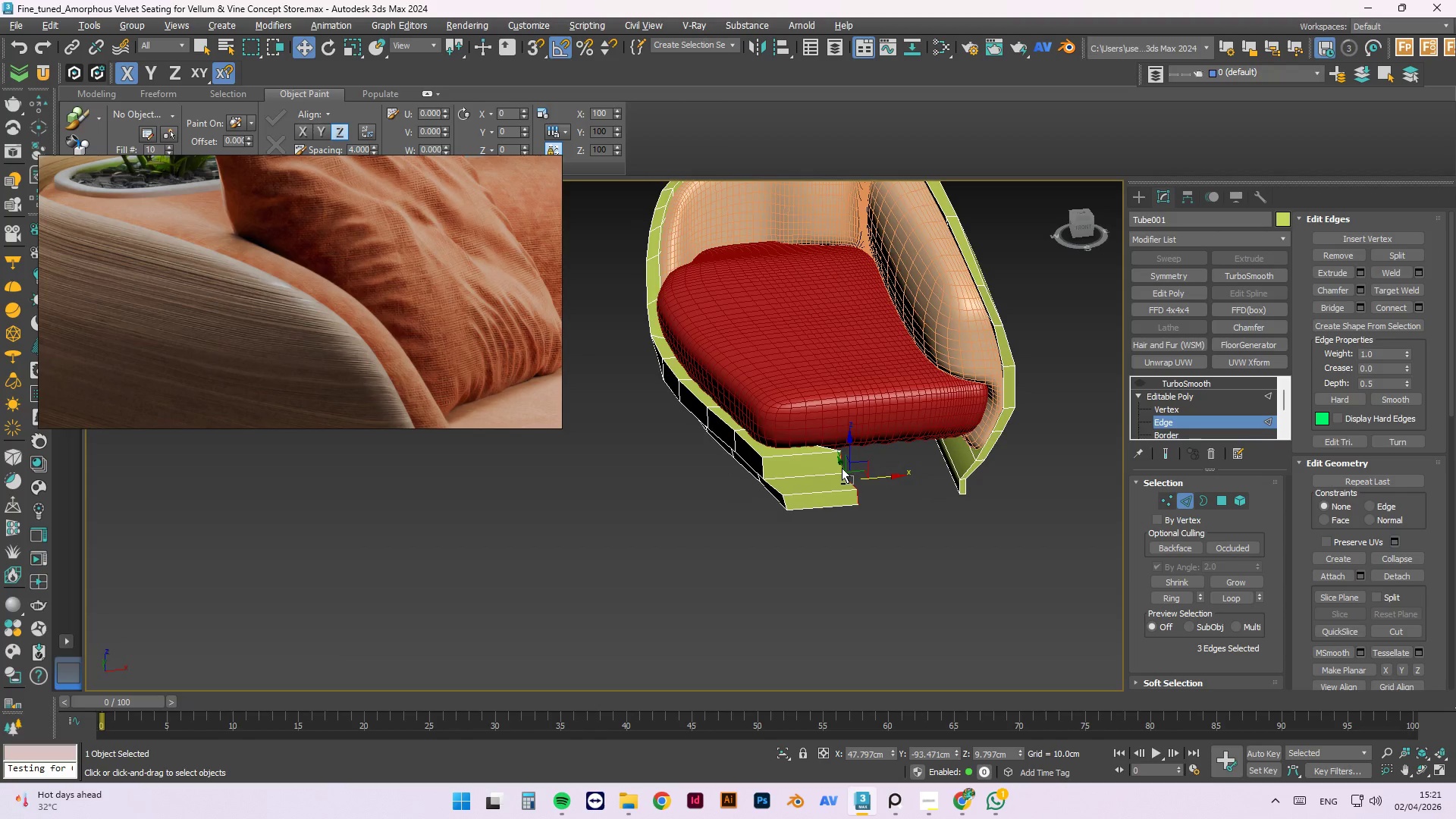 
key(Alt+AltLeft)
 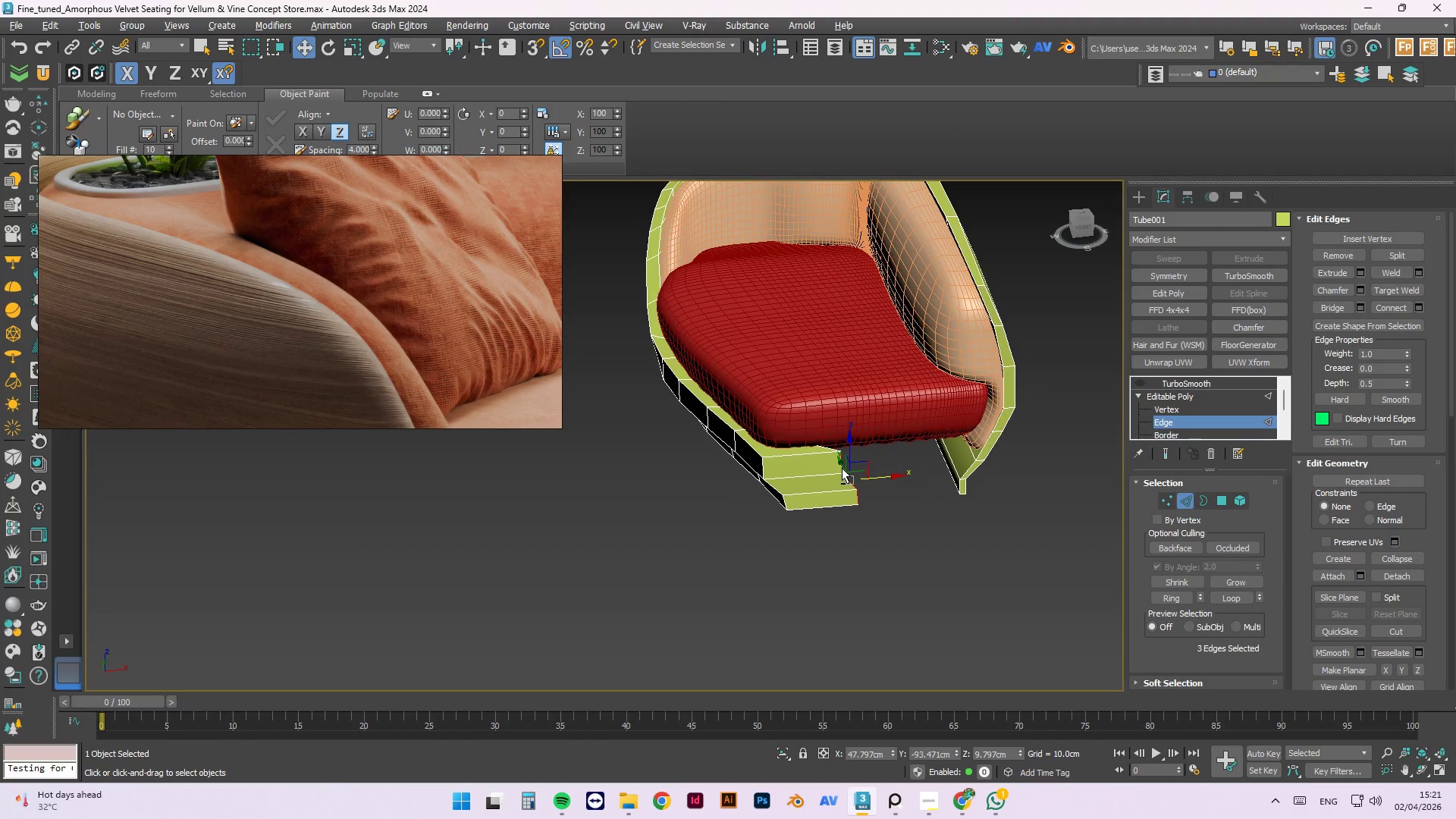 
key(Alt+AltLeft)
 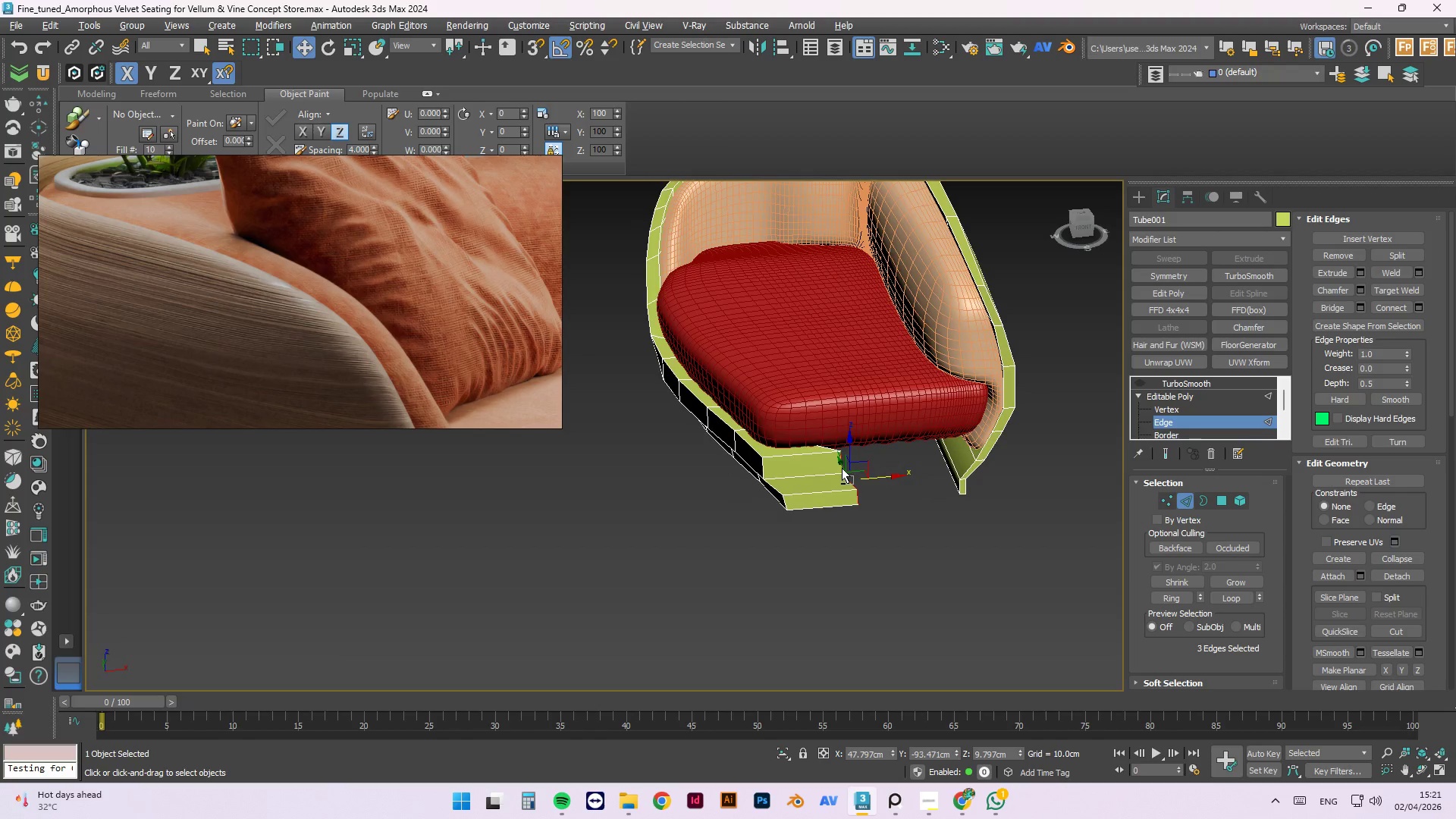 
key(Alt+AltLeft)
 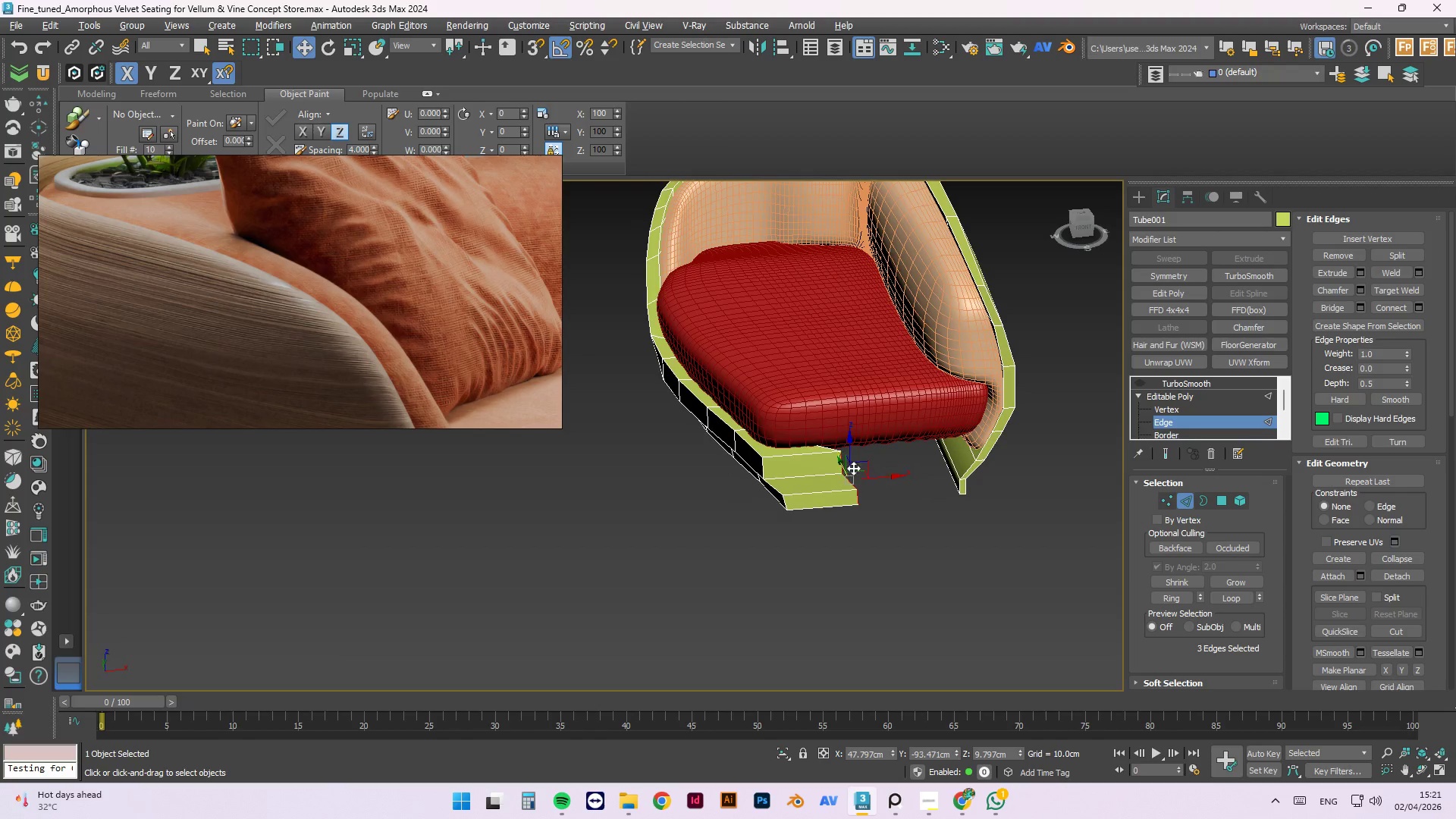 
key(Alt+AltLeft)
 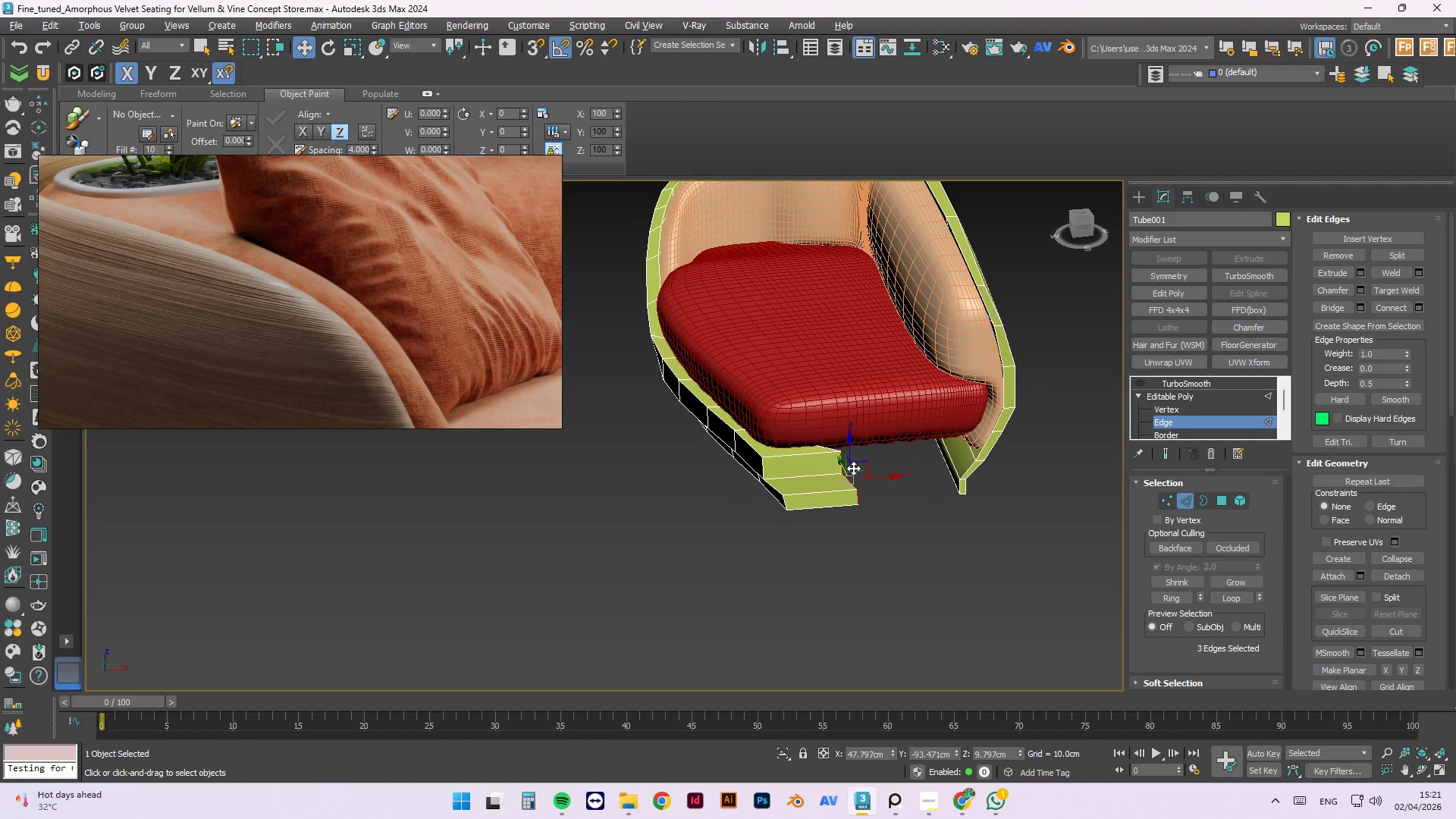 
key(Alt+AltLeft)
 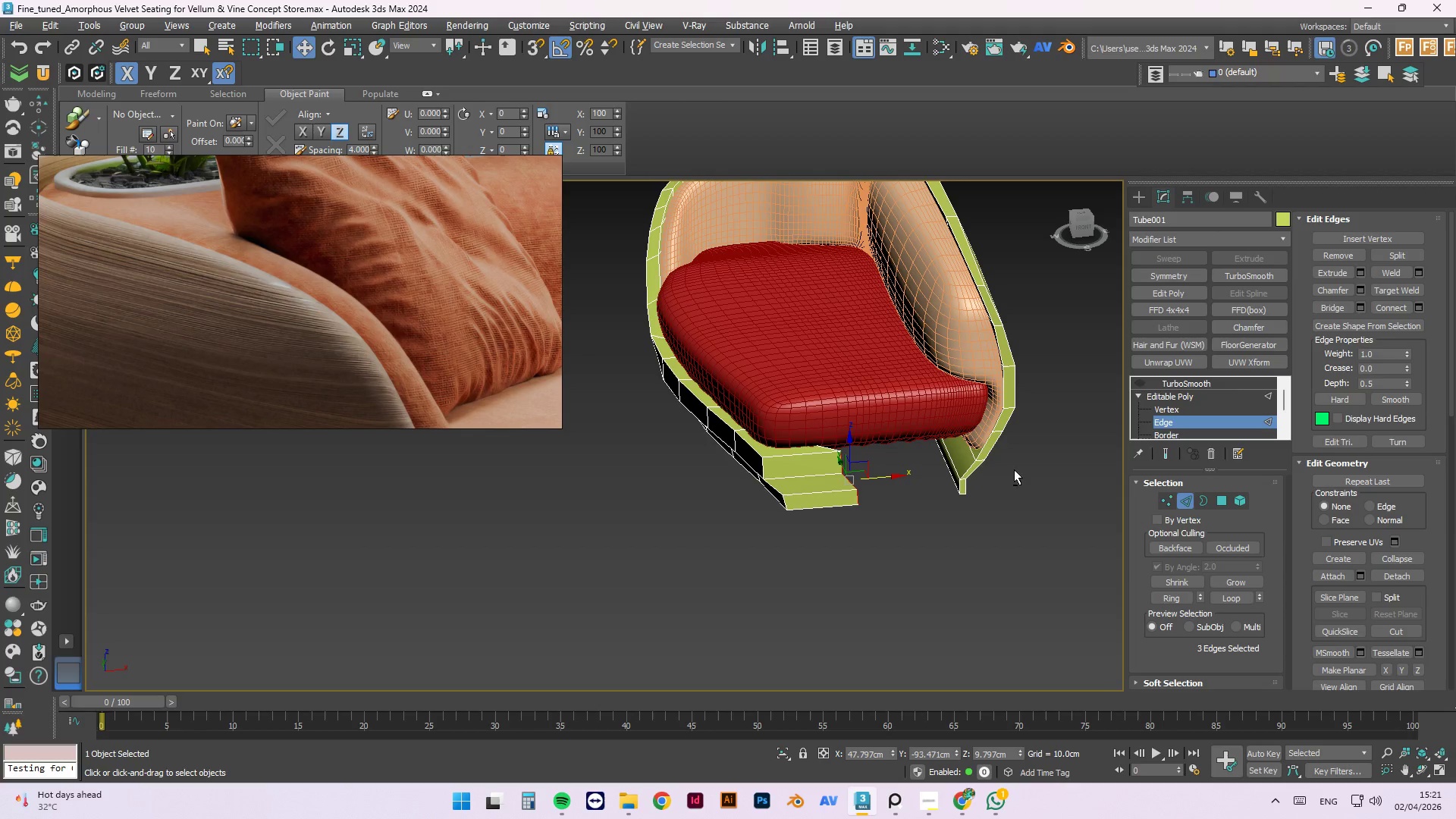 
key(Alt+AltLeft)
 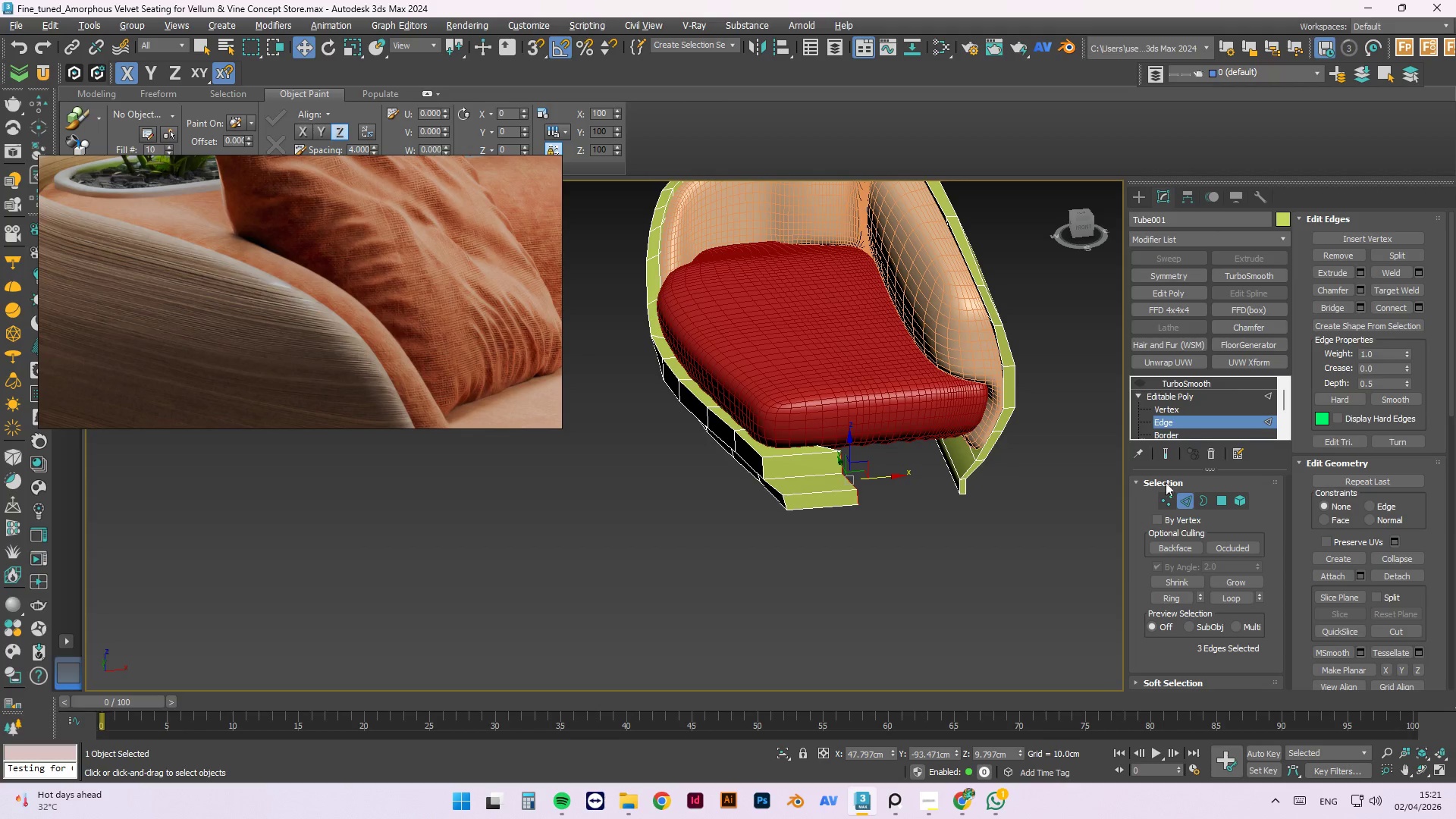 
key(Alt+AltLeft)
 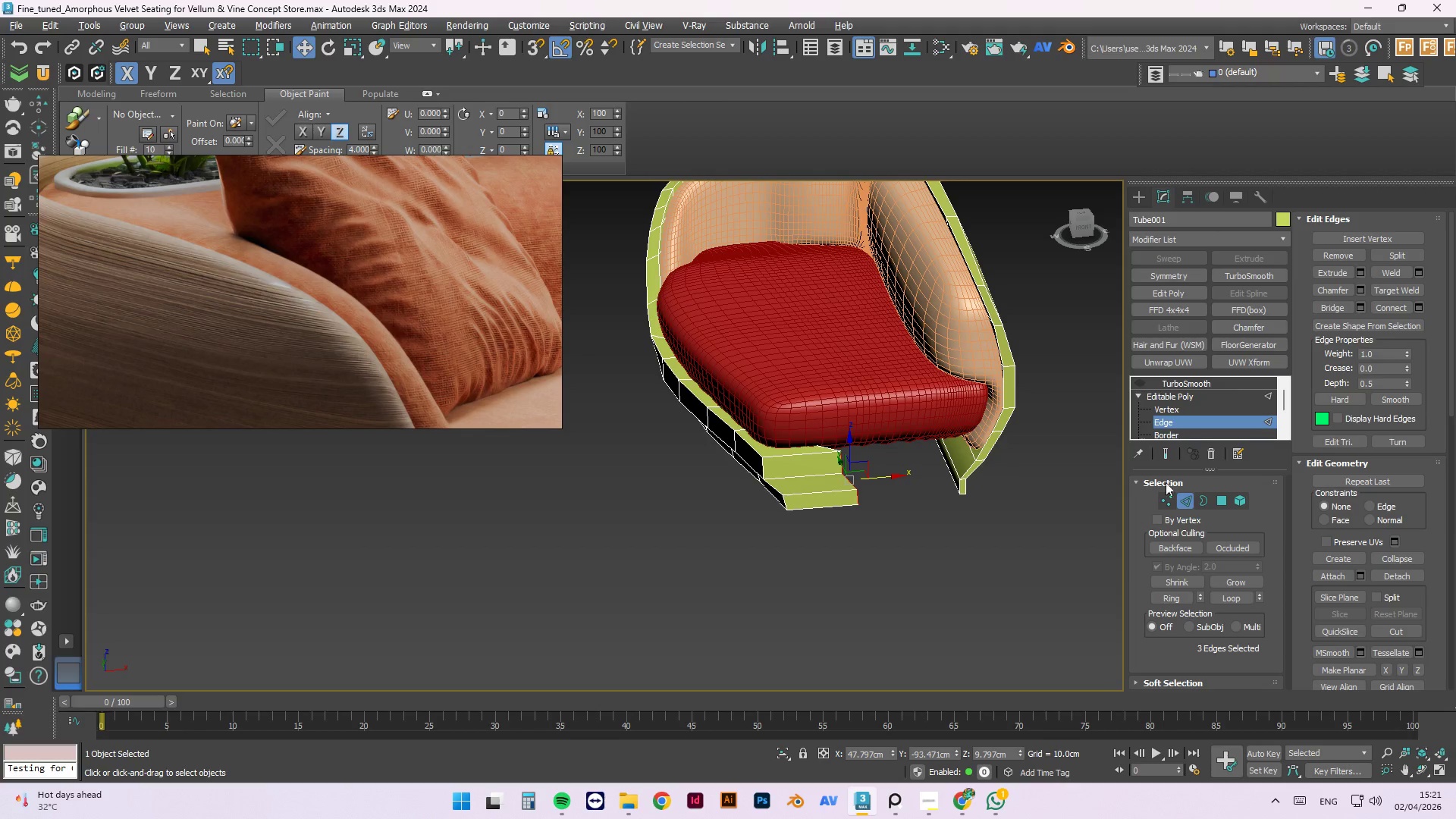 
key(Alt+AltLeft)
 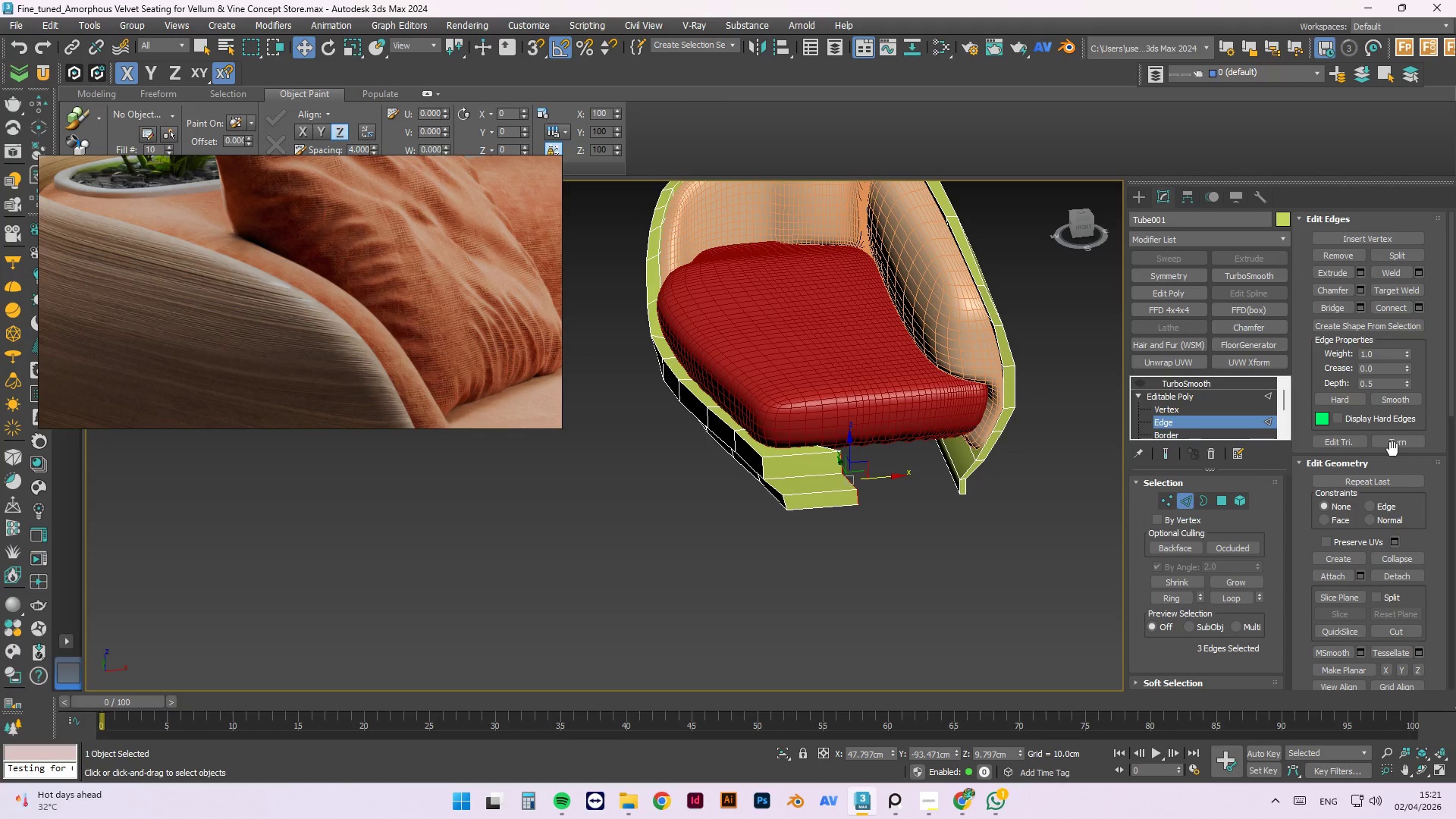 
key(Control+Z)
 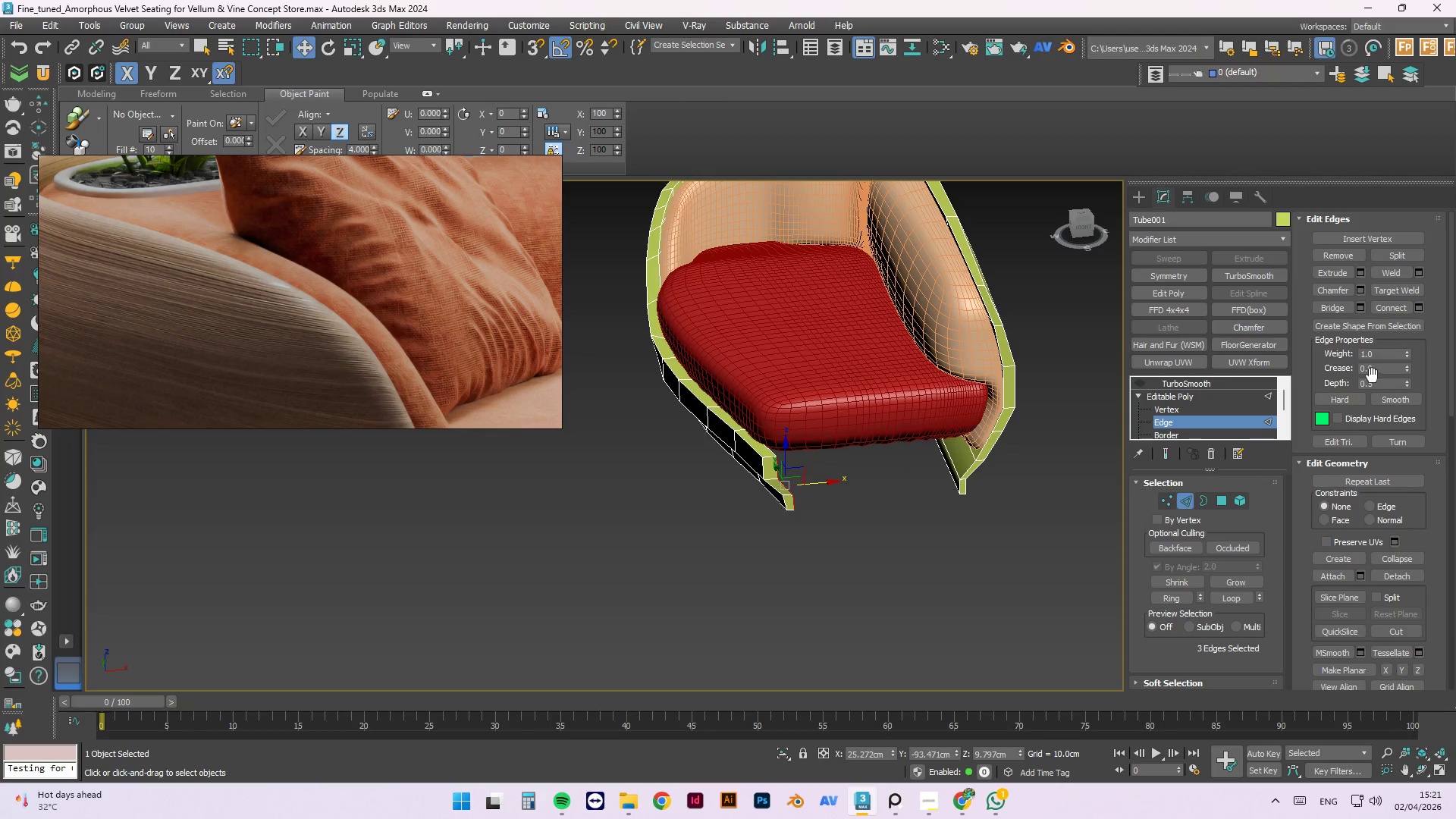 
left_click([1341, 307])
 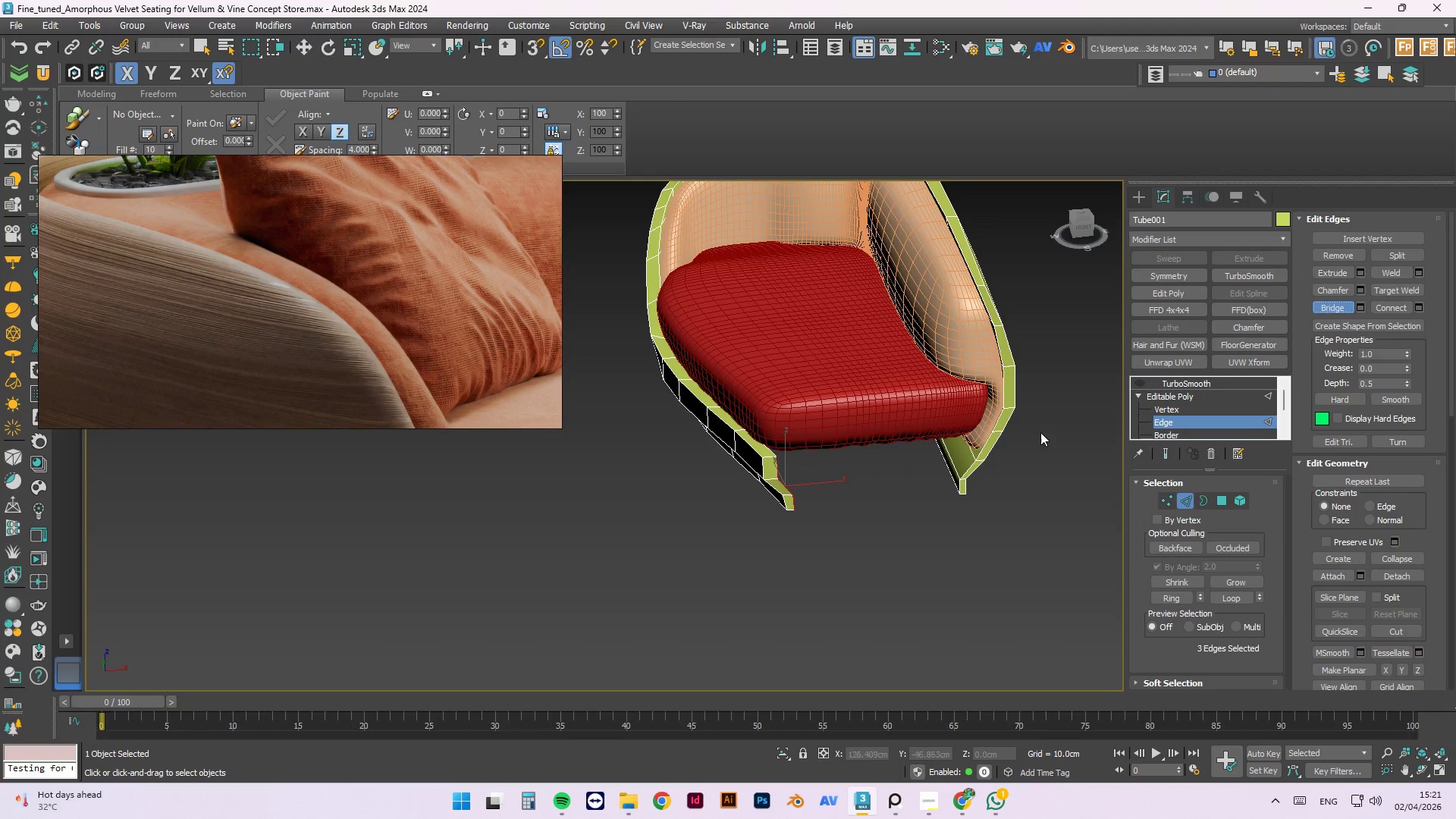 
scroll: coordinate [978, 463], scroll_direction: up, amount: 2.0
 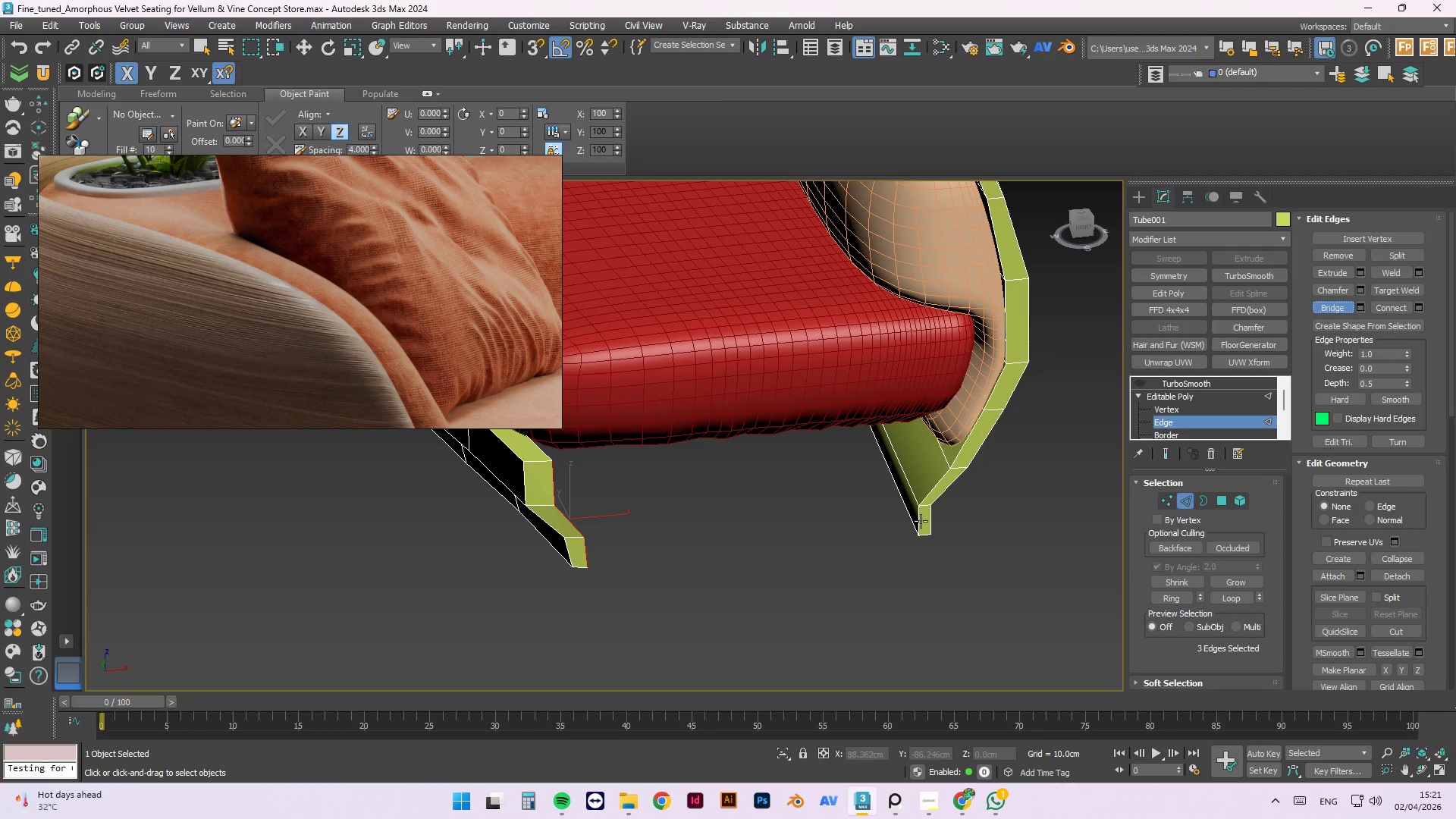 
left_click([921, 522])
 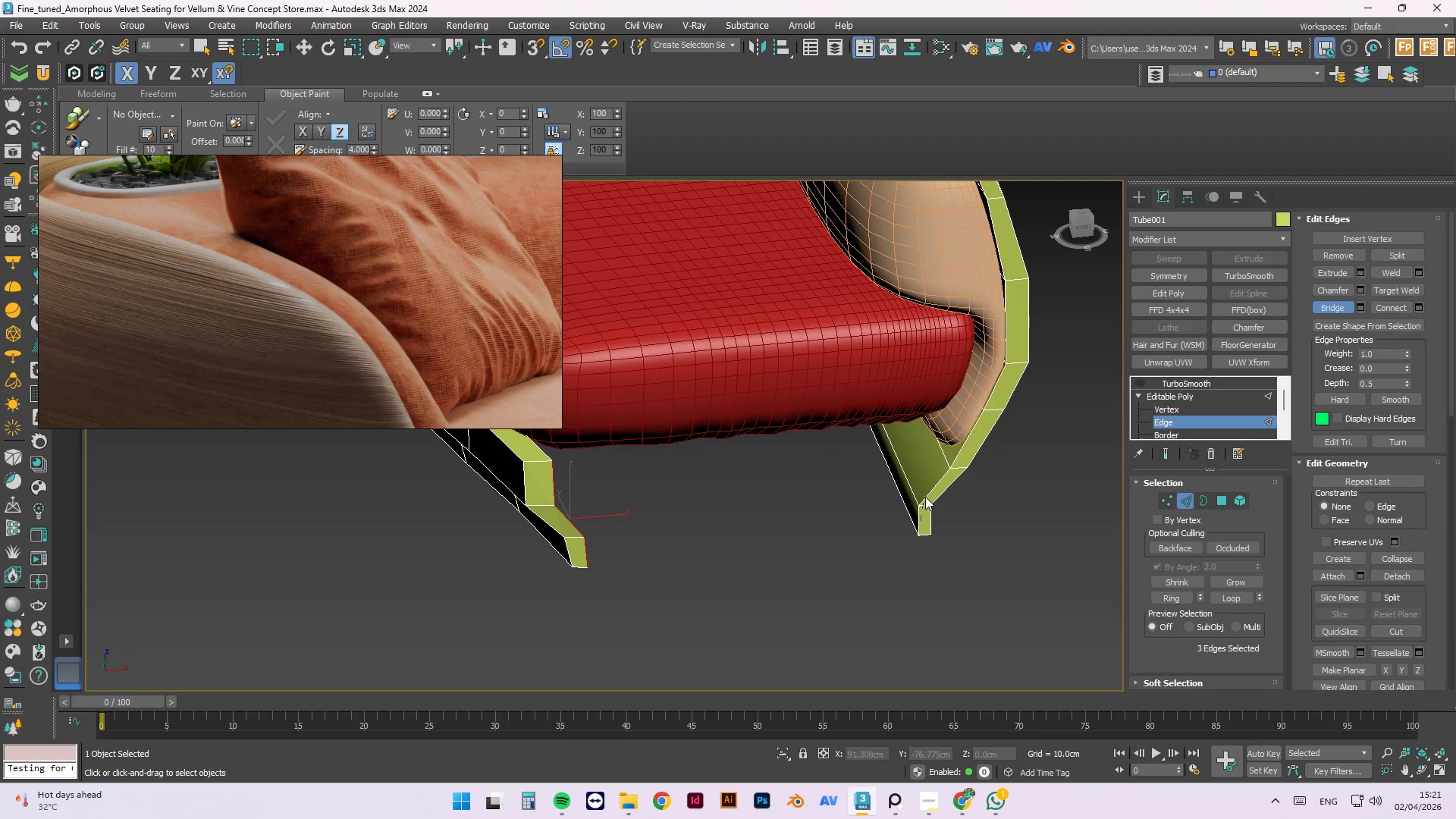 
left_click([926, 491])
 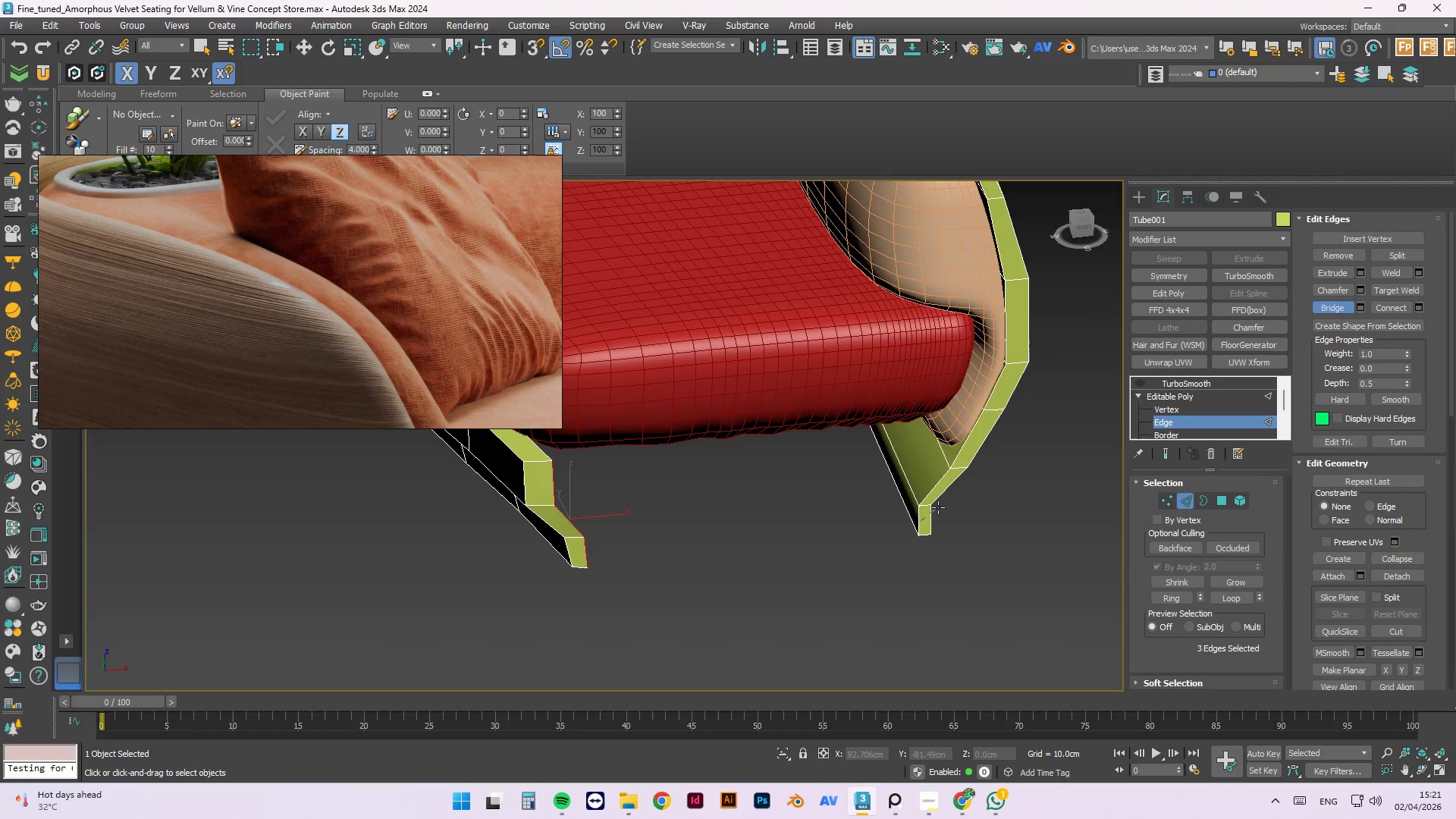 
scroll: coordinate [934, 506], scroll_direction: up, amount: 2.0
 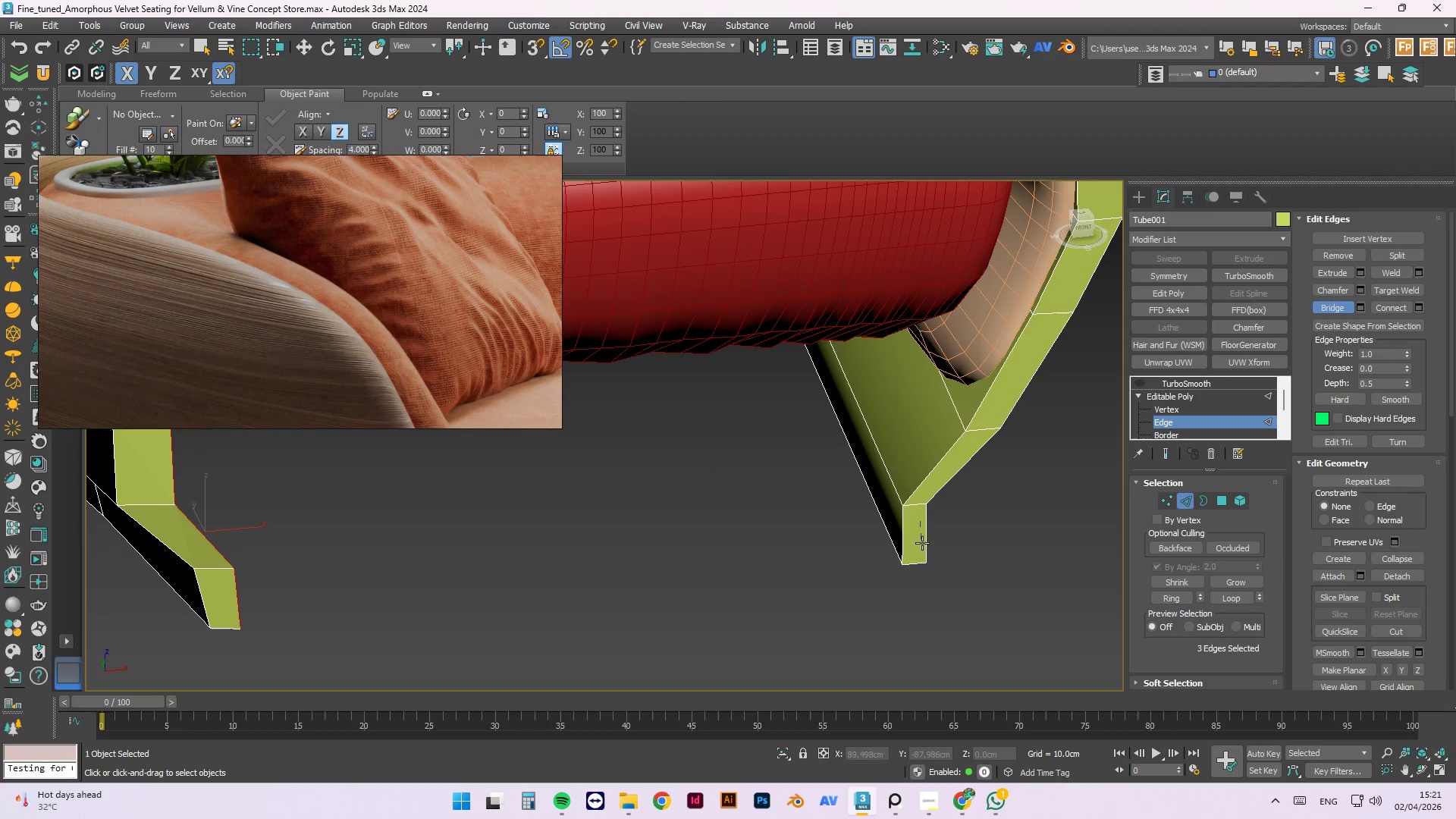 
key(Escape)
 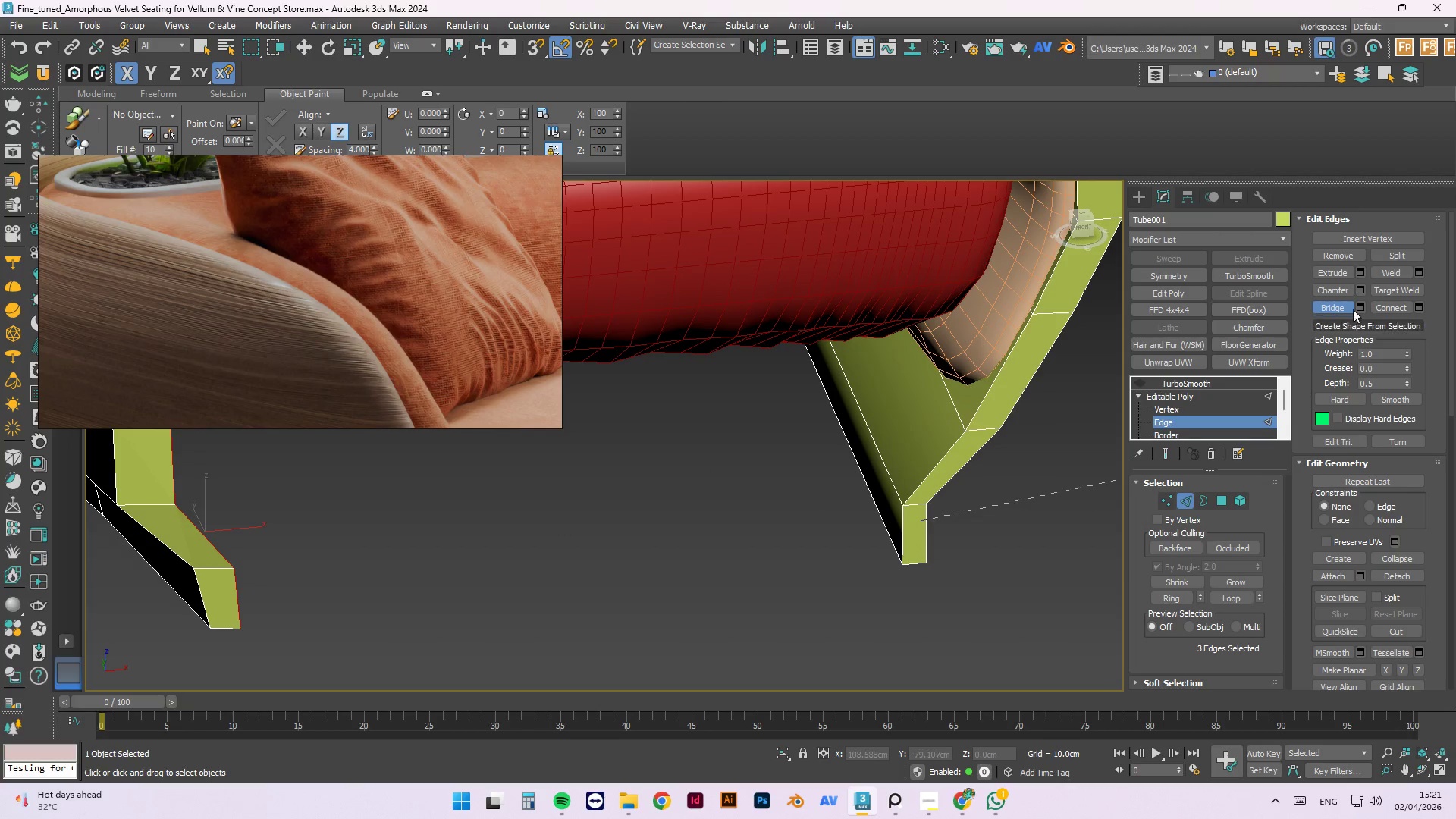 
key(Escape)
 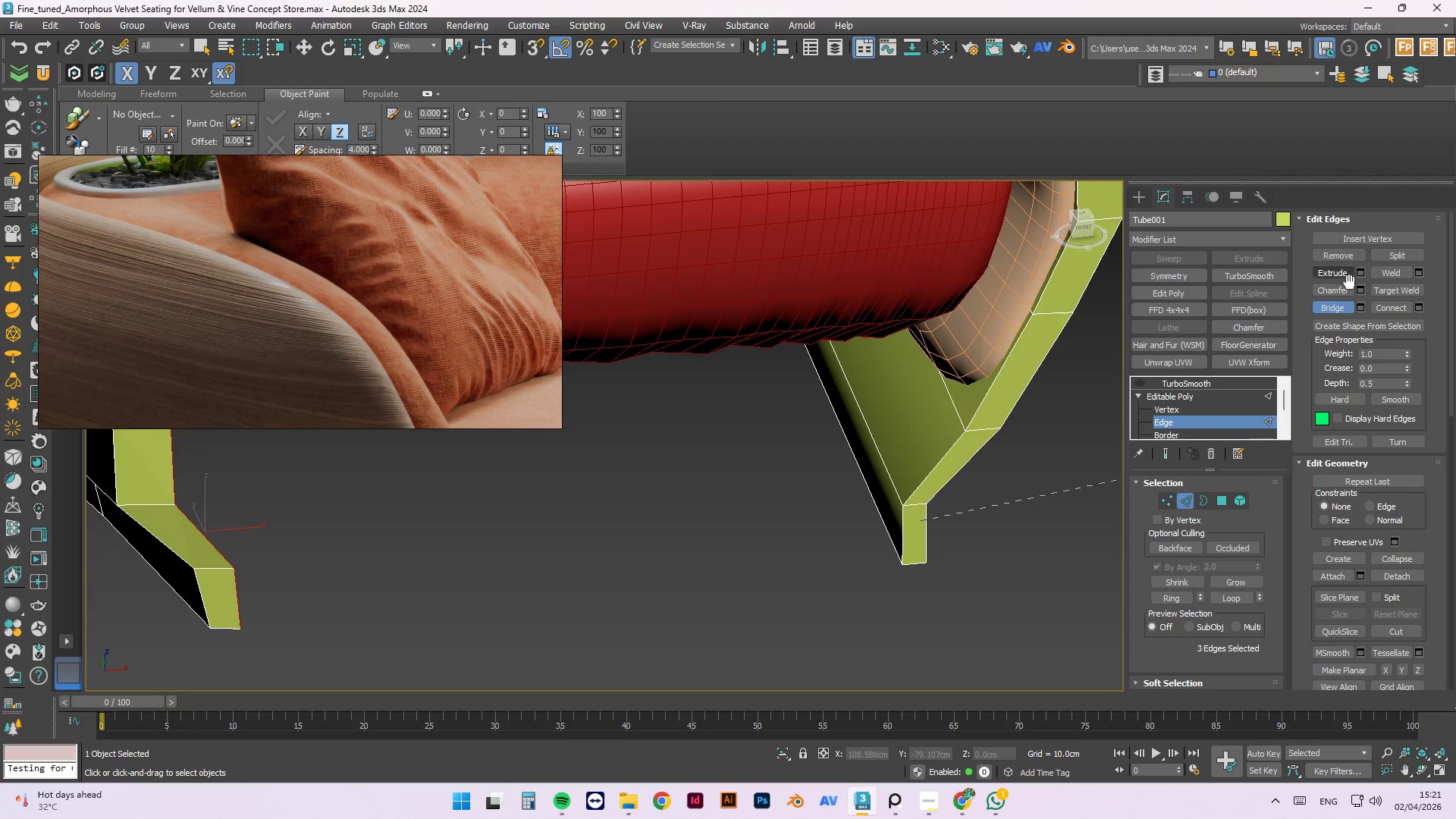 
key(Escape)
 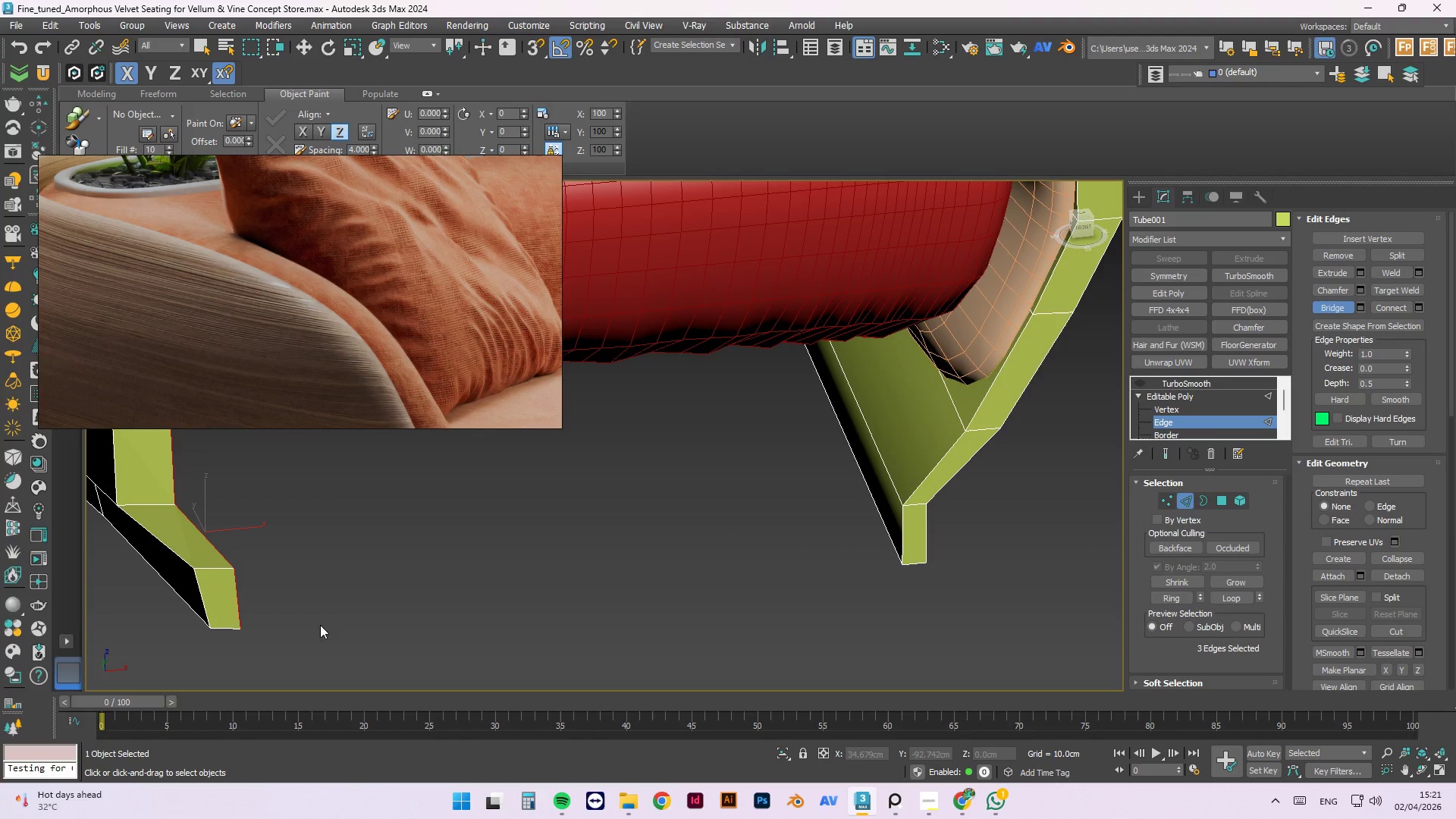 
left_click([236, 598])
 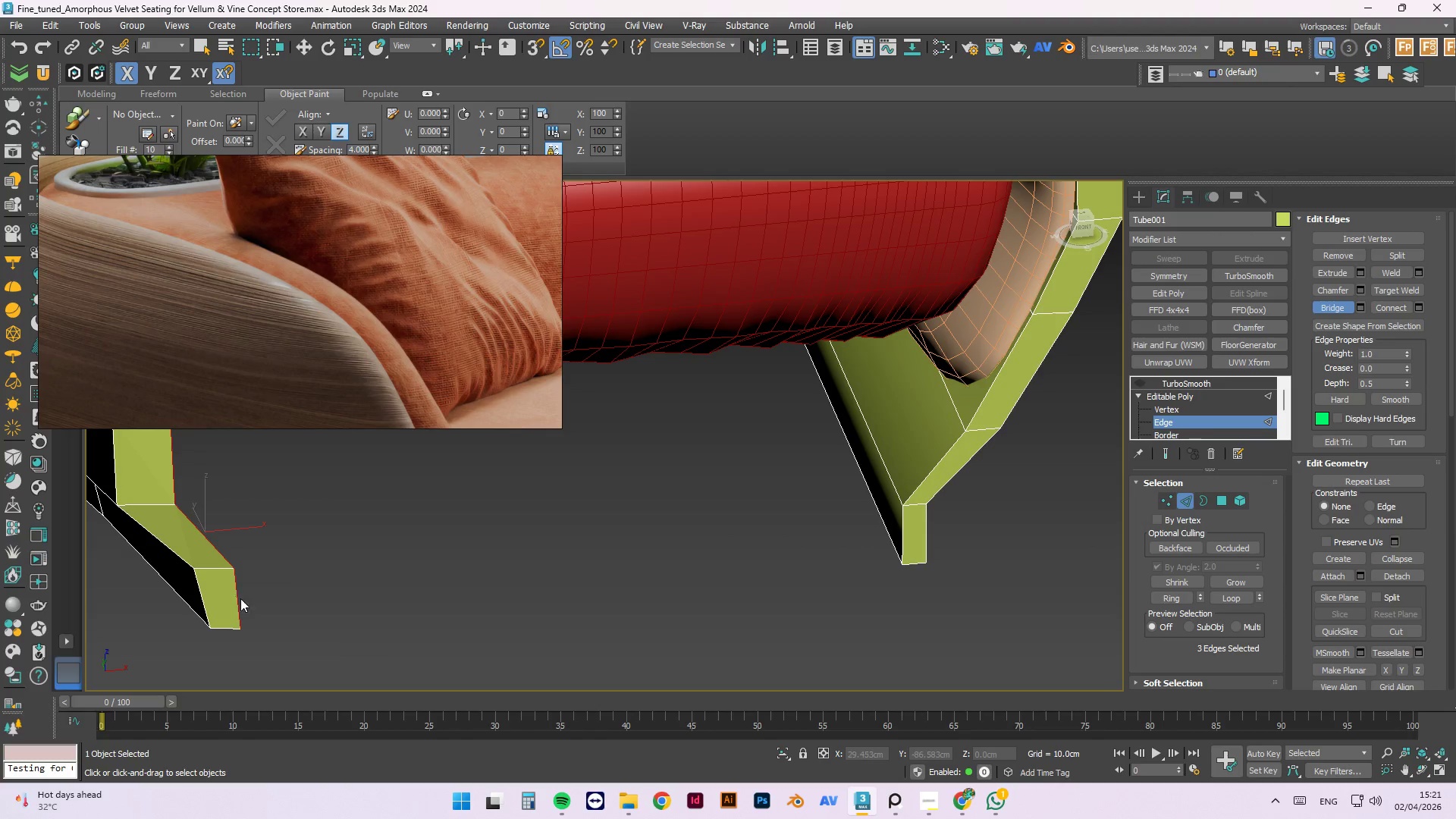 
left_click_drag(start_coordinate=[260, 598], to_coordinate=[281, 598])
 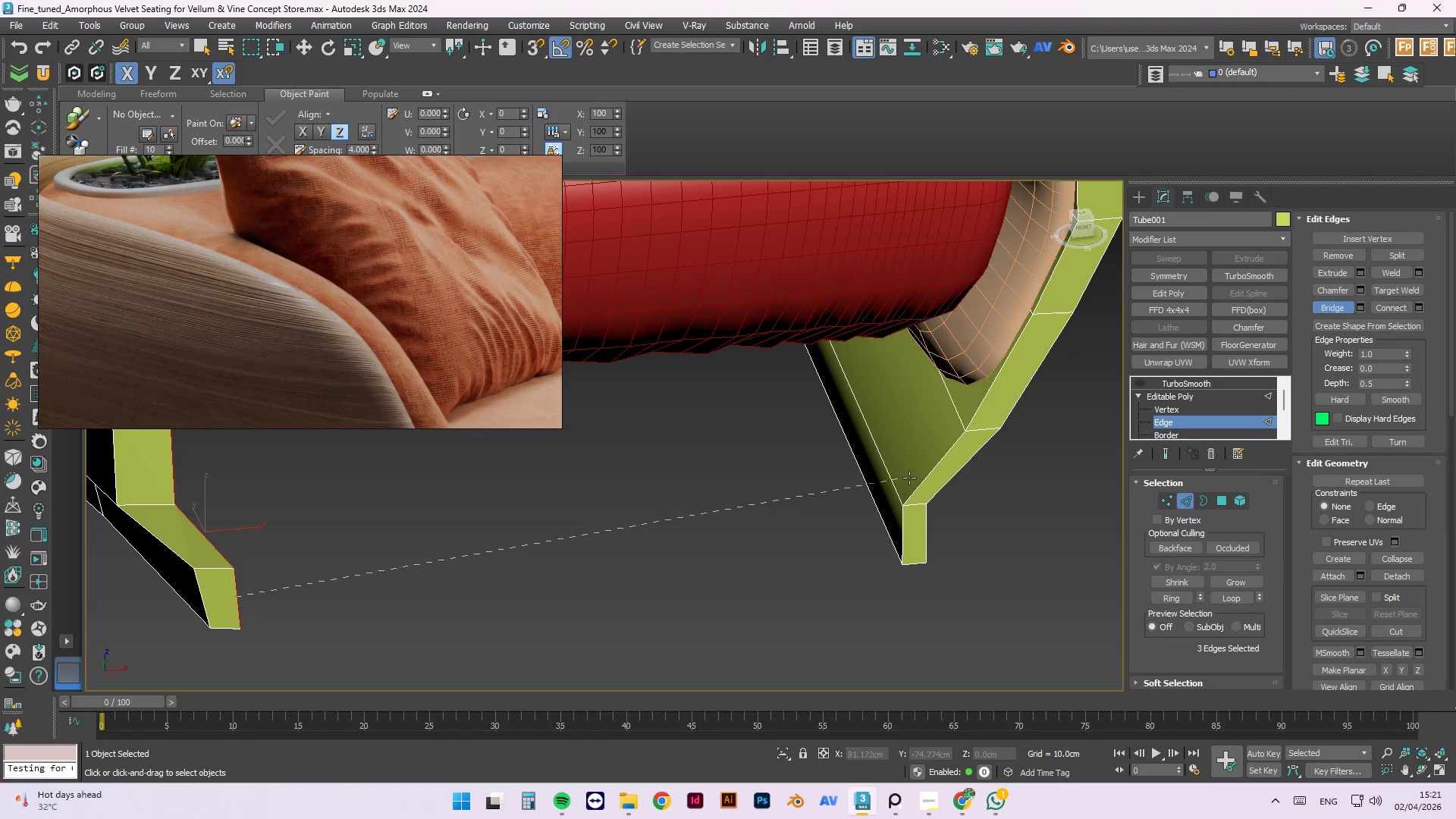 
left_click([912, 515])
 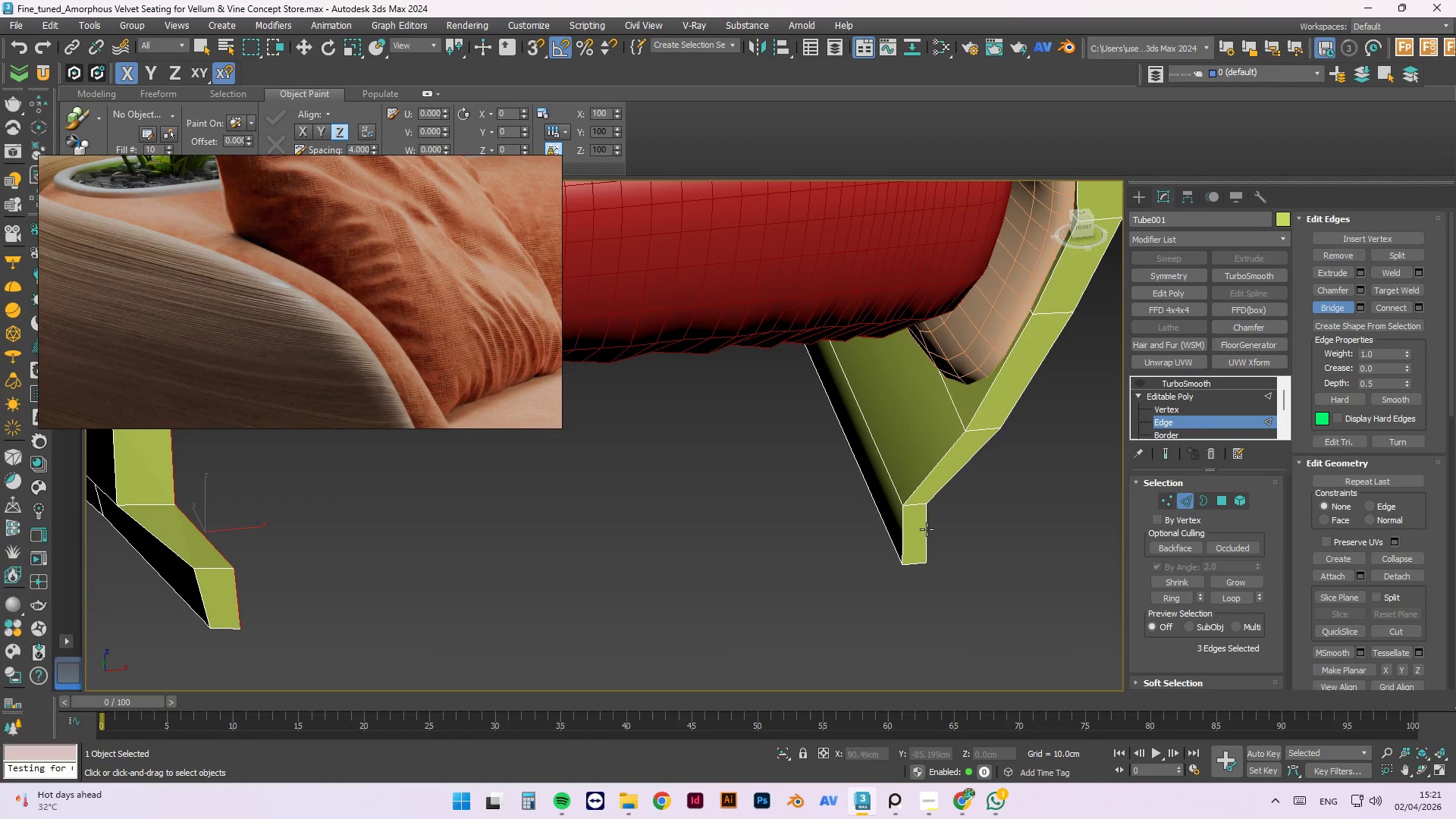 
right_click([822, 530])
 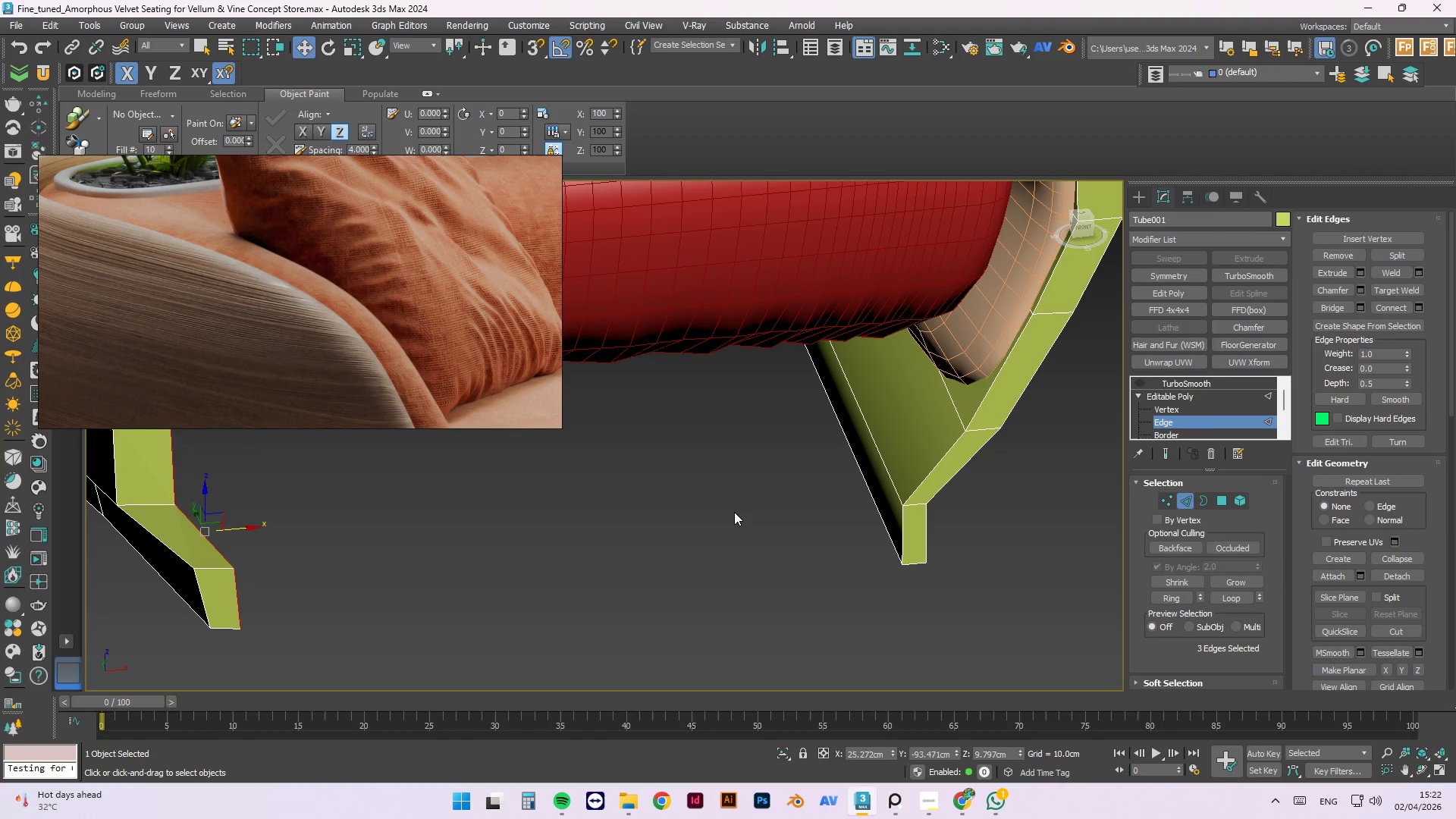 
right_click([710, 511])
 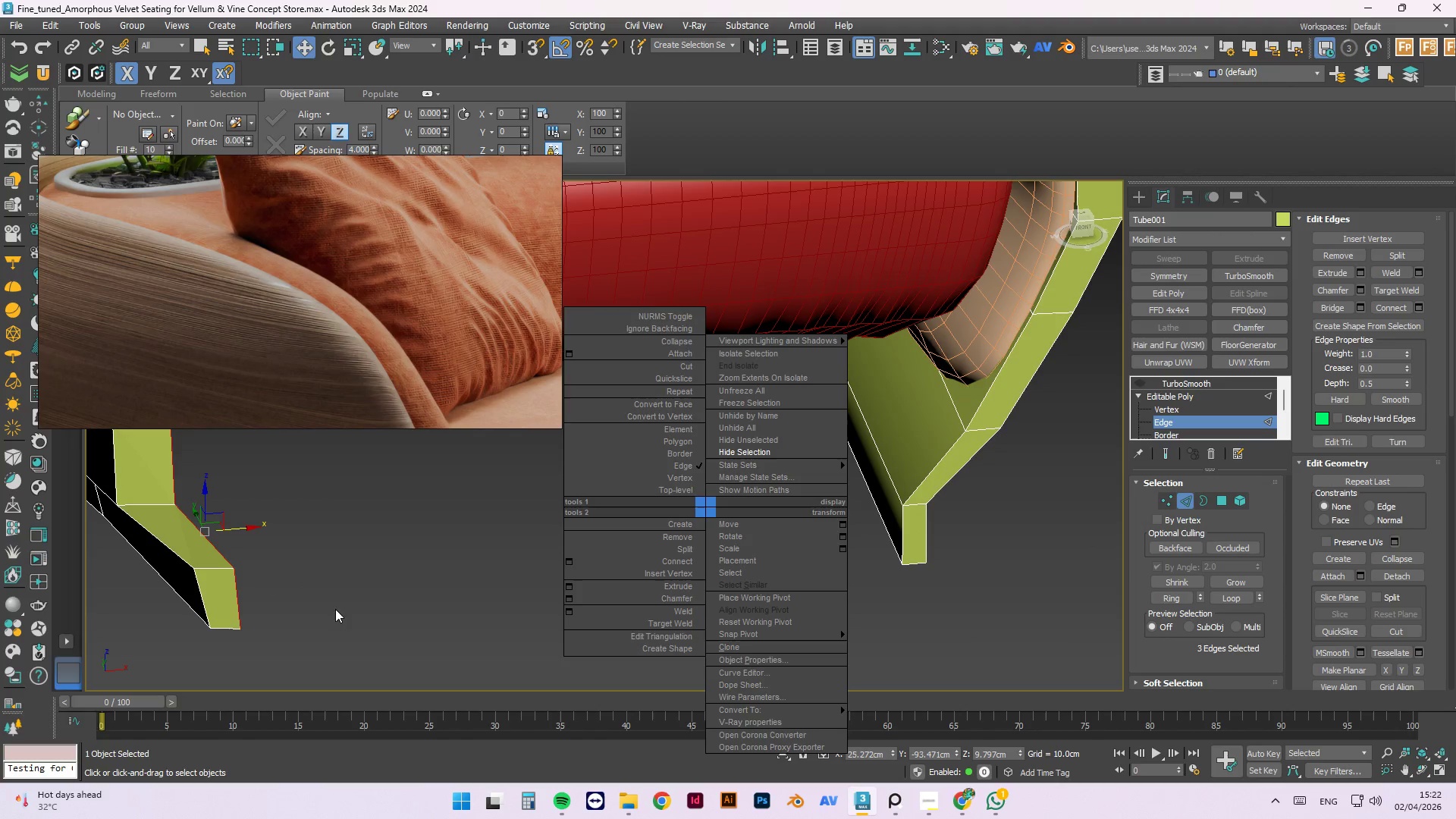 
key(Escape)
 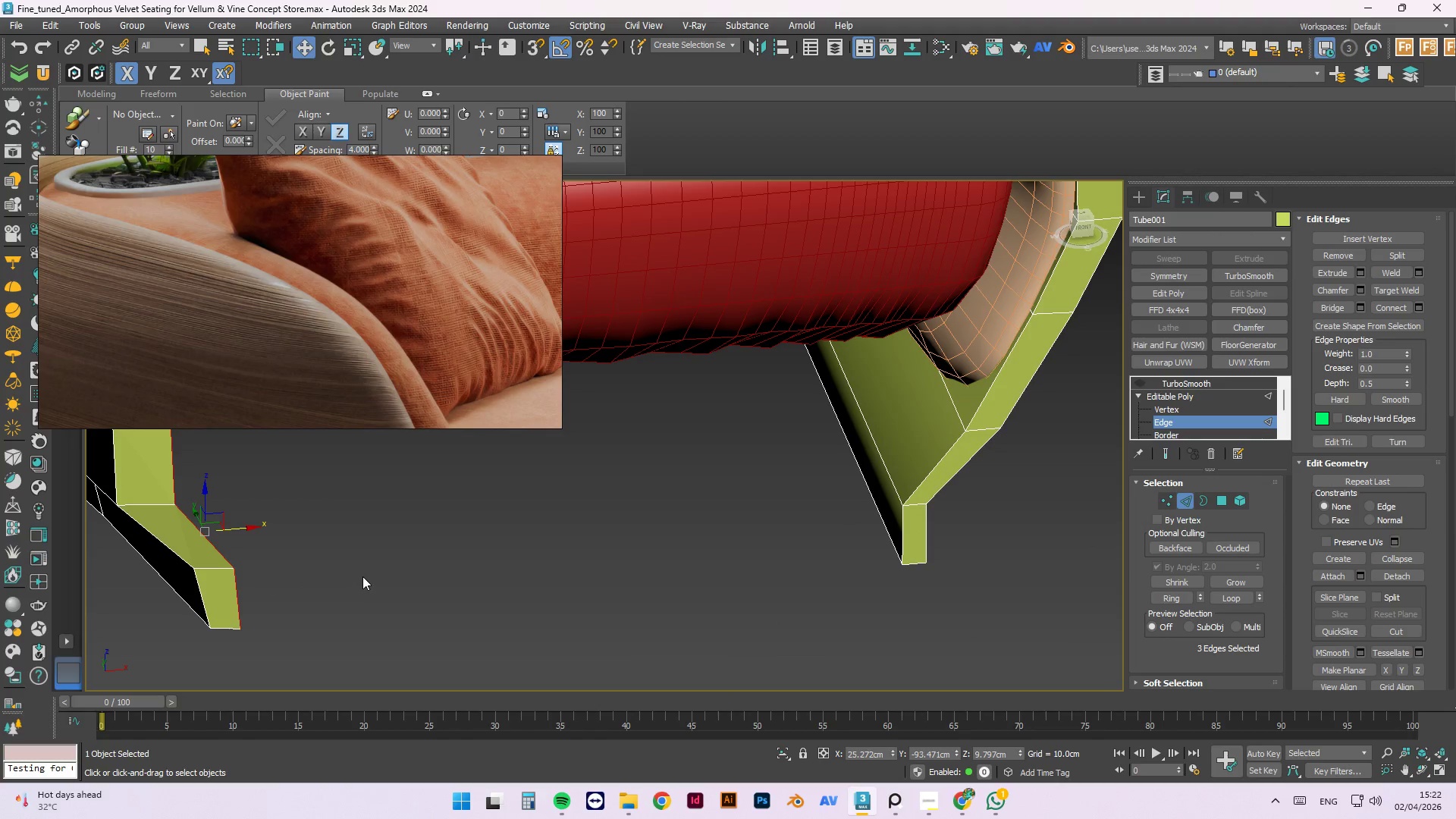 
key(Escape)
 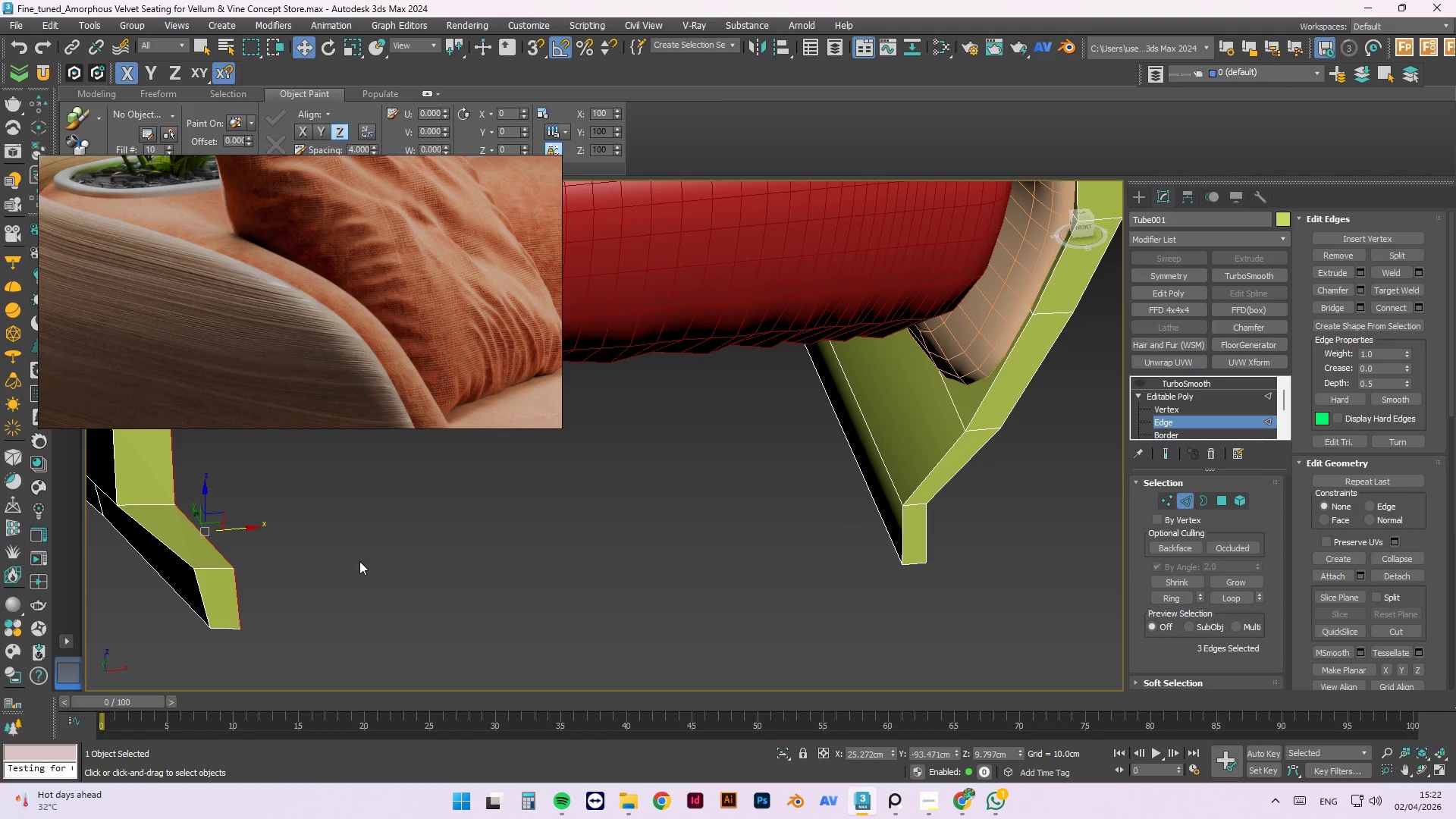 
left_click_drag(start_coordinate=[372, 560], to_coordinate=[376, 559])
 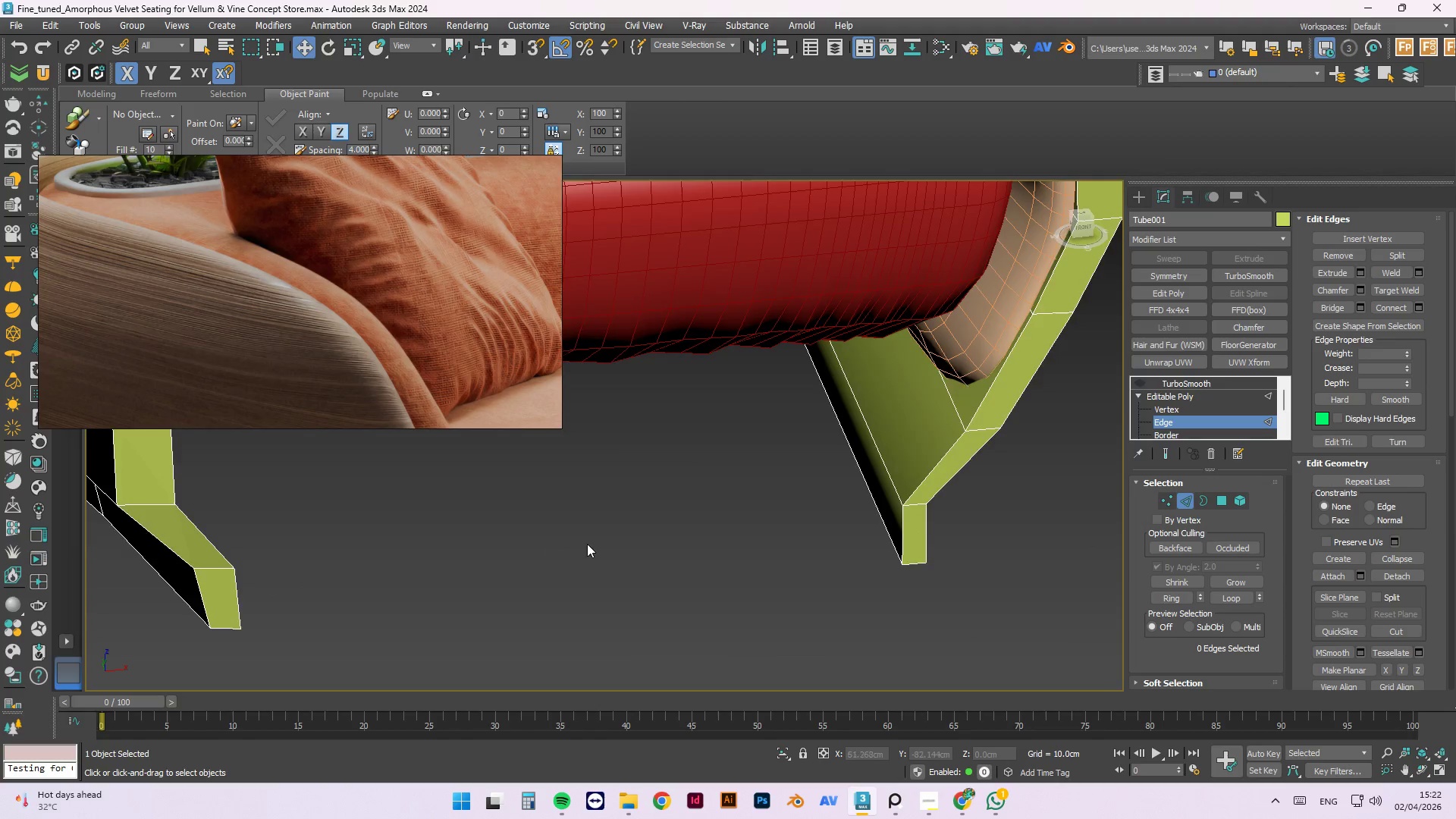 
scroll: coordinate [363, 463], scroll_direction: none, amount: 0.0
 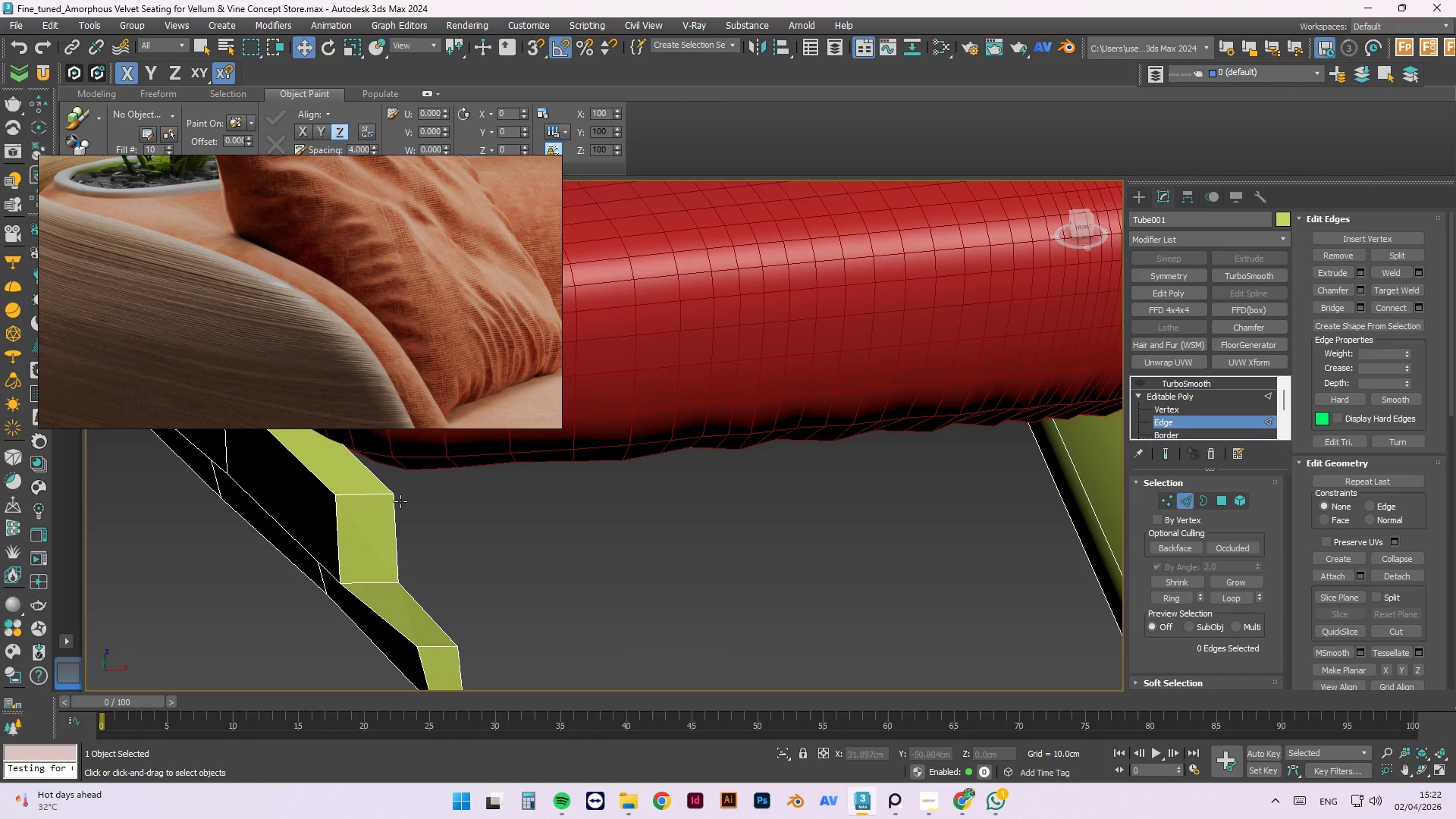 
left_click([400, 495])
 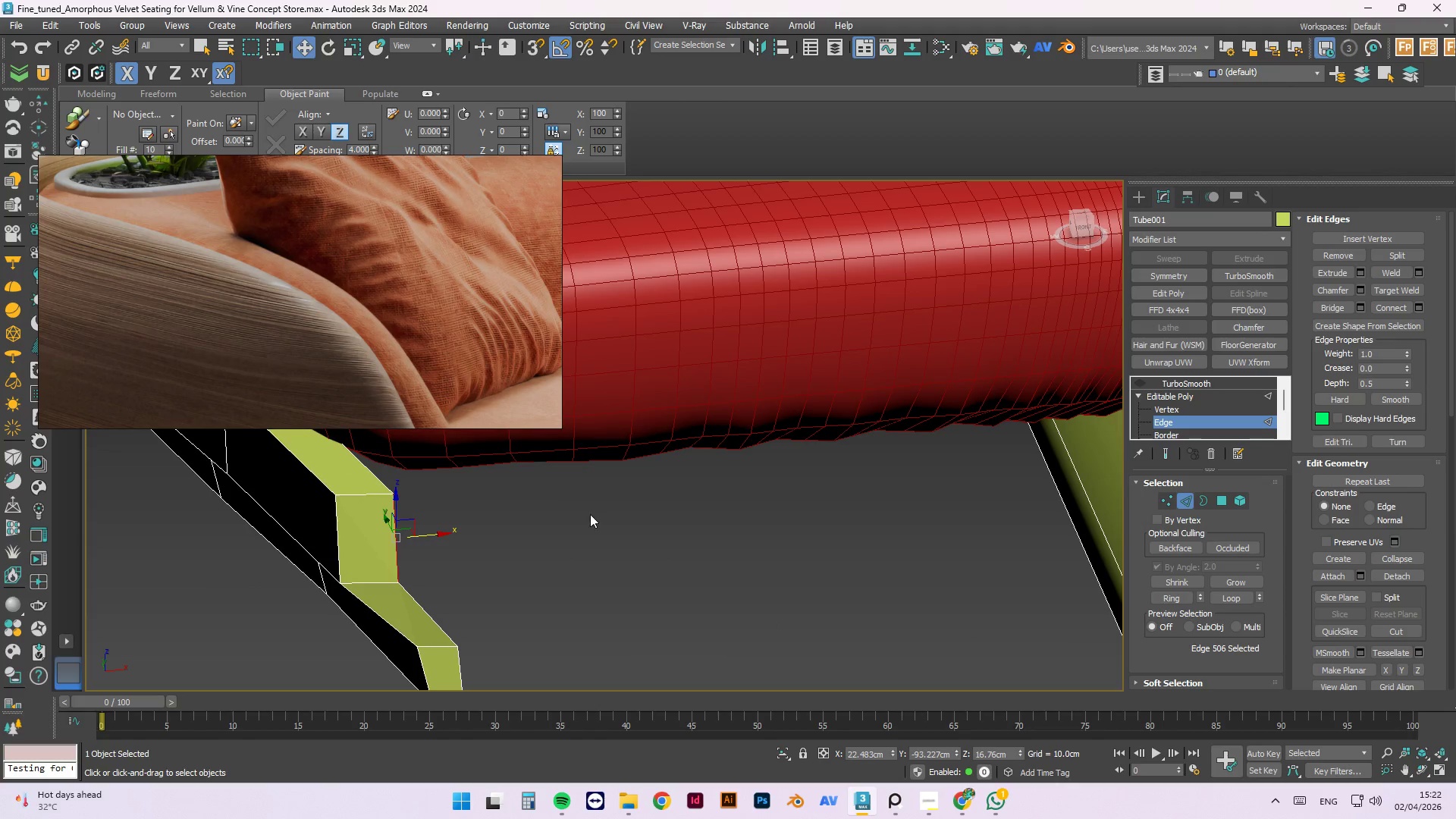 
scroll: coordinate [602, 451], scroll_direction: down, amount: 2.0
 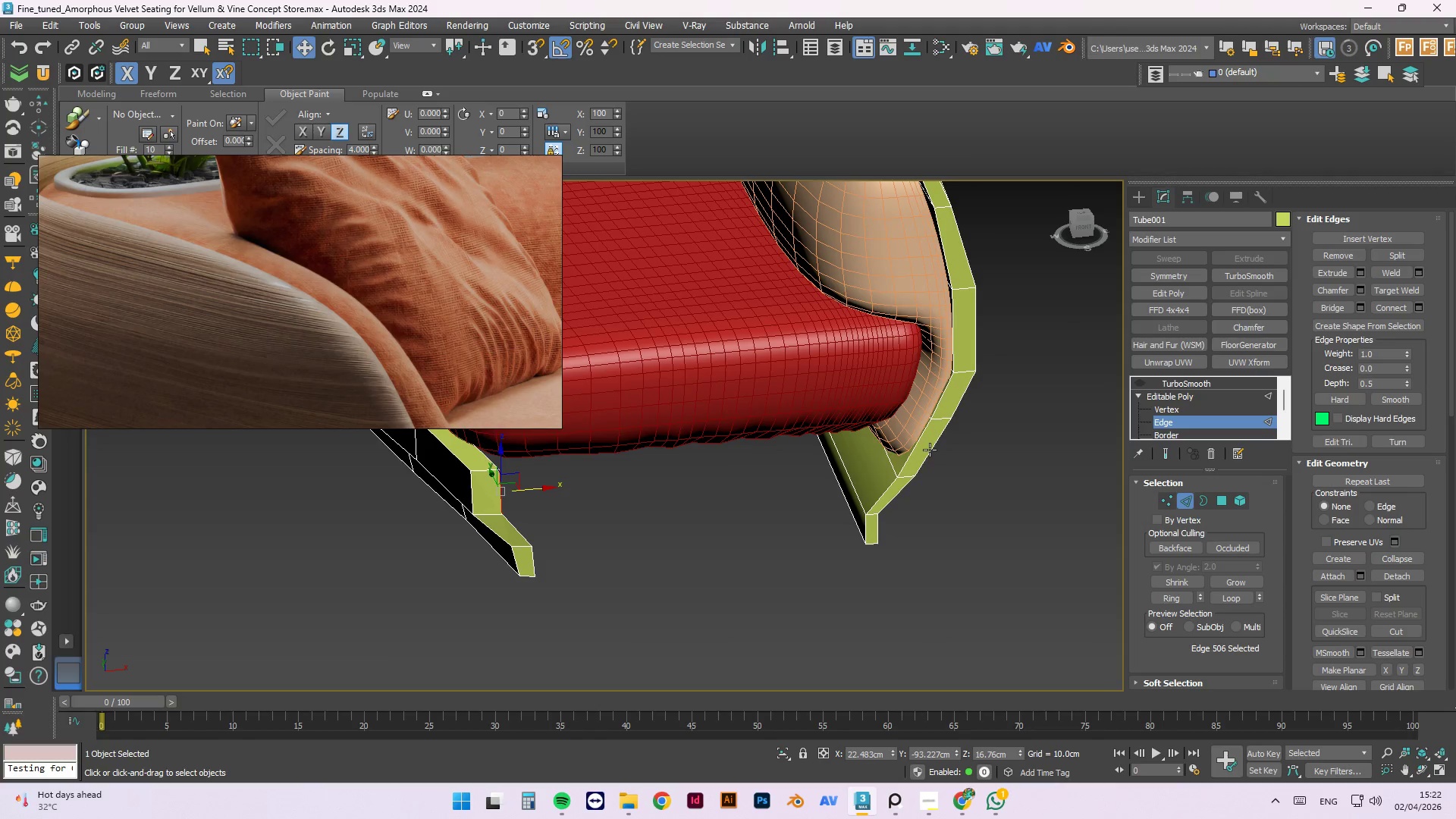 
left_click([915, 444])
 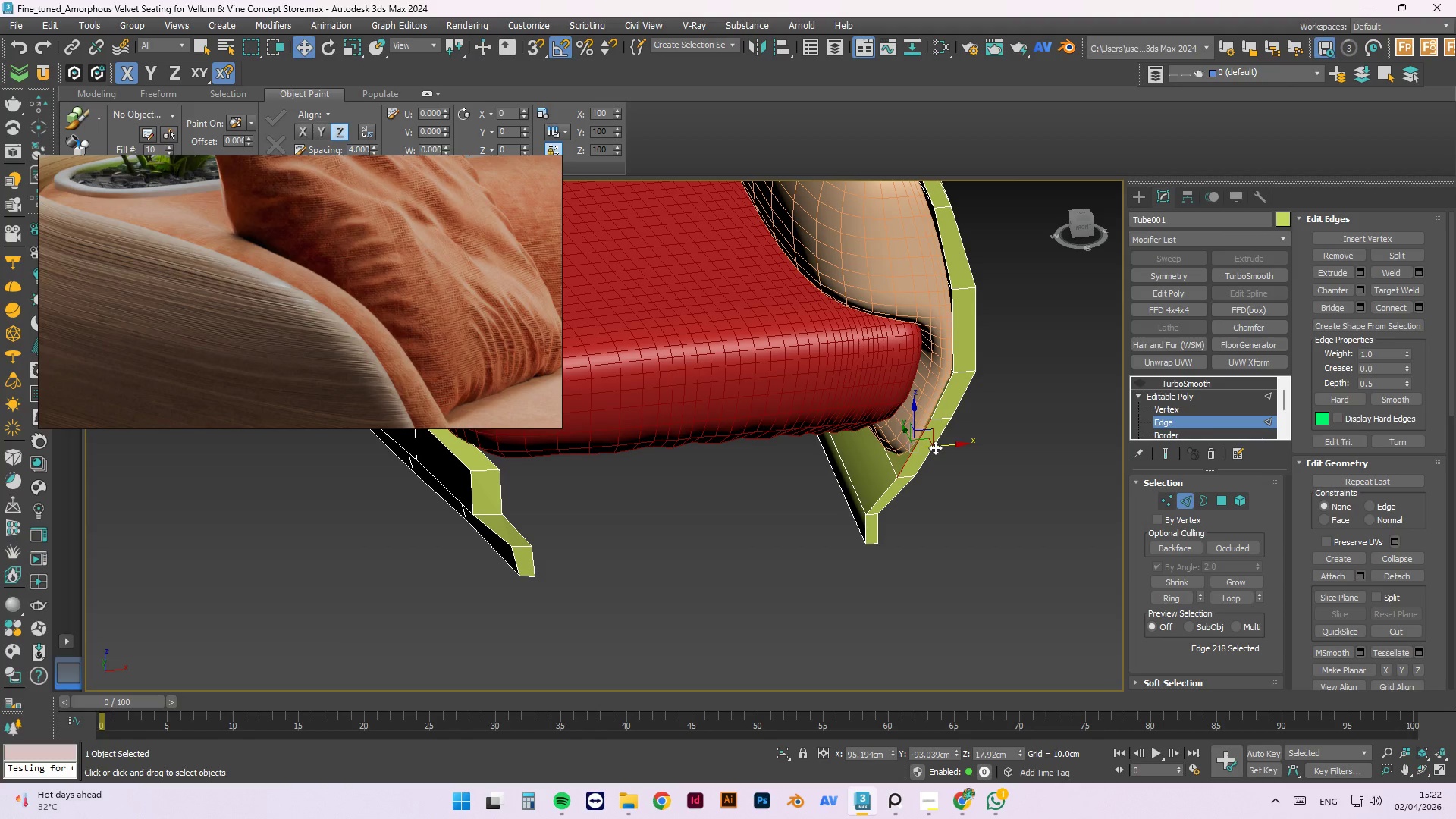 
left_click_drag(start_coordinate=[935, 447], to_coordinate=[905, 450])
 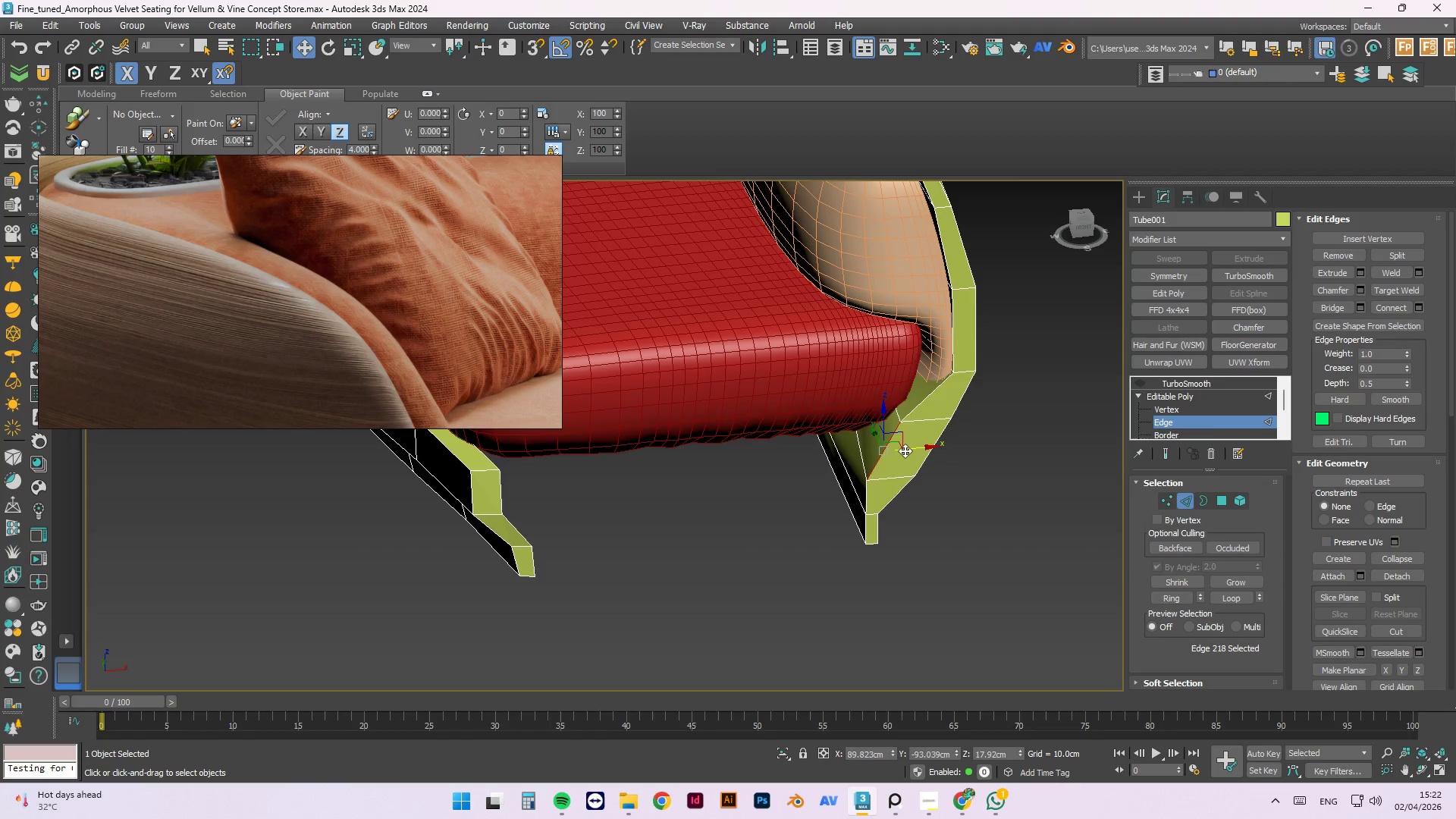 
key(Control+Z)
 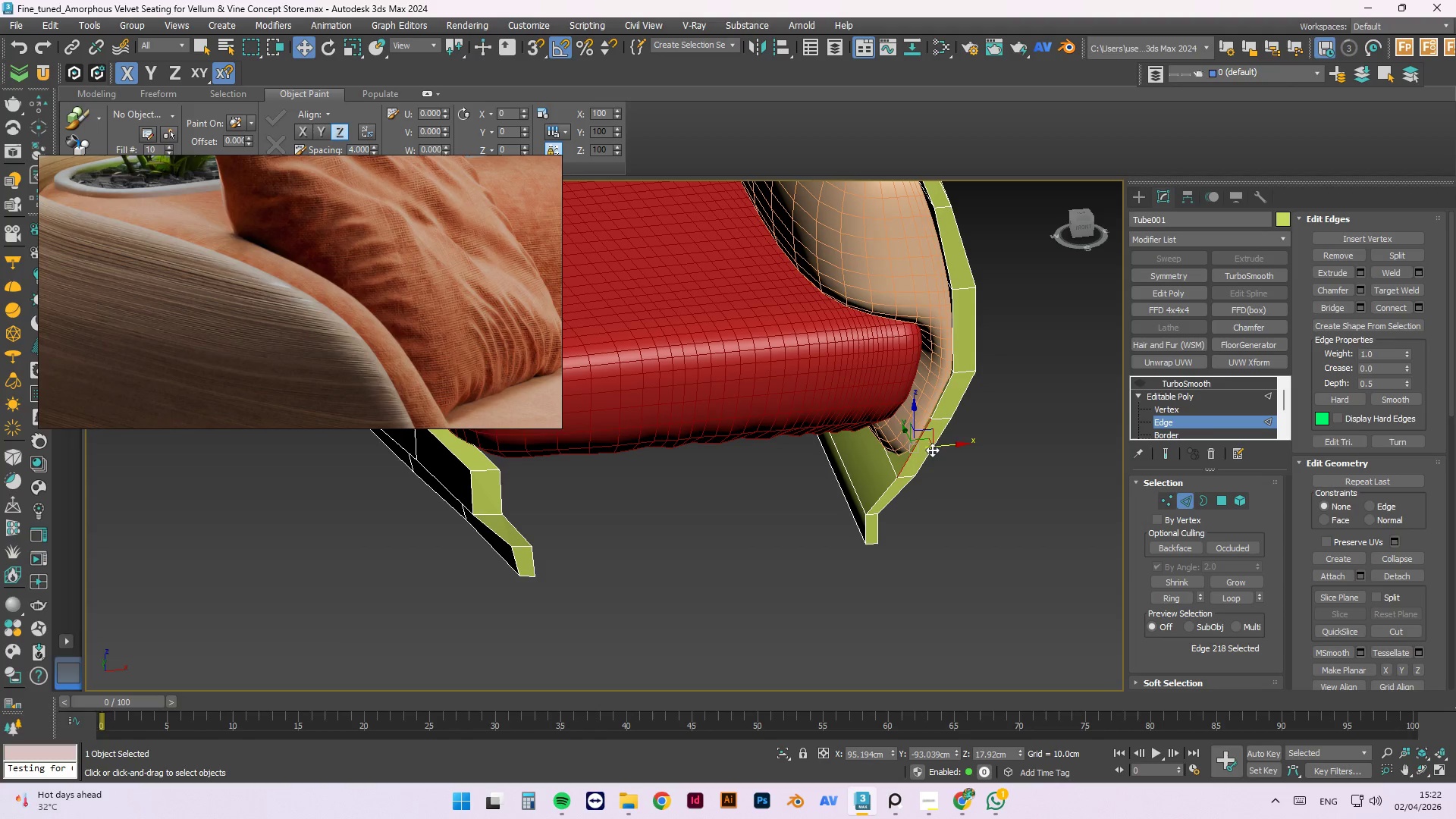 
hold_key(key=ShiftLeft, duration=0.72)
left_click_drag(start_coordinate=[937, 446], to_coordinate=[871, 460])
 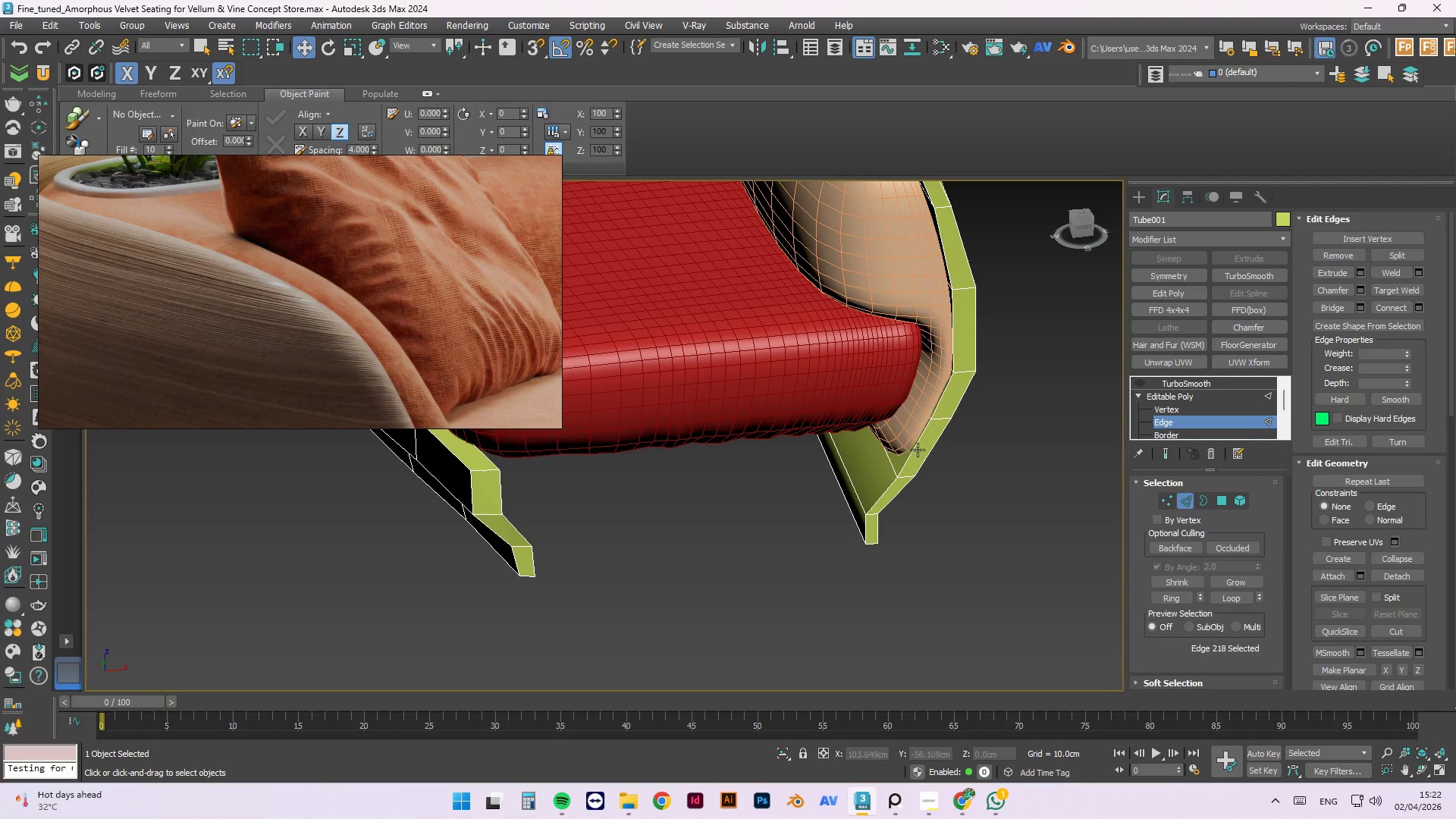 
left_click([920, 450])
 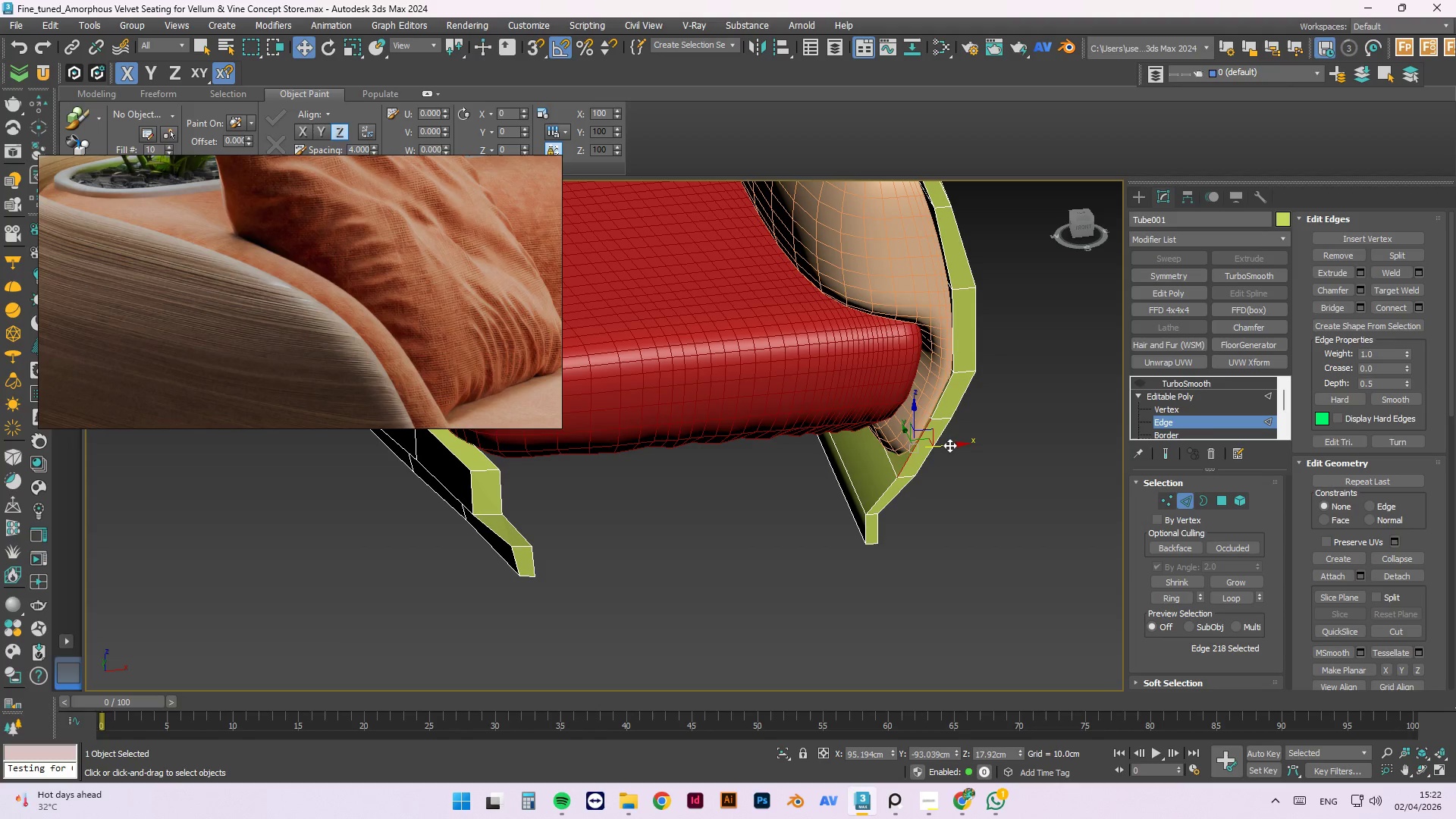 
left_click_drag(start_coordinate=[949, 445], to_coordinate=[898, 452])
 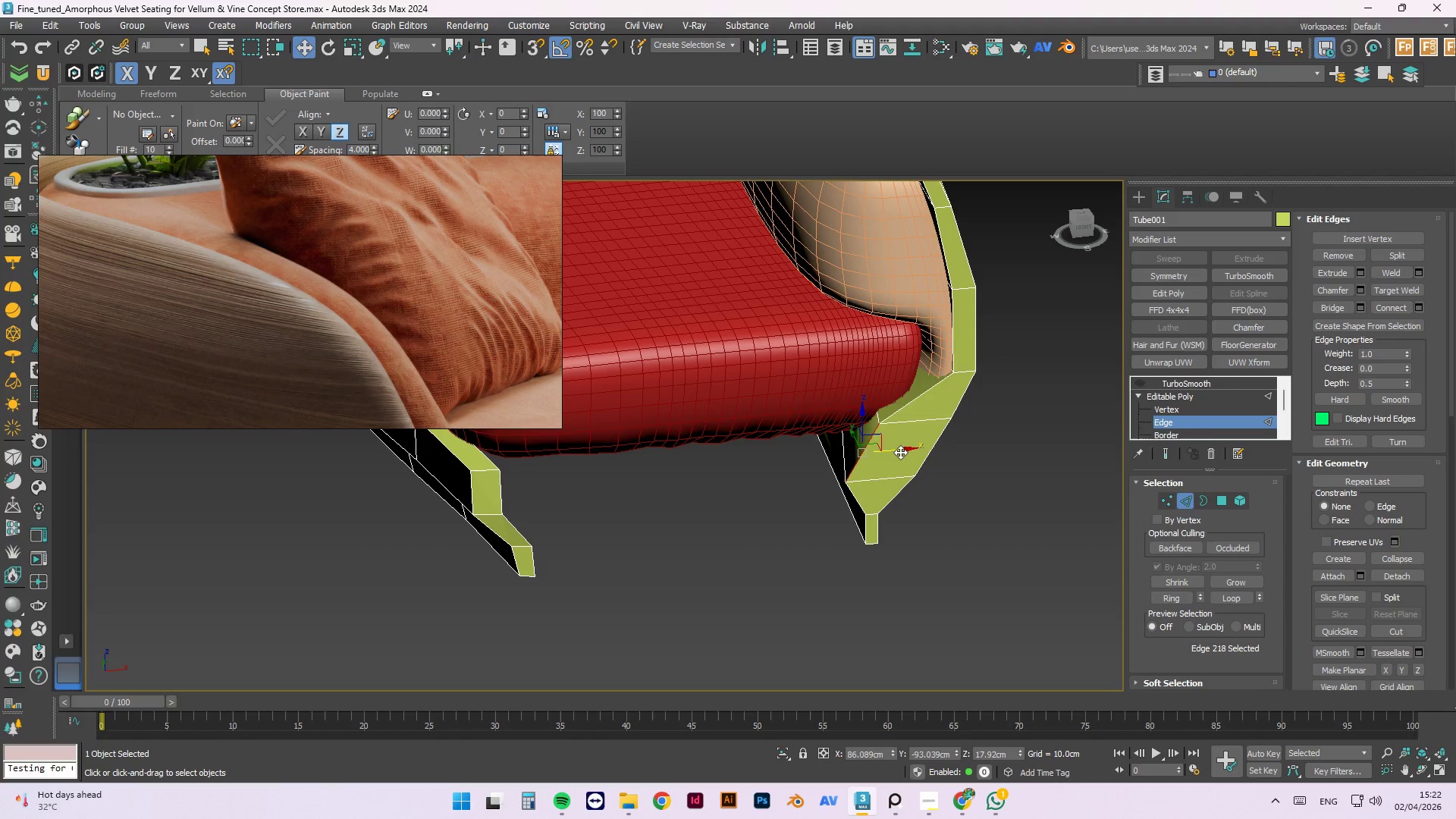 
hold_key(key=ControlLeft, duration=0.75)
 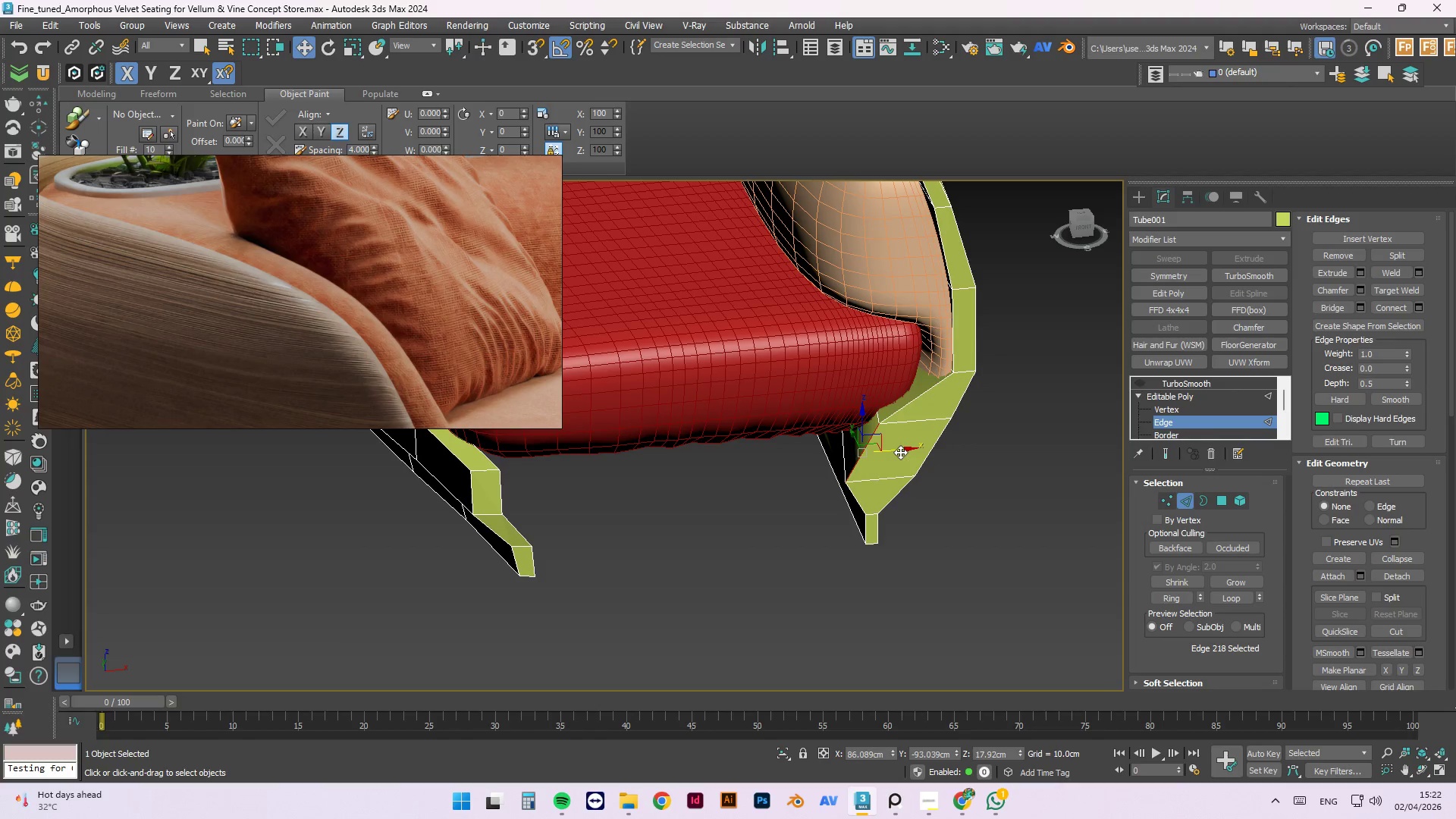 
key(Control+Z)
 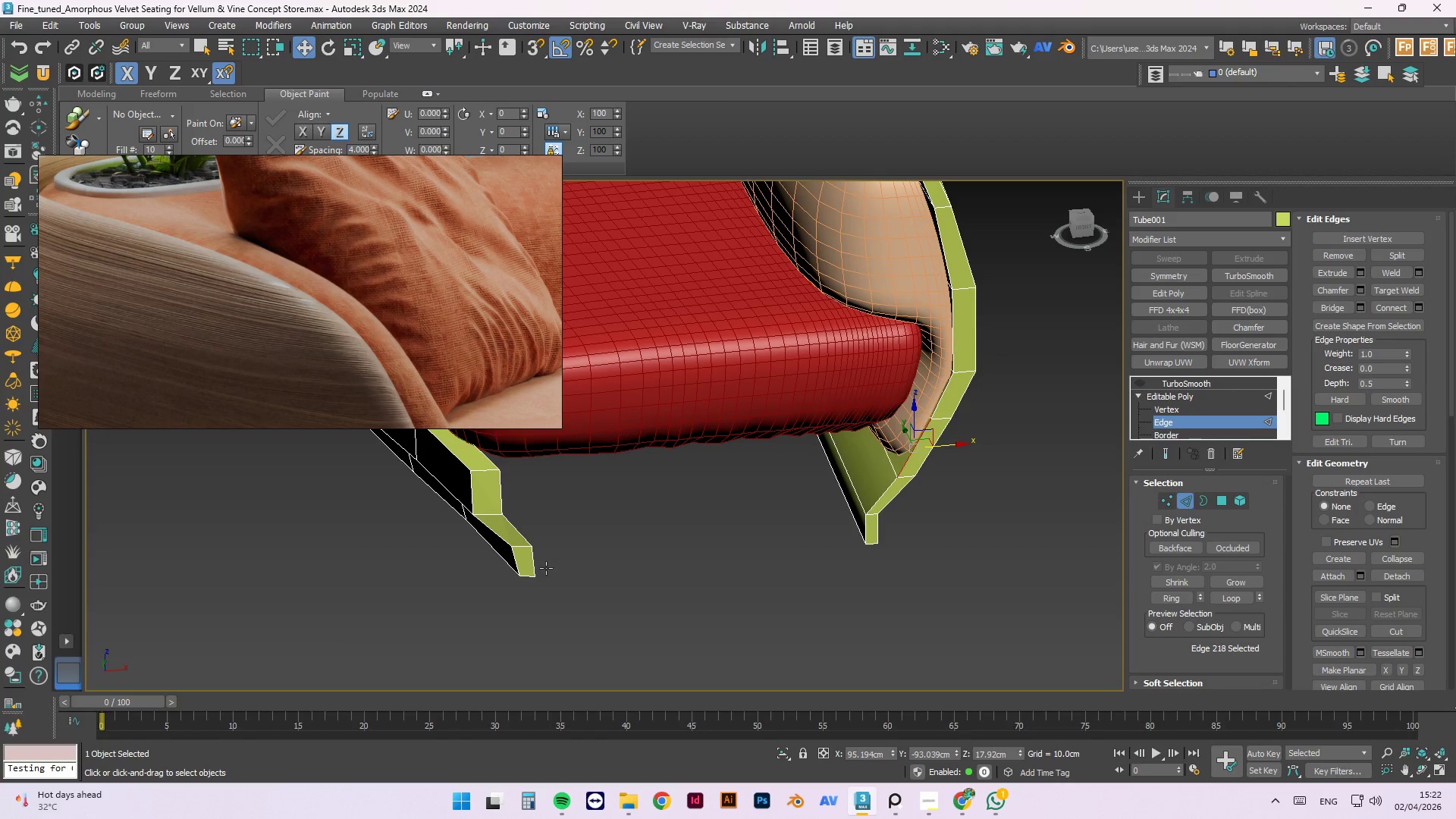 
left_click([535, 564])
 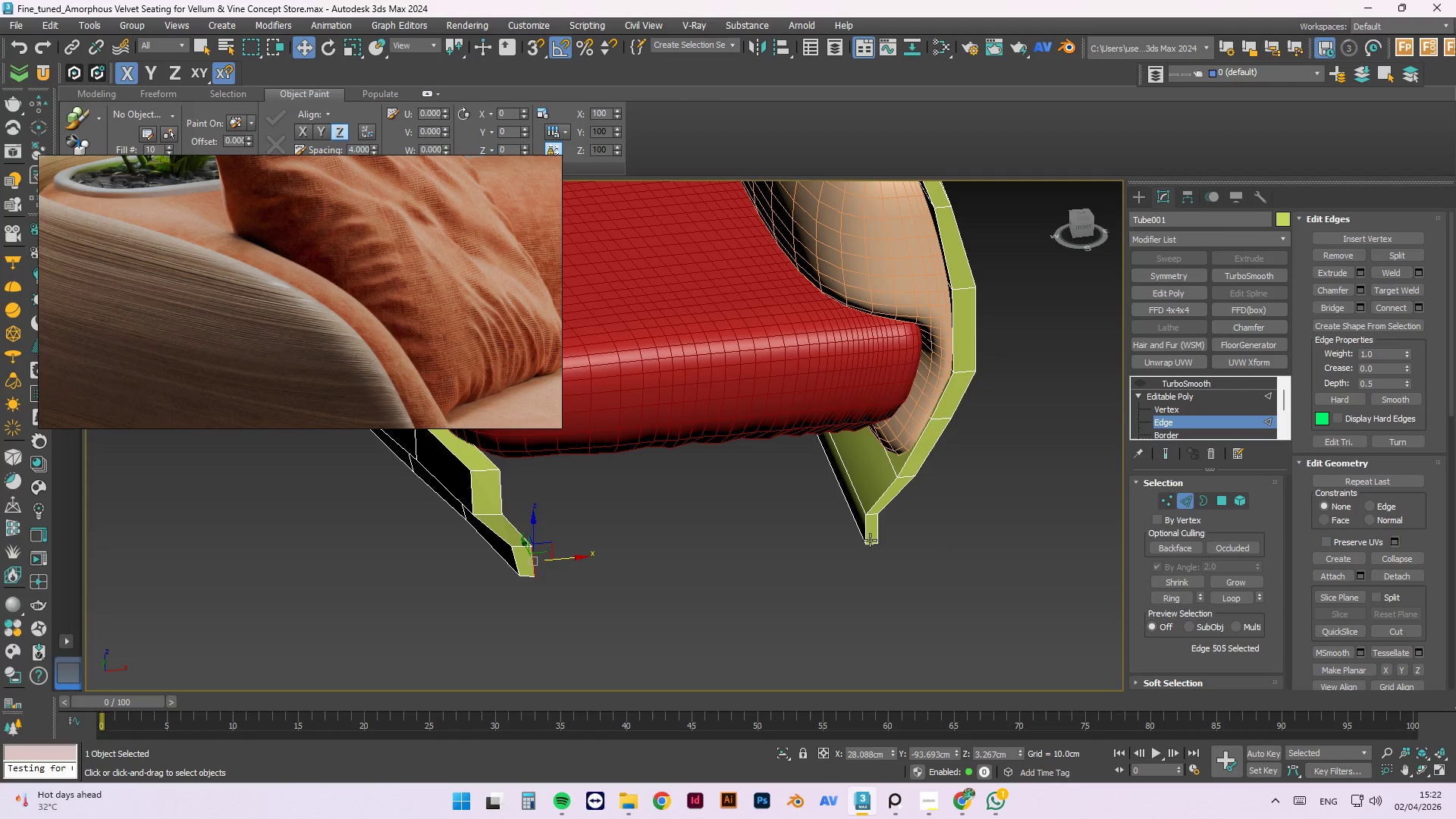 
hold_key(key=ControlLeft, duration=0.58)
left_click([867, 531])
 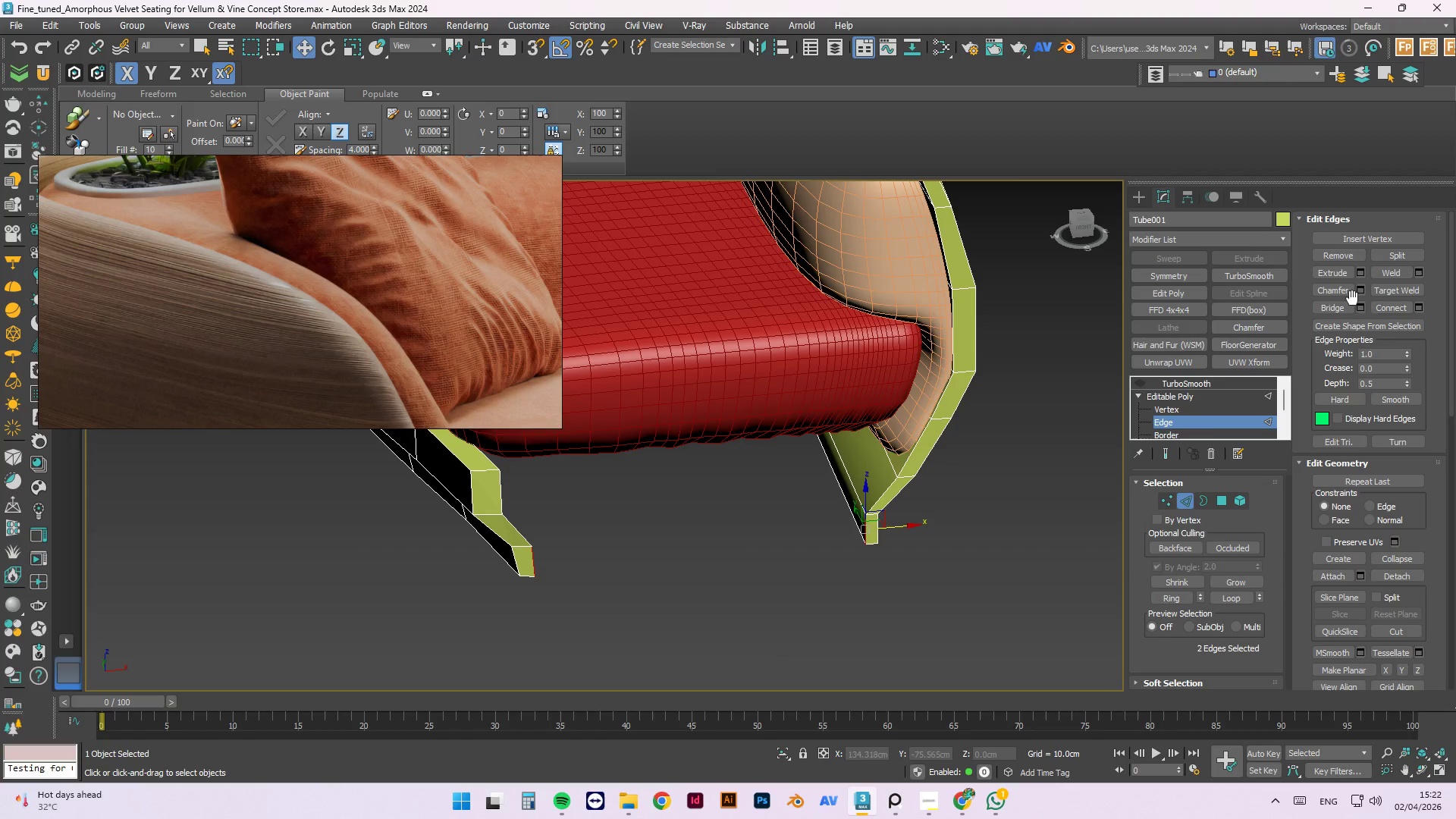 
left_click([1337, 306])
 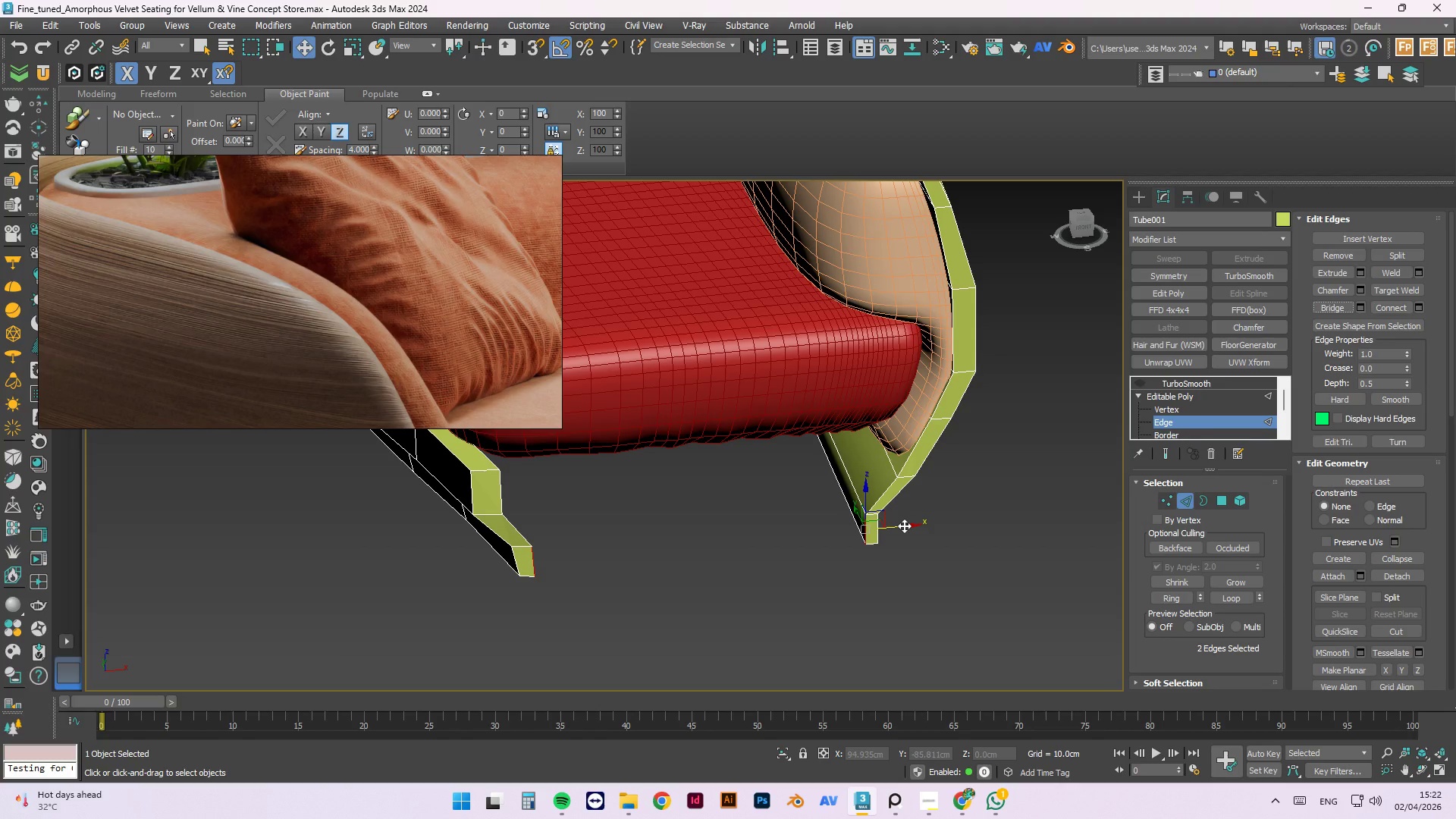 
wait(24.38)
 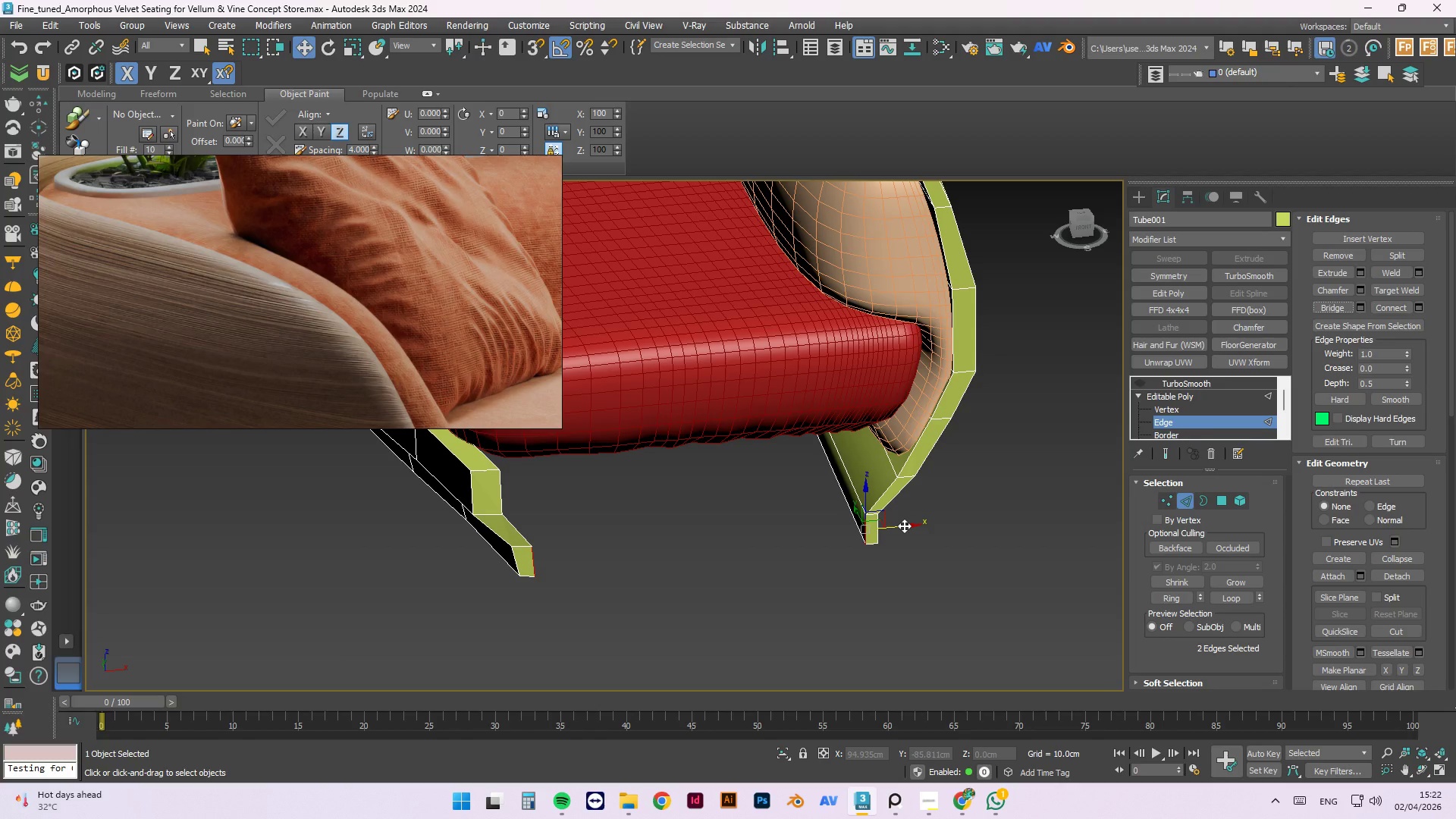 
left_click([531, 578])
 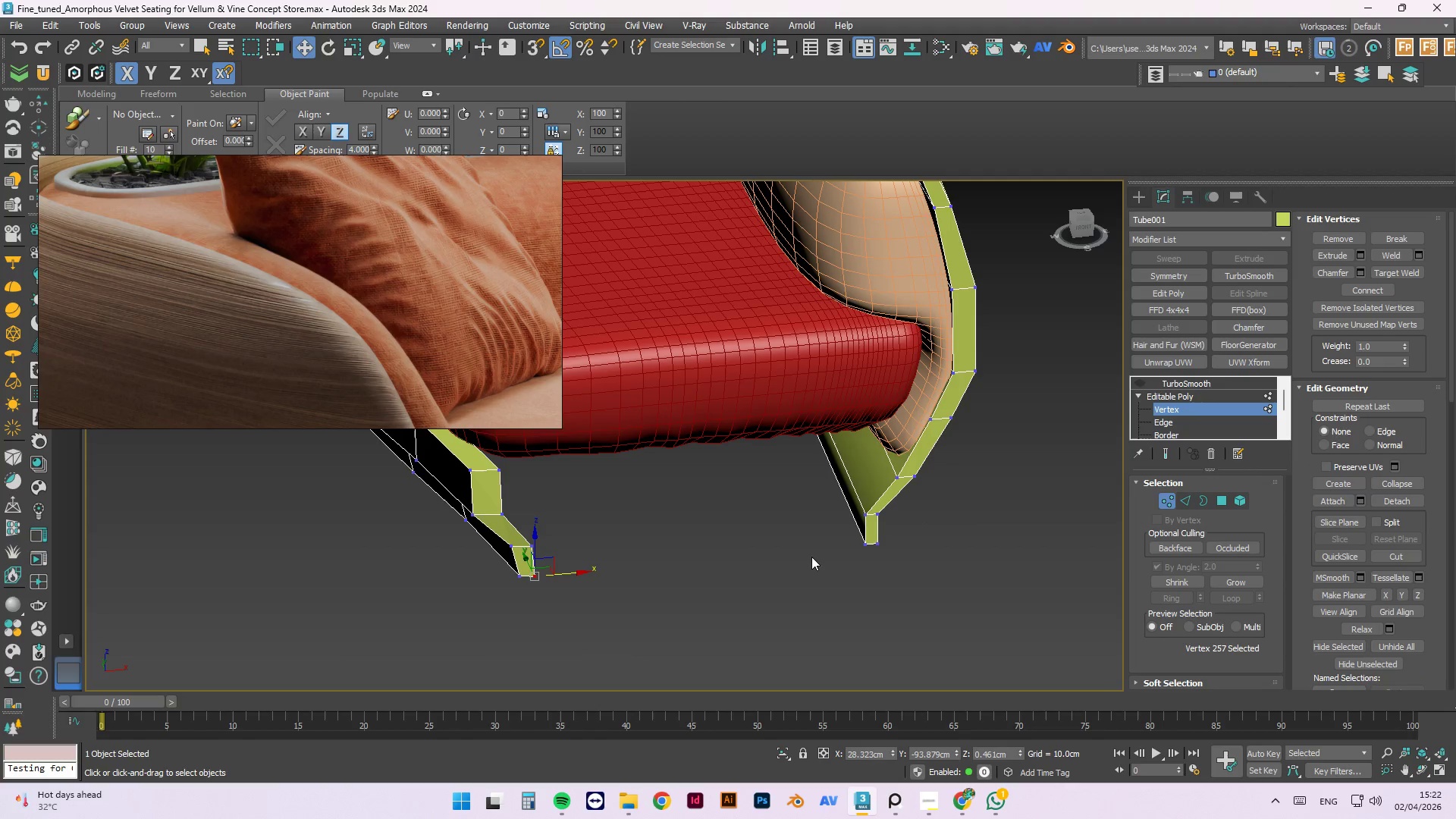 
hold_key(key=ControlLeft, duration=1.17)
left_click([861, 545])
 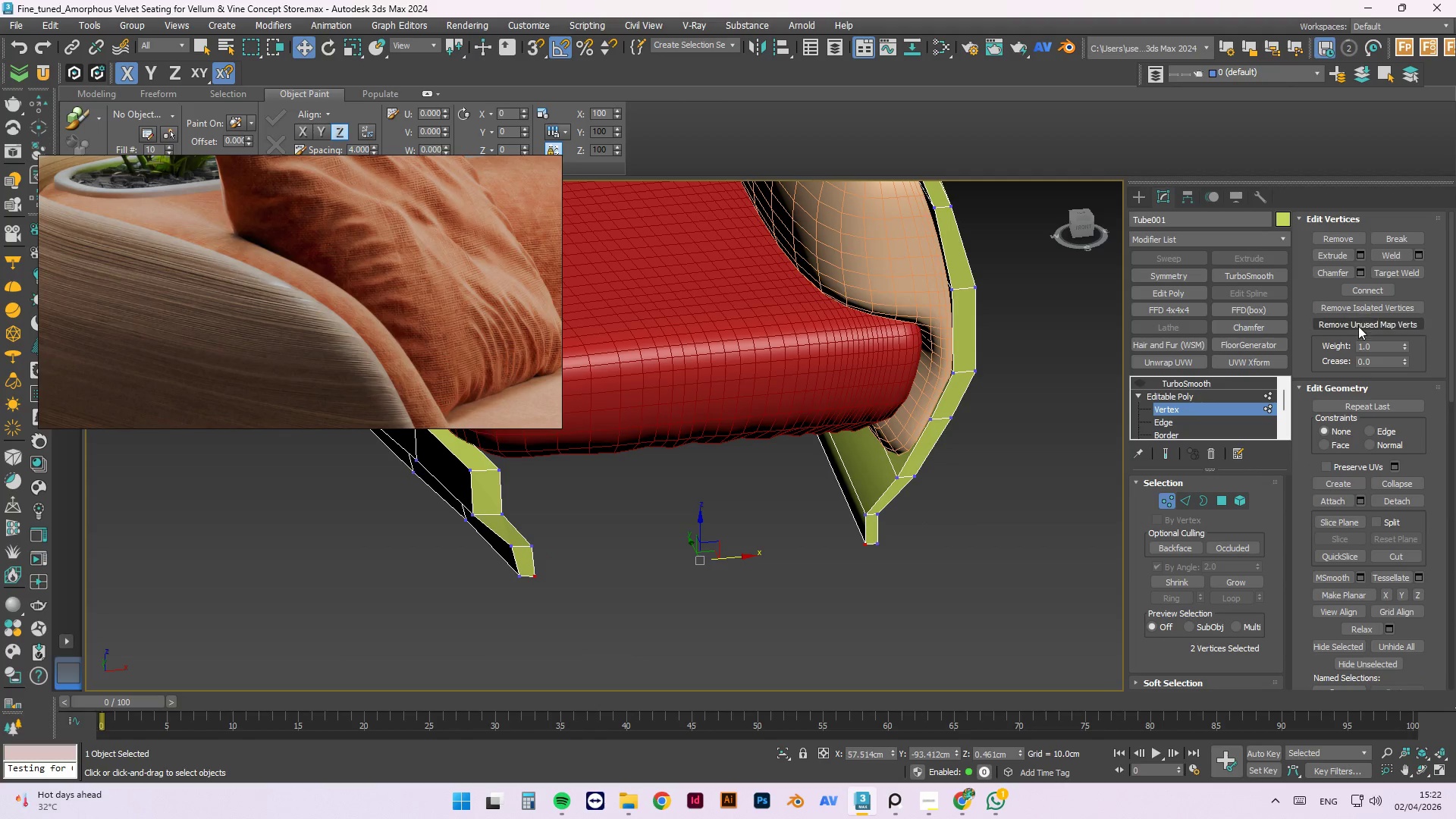 
left_click([1360, 293])
 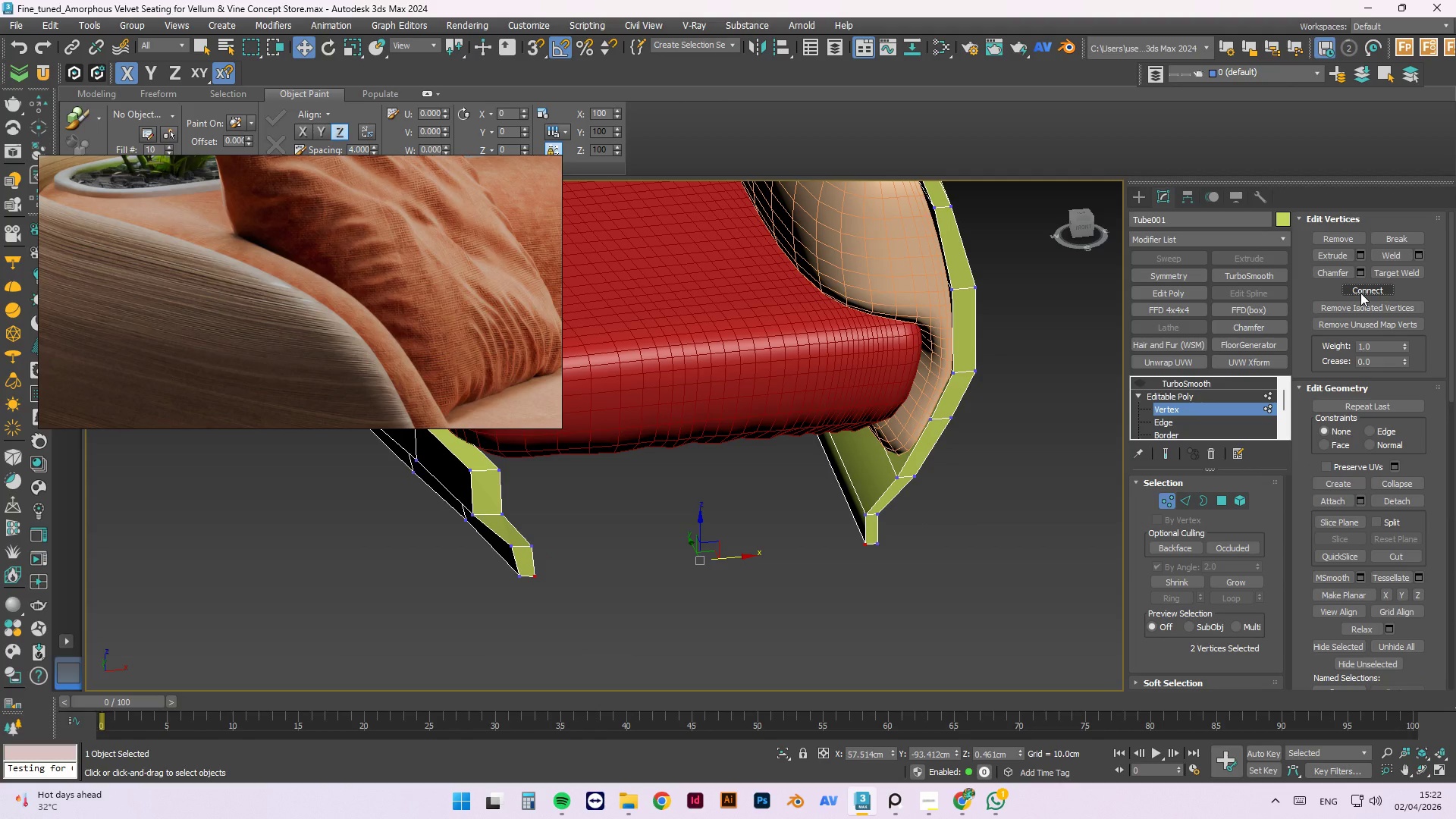 
left_click([1360, 293])
 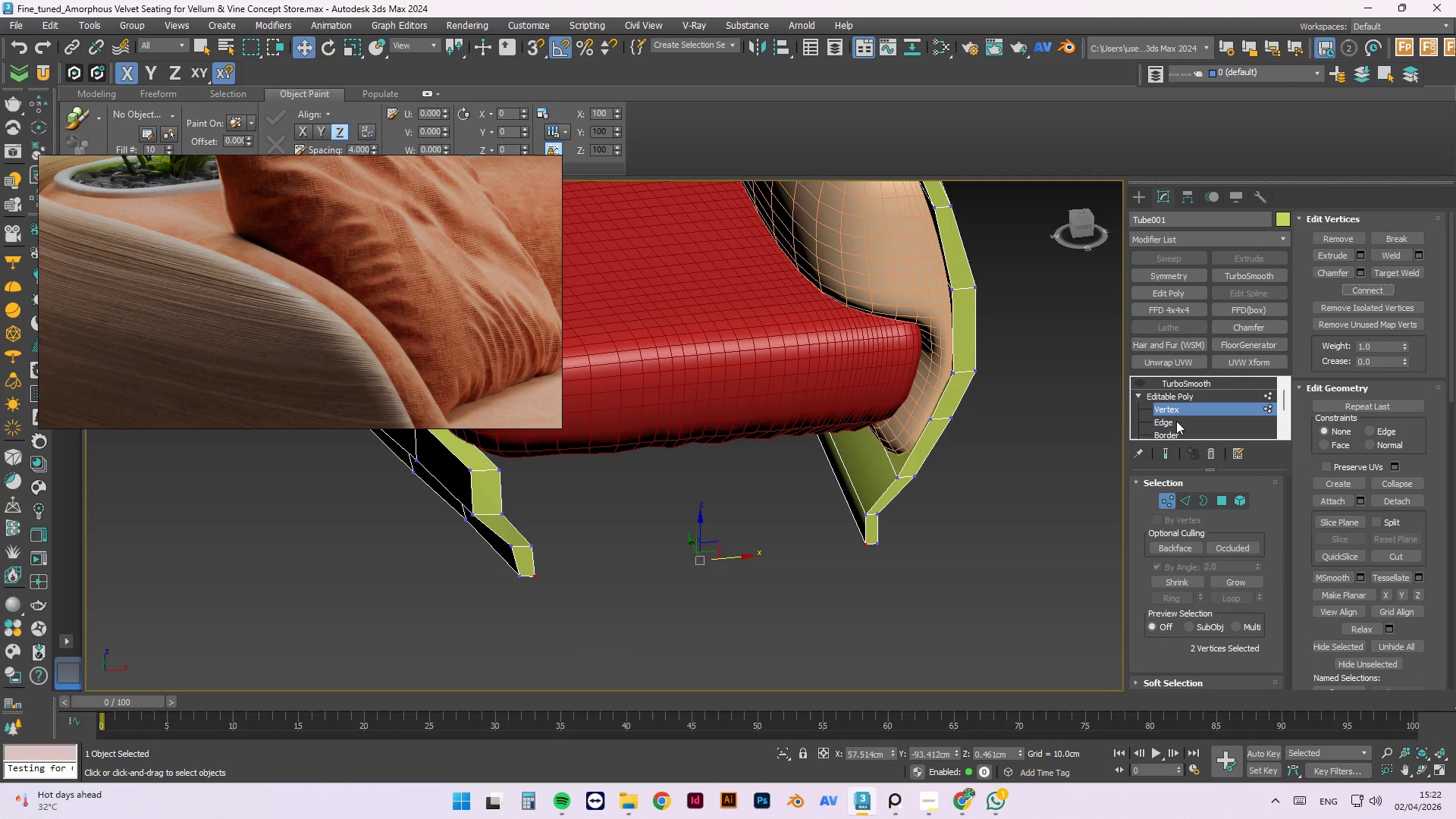 
left_click([1176, 421])
 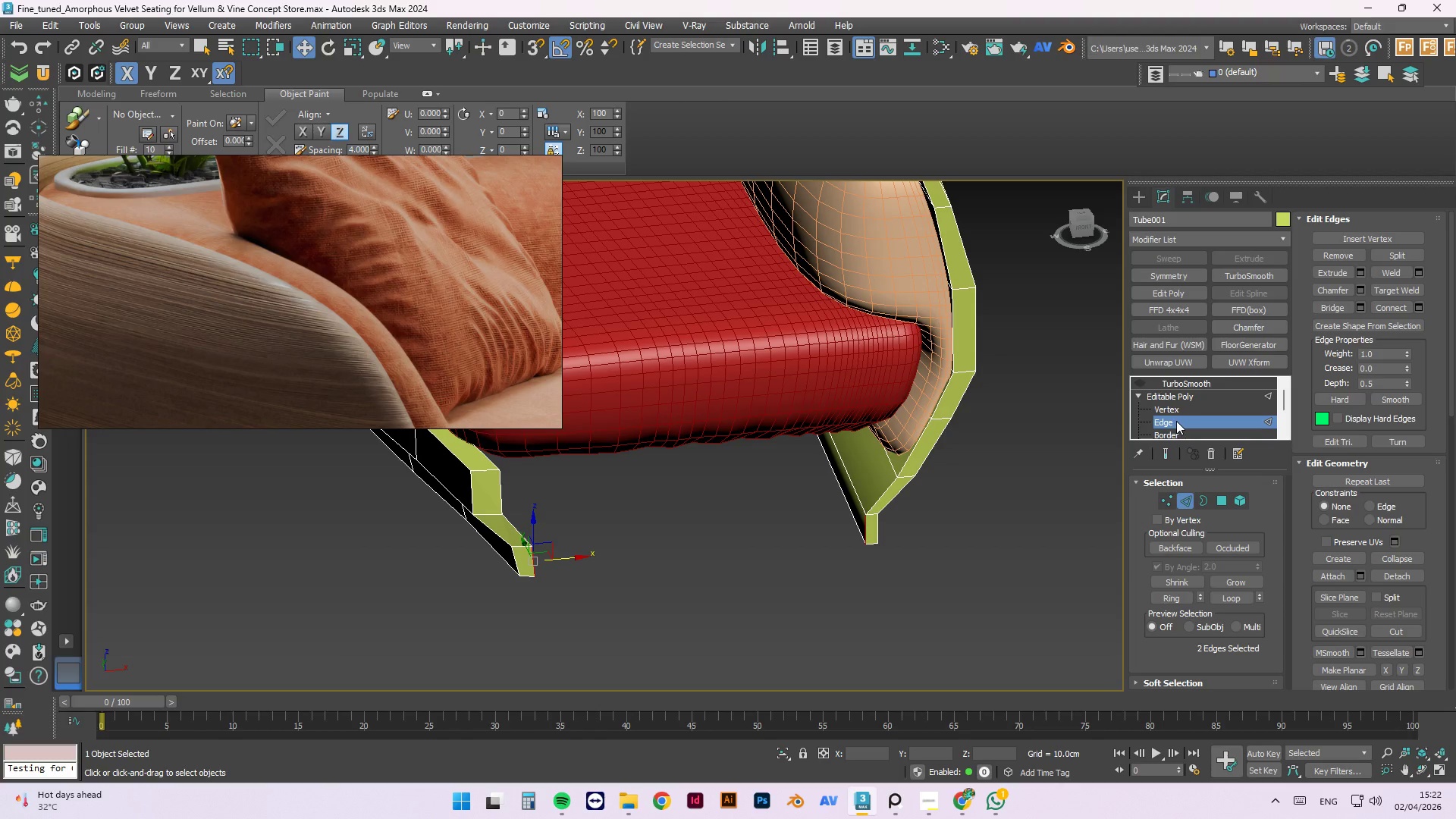 
wait(5.62)
 